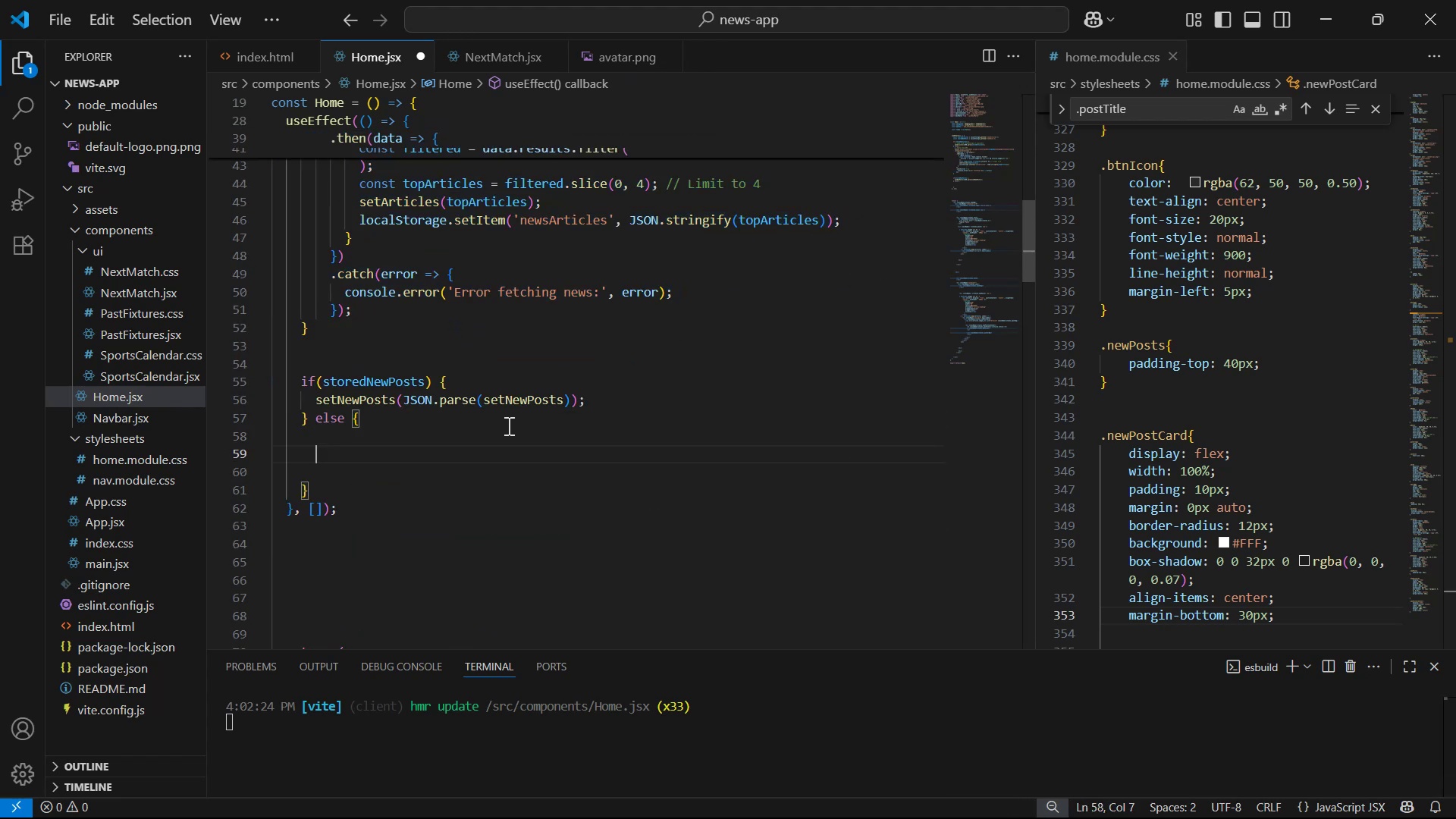 
key(Control+V)
 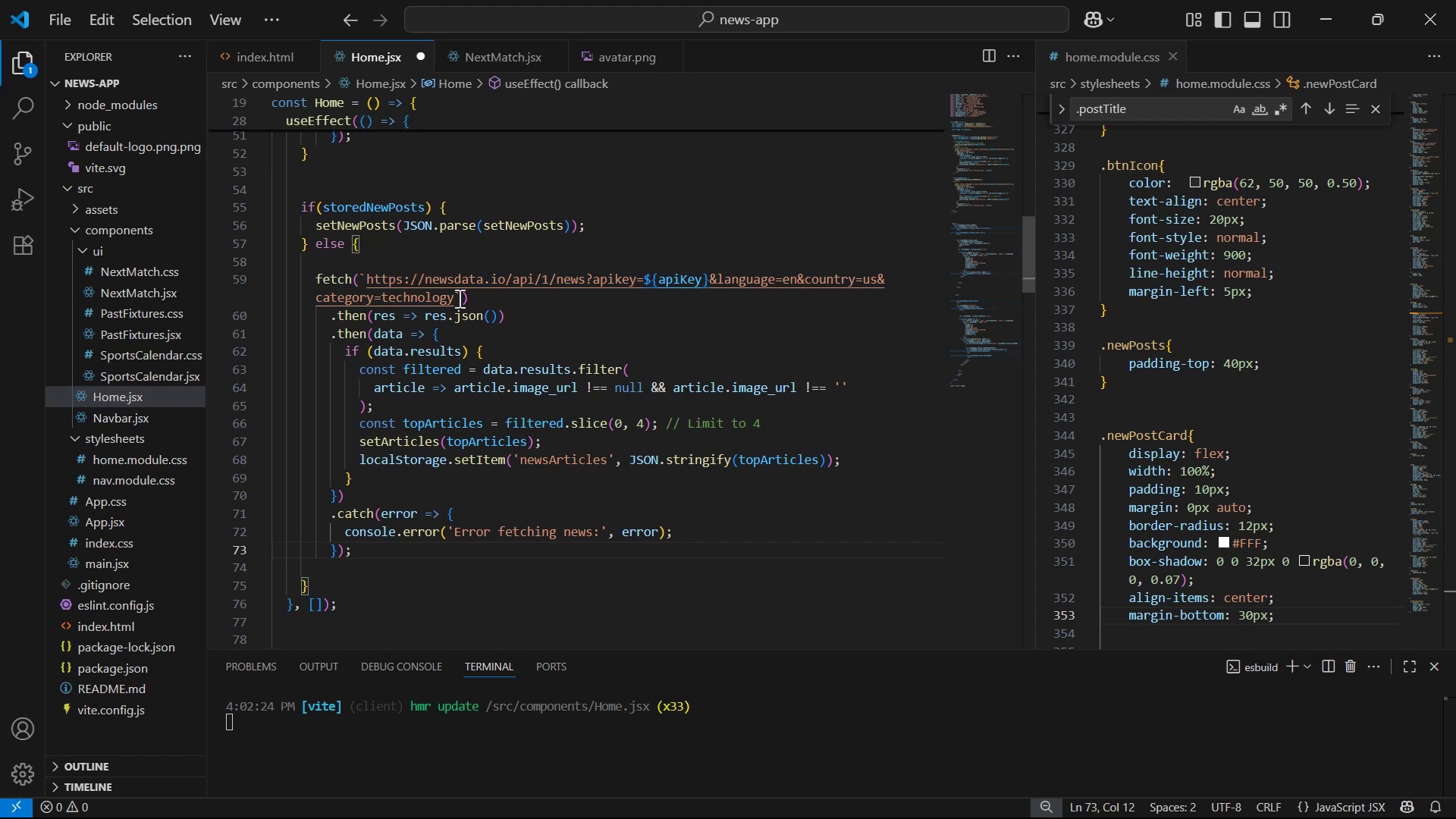 
wait(7.74)
 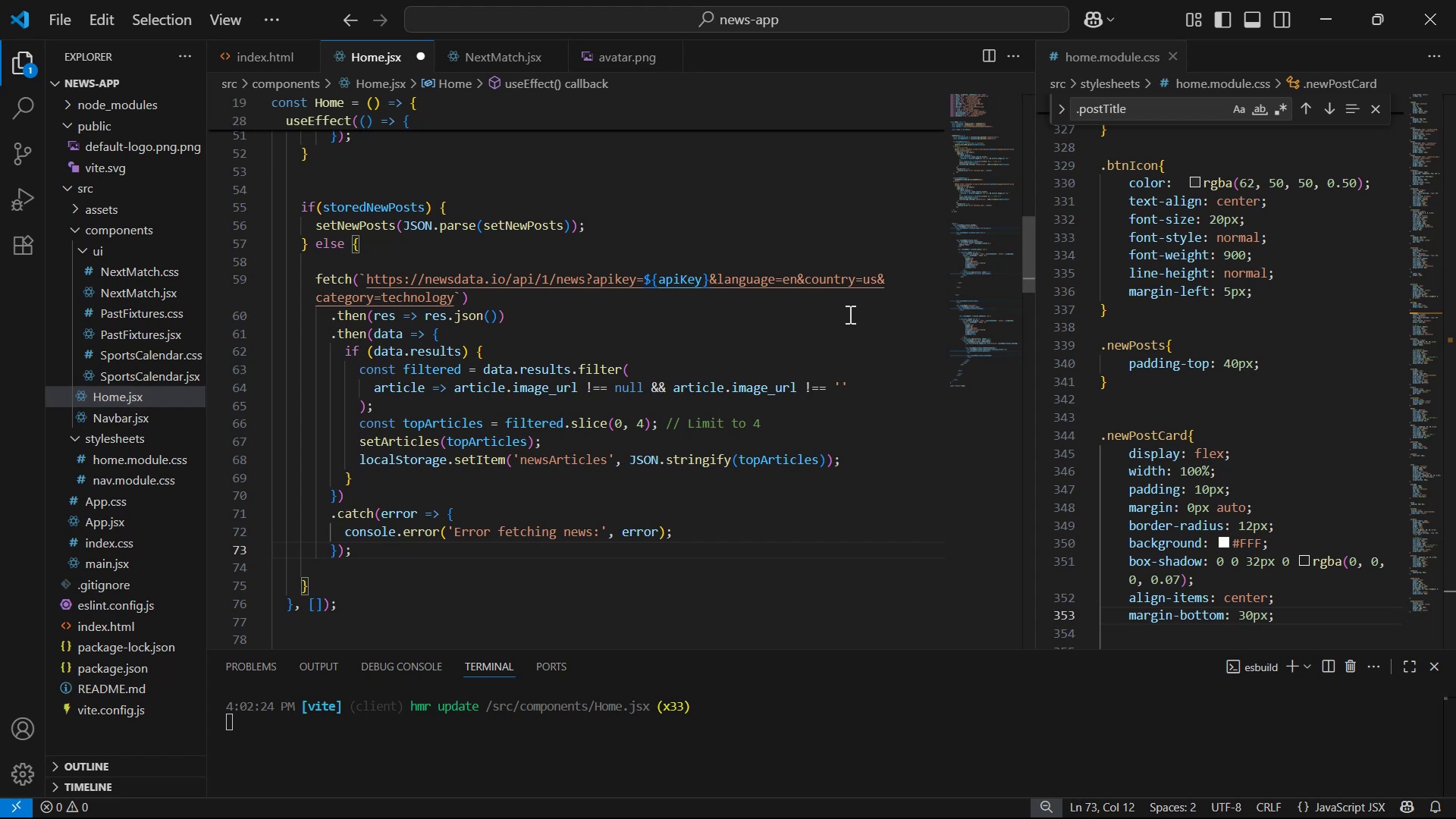 
left_click_drag(start_coordinate=[455, 301], to_coordinate=[874, 278])
 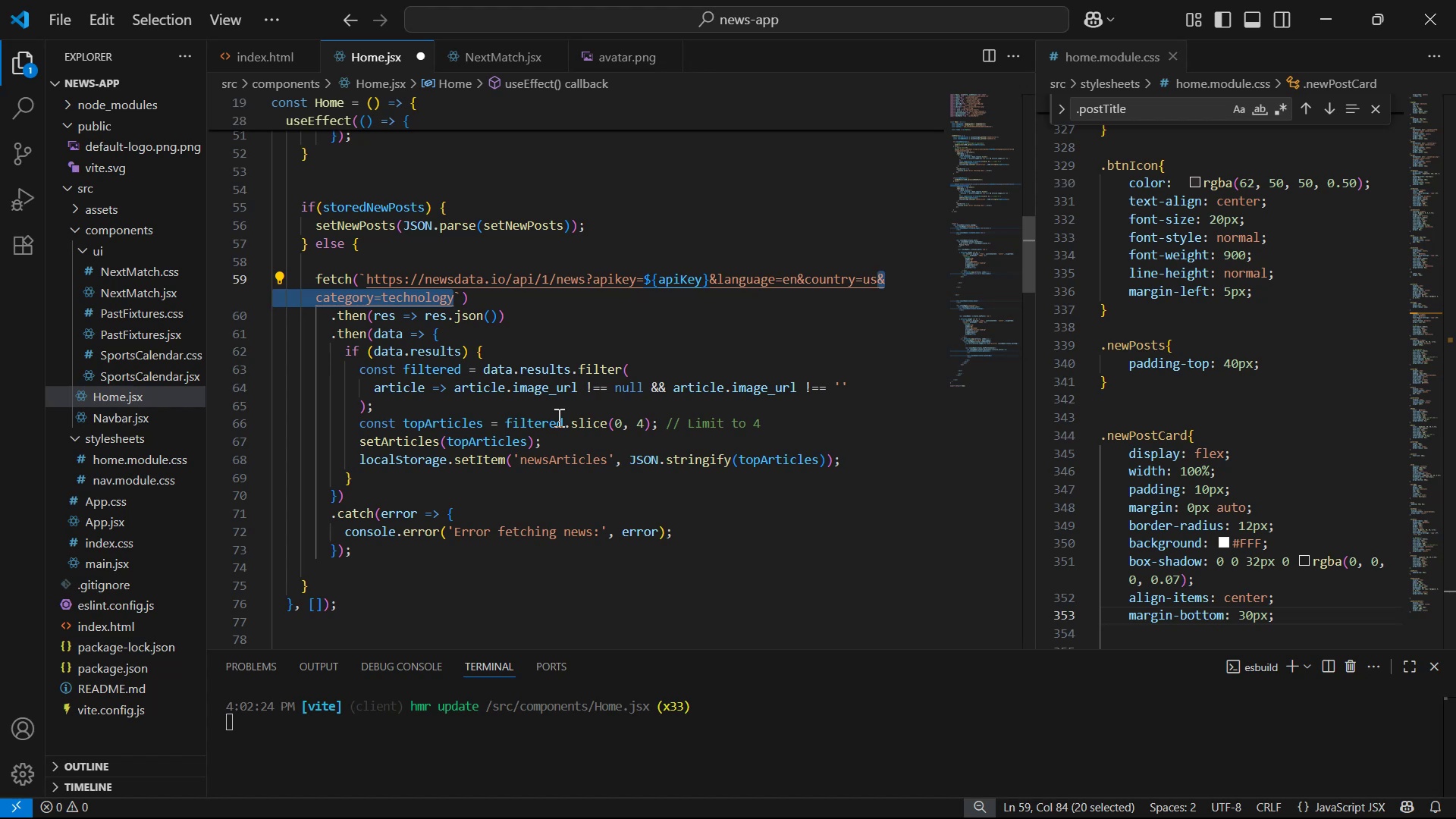 
left_click([613, 325])
 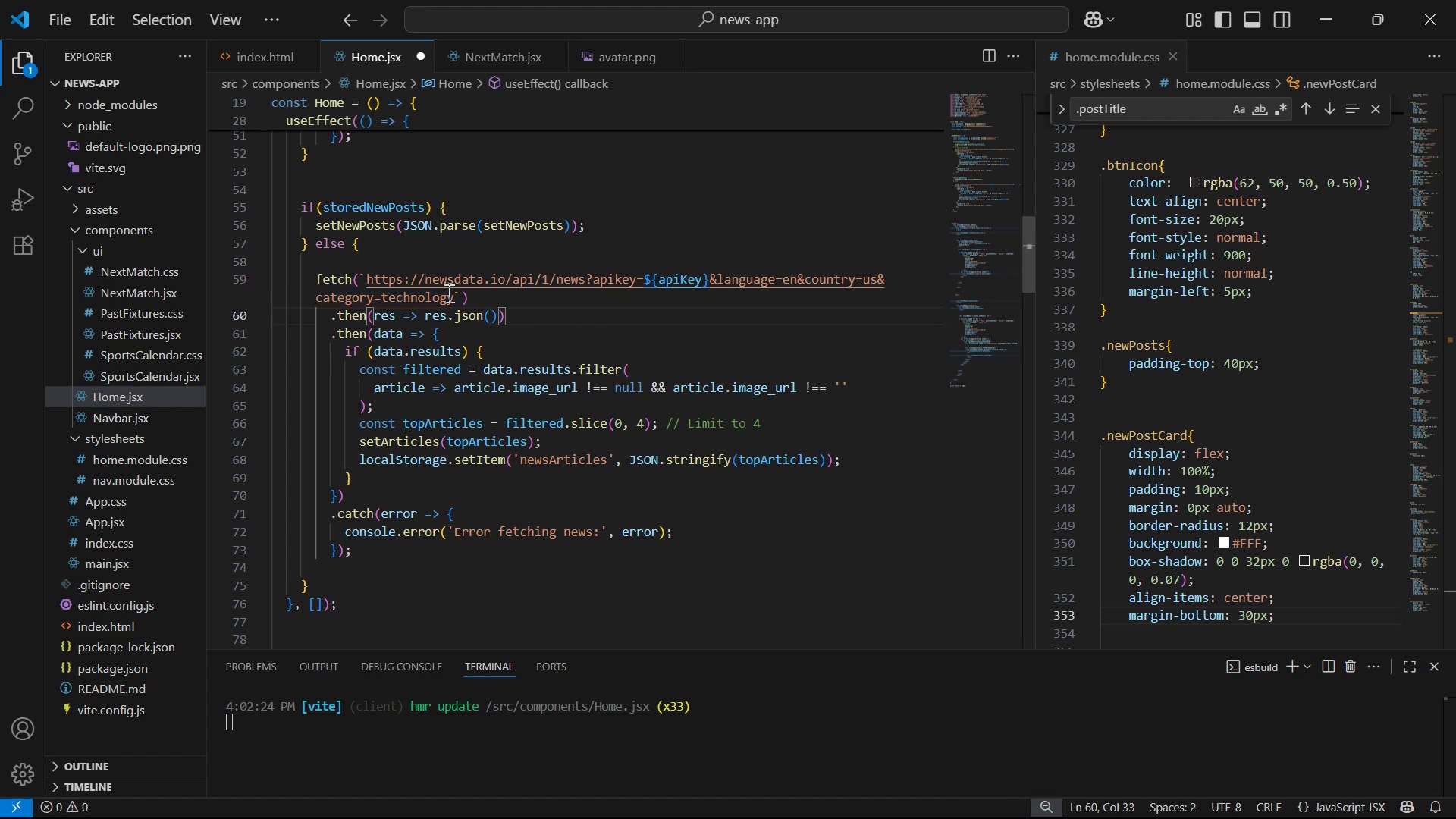 
left_click_drag(start_coordinate=[453, 293], to_coordinate=[877, 284])
 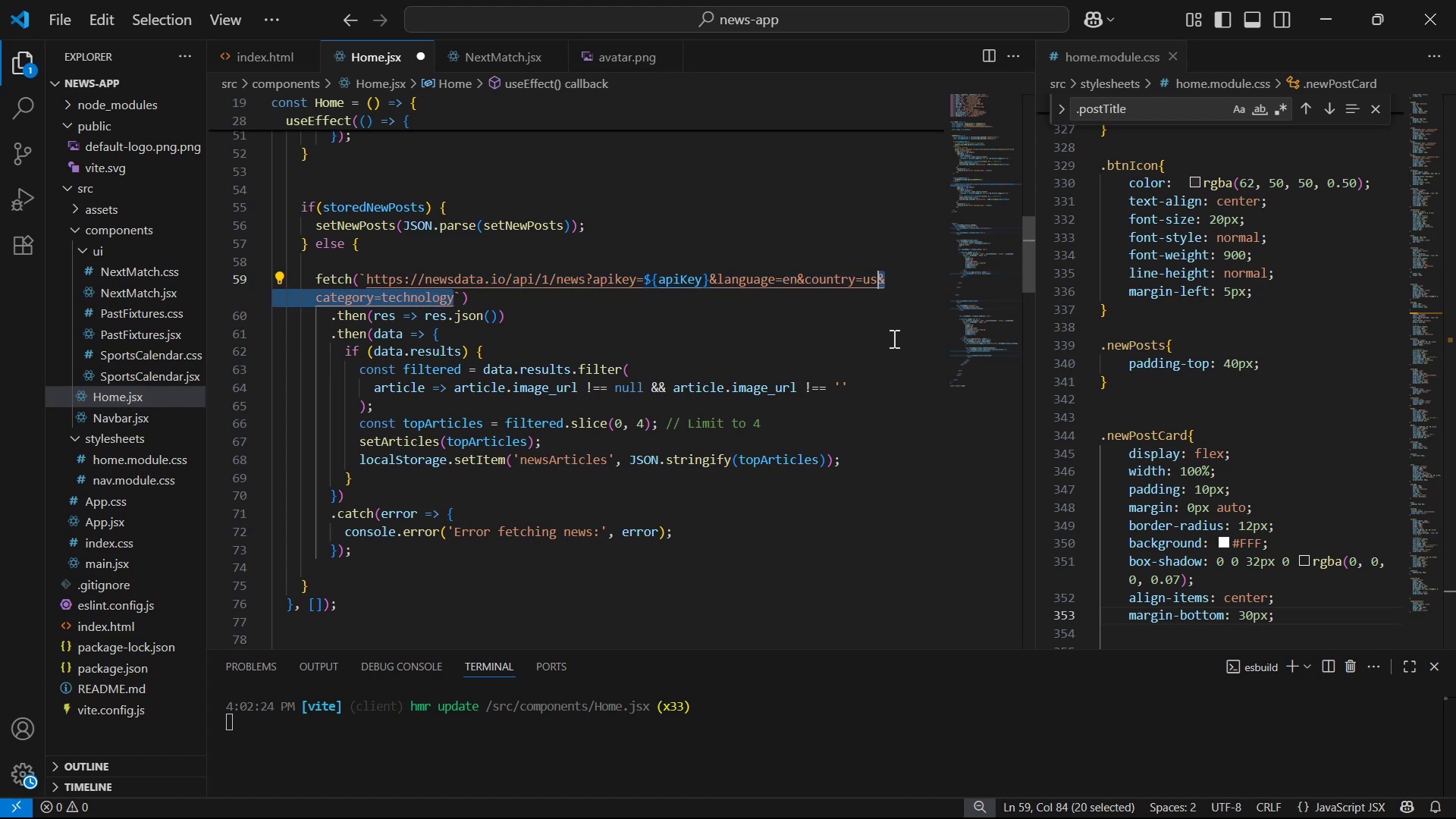 
key(Backspace)
 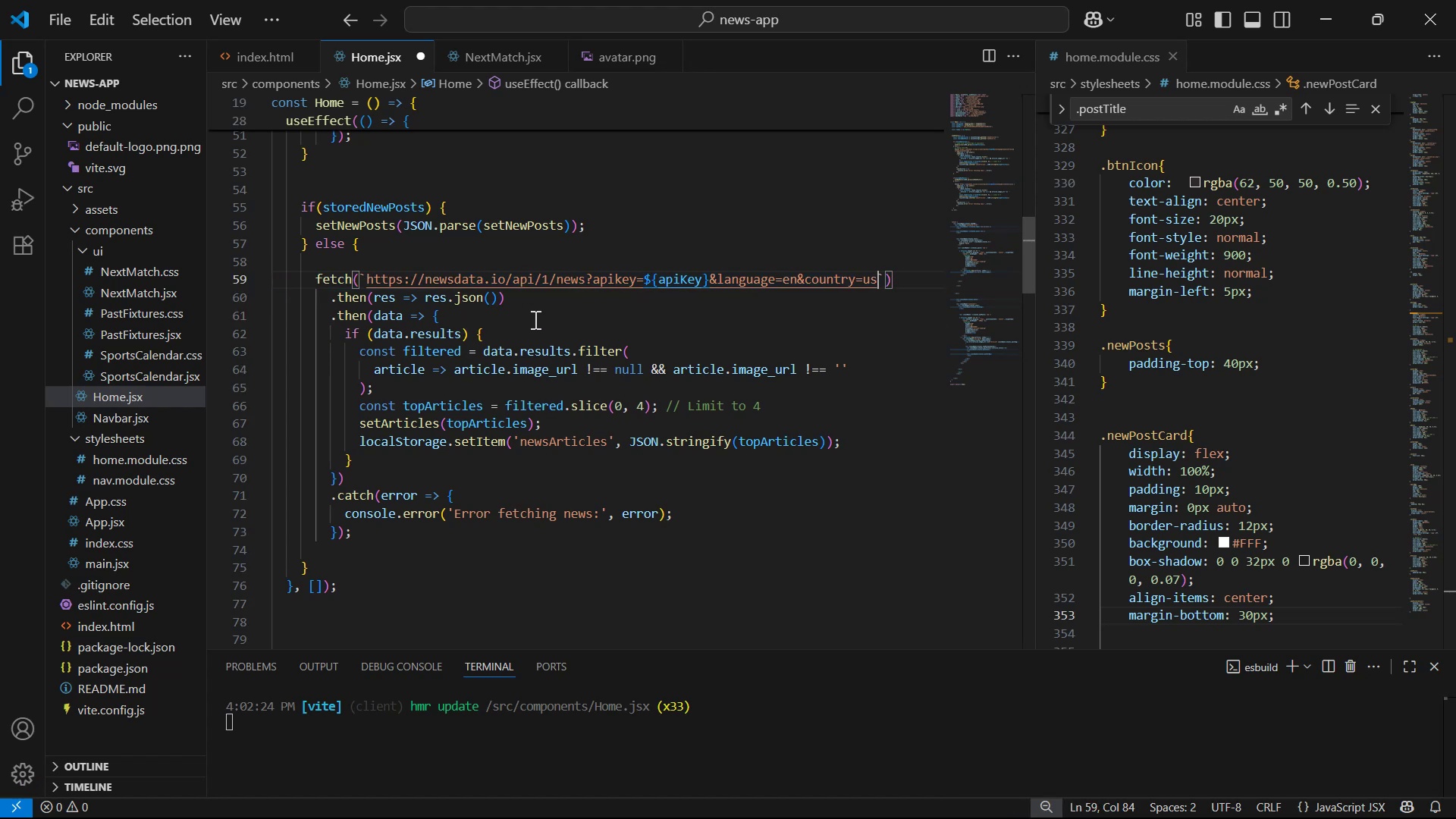 
left_click_drag(start_coordinate=[426, 278], to_coordinate=[507, 281])
 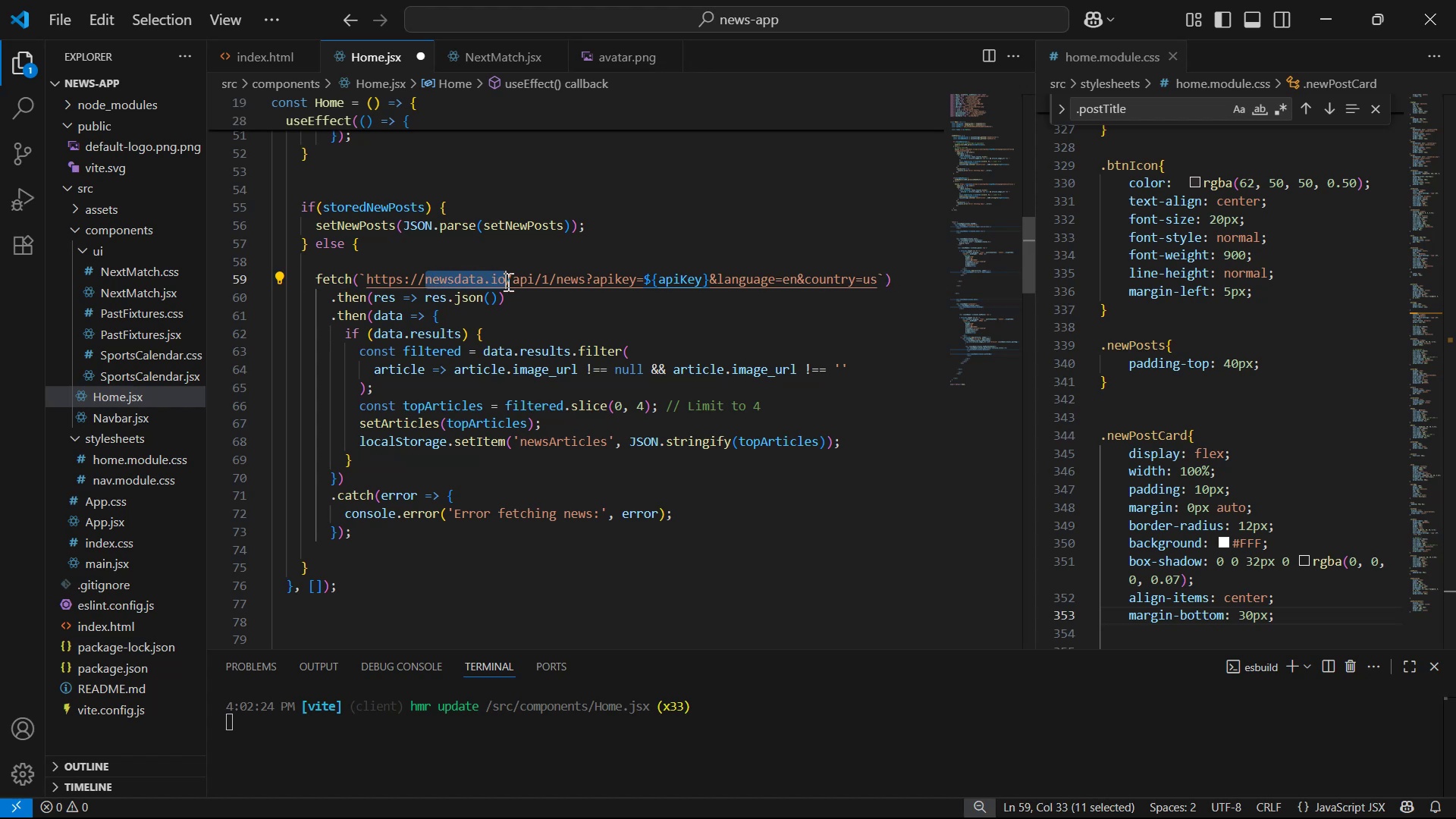 
key(Control+ControlLeft)
 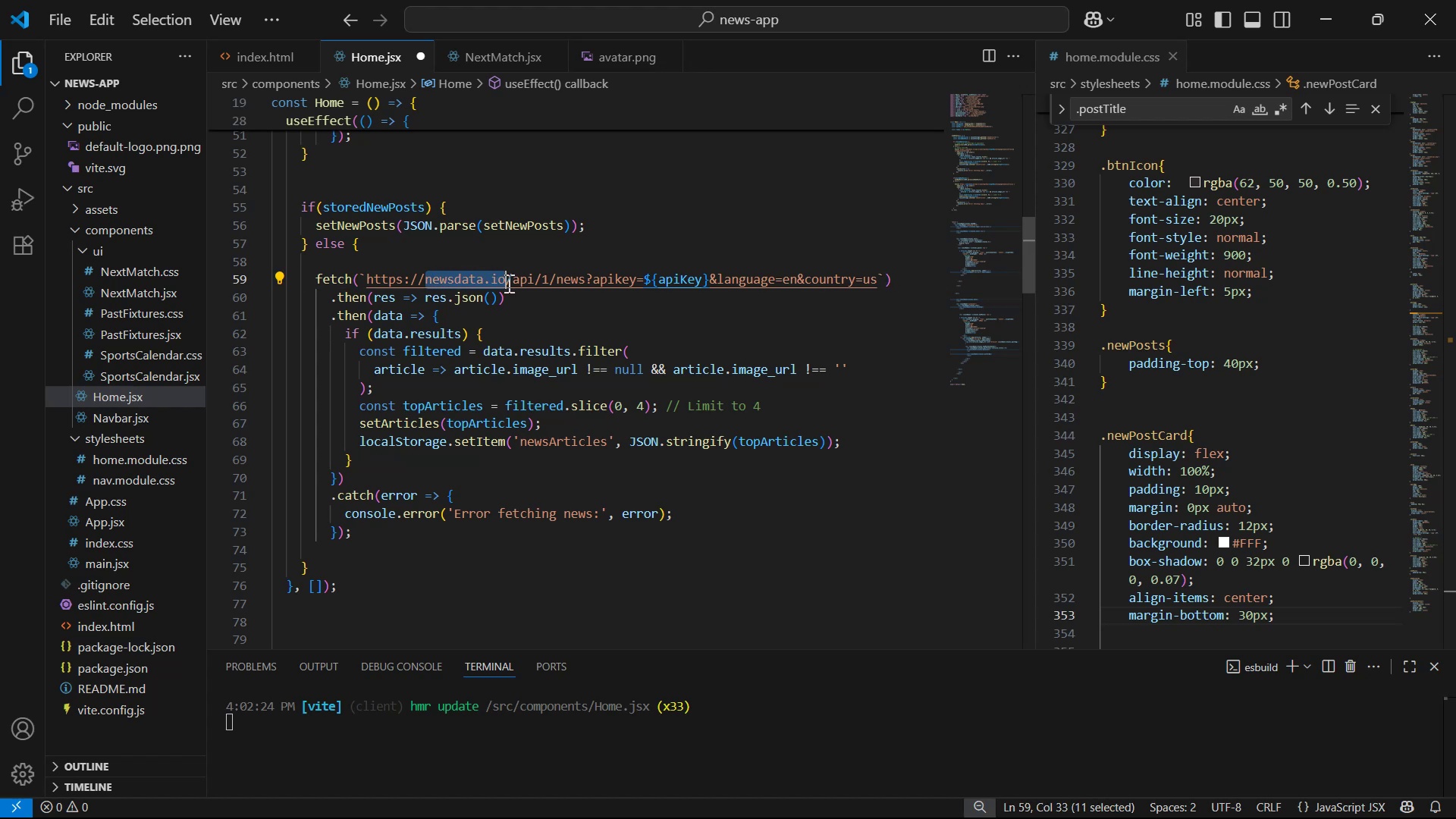 
key(Control+C)
 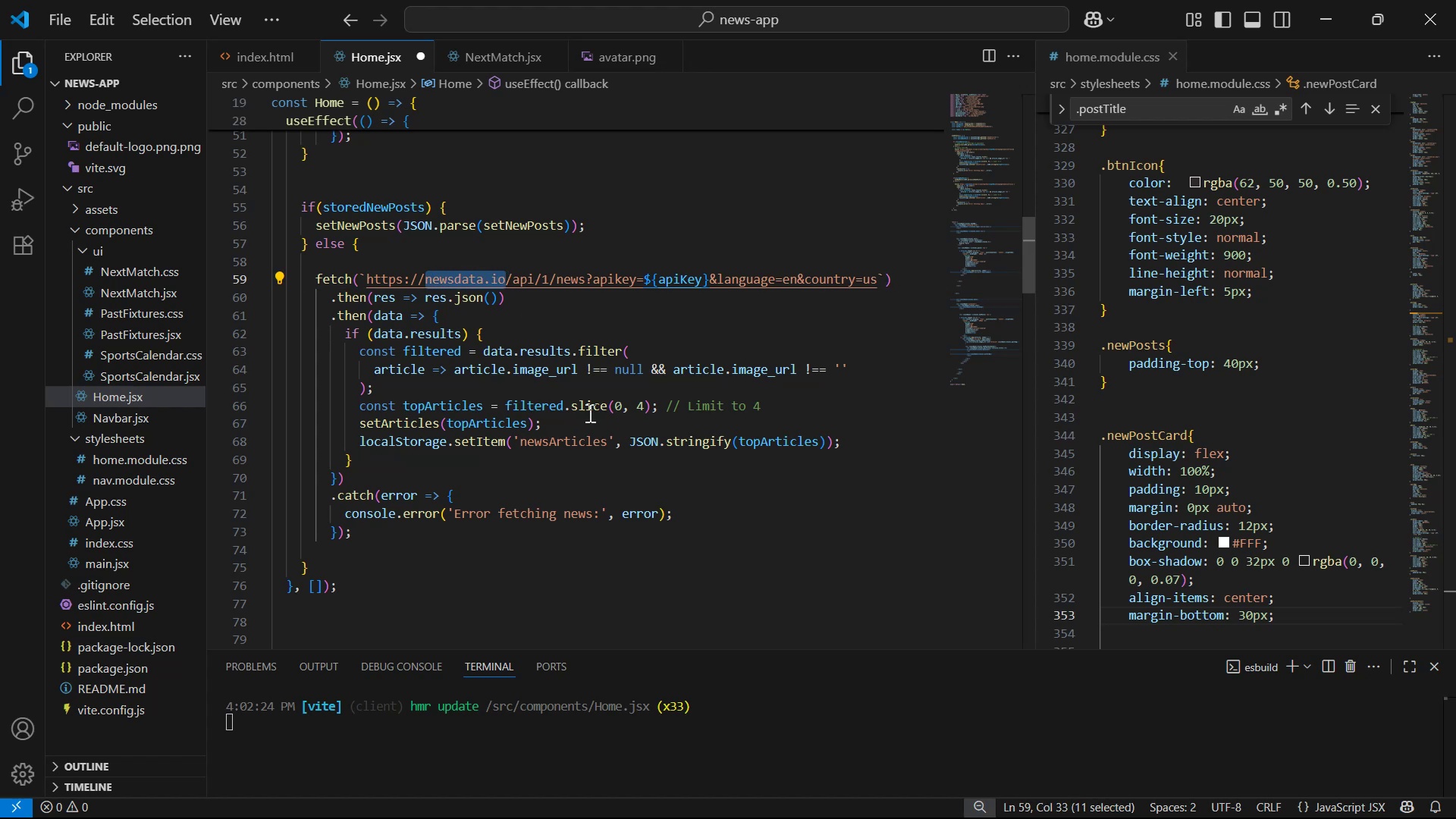 
key(Alt+AltLeft)
 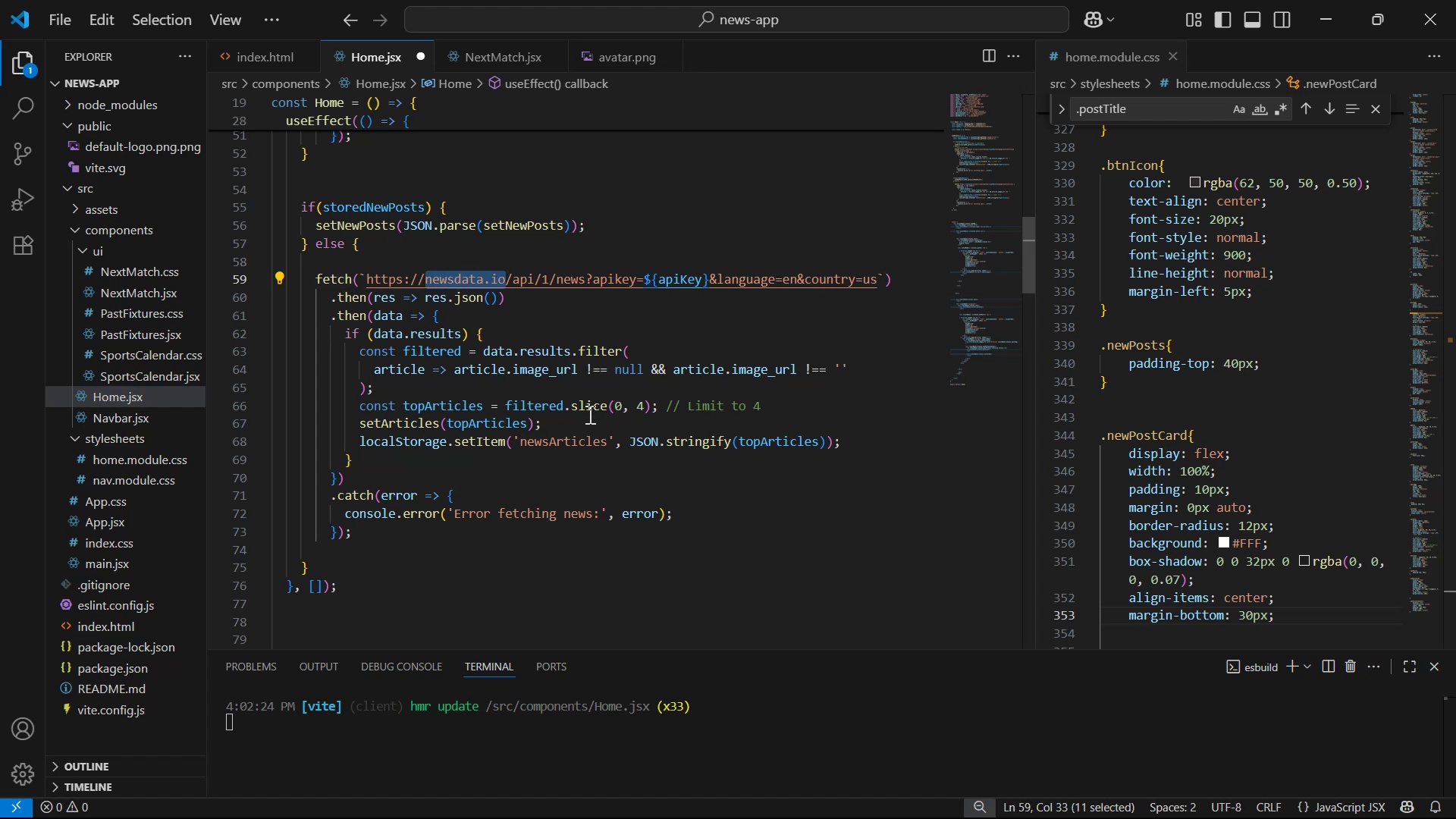 
key(Alt+Tab)
 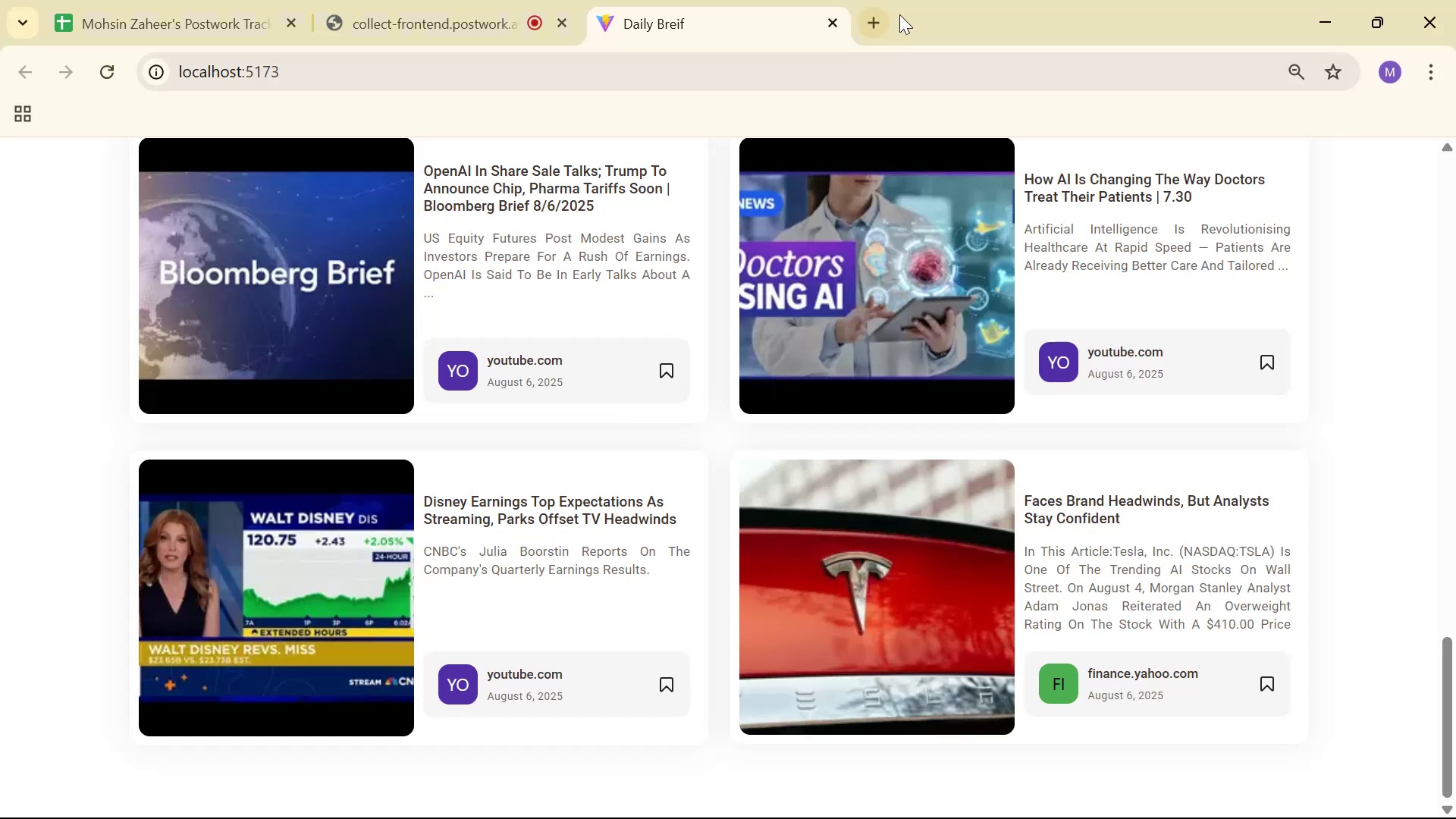 
key(Control+ControlLeft)
 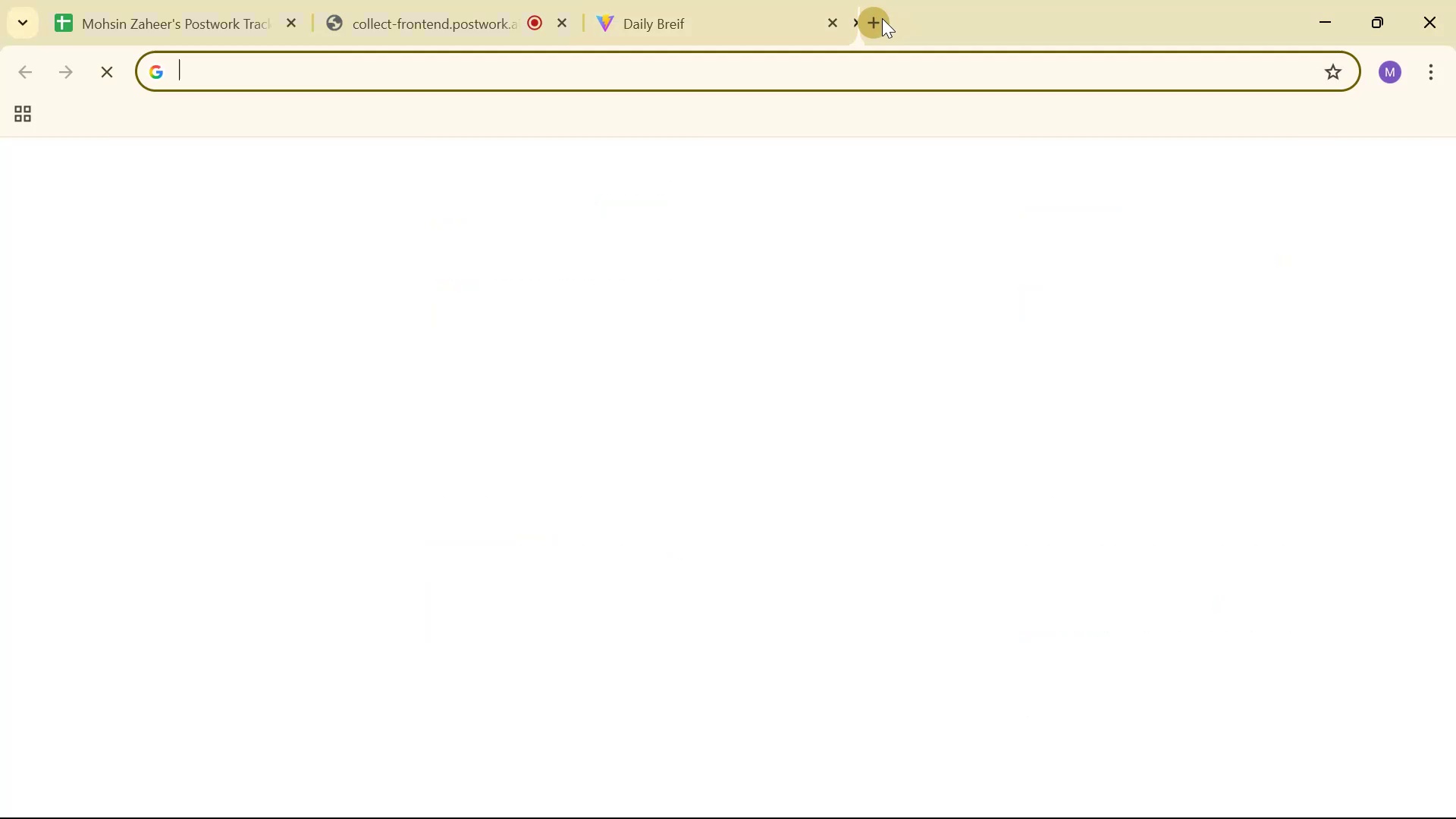 
key(Control+V)
 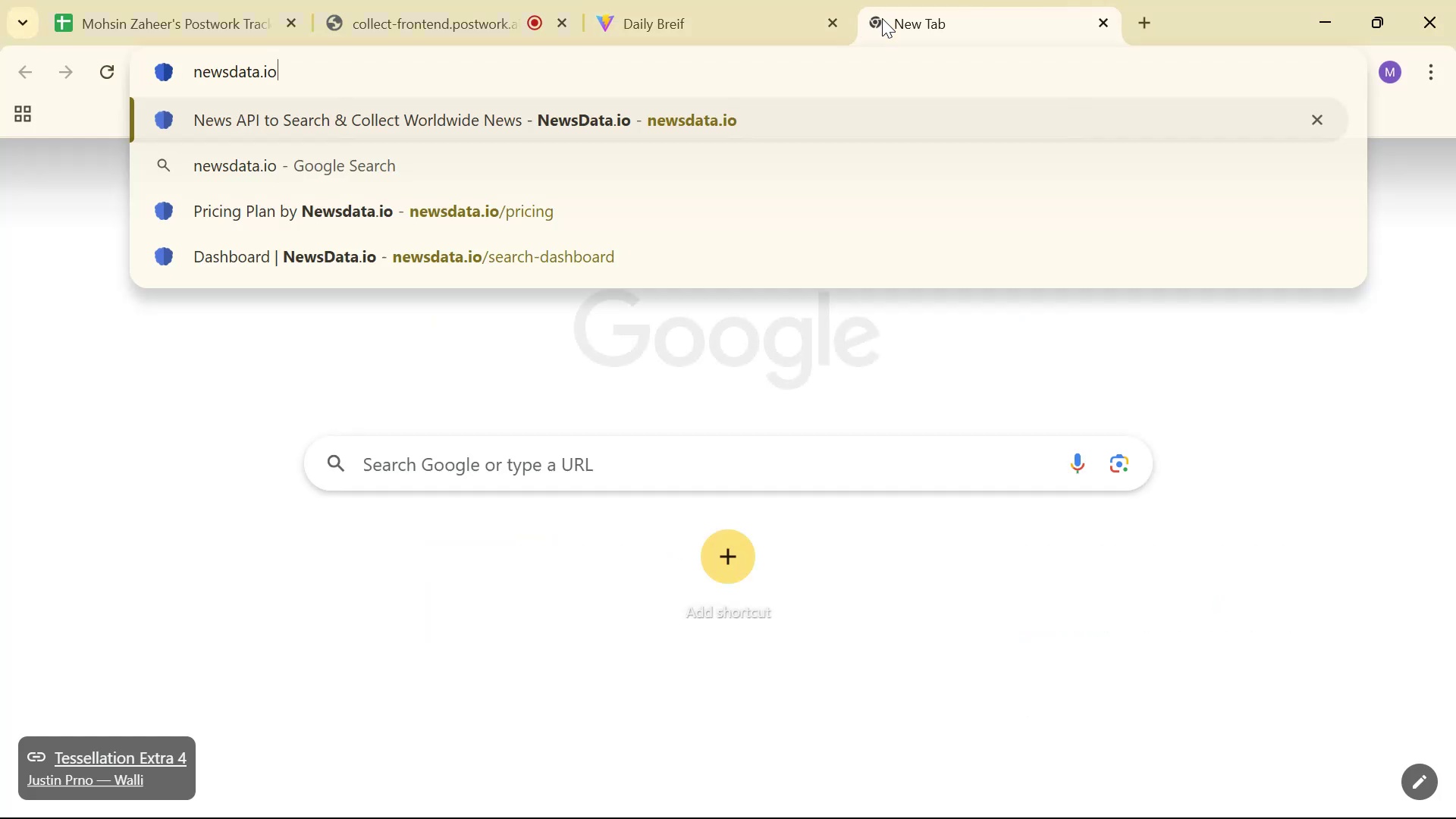 
key(Enter)
 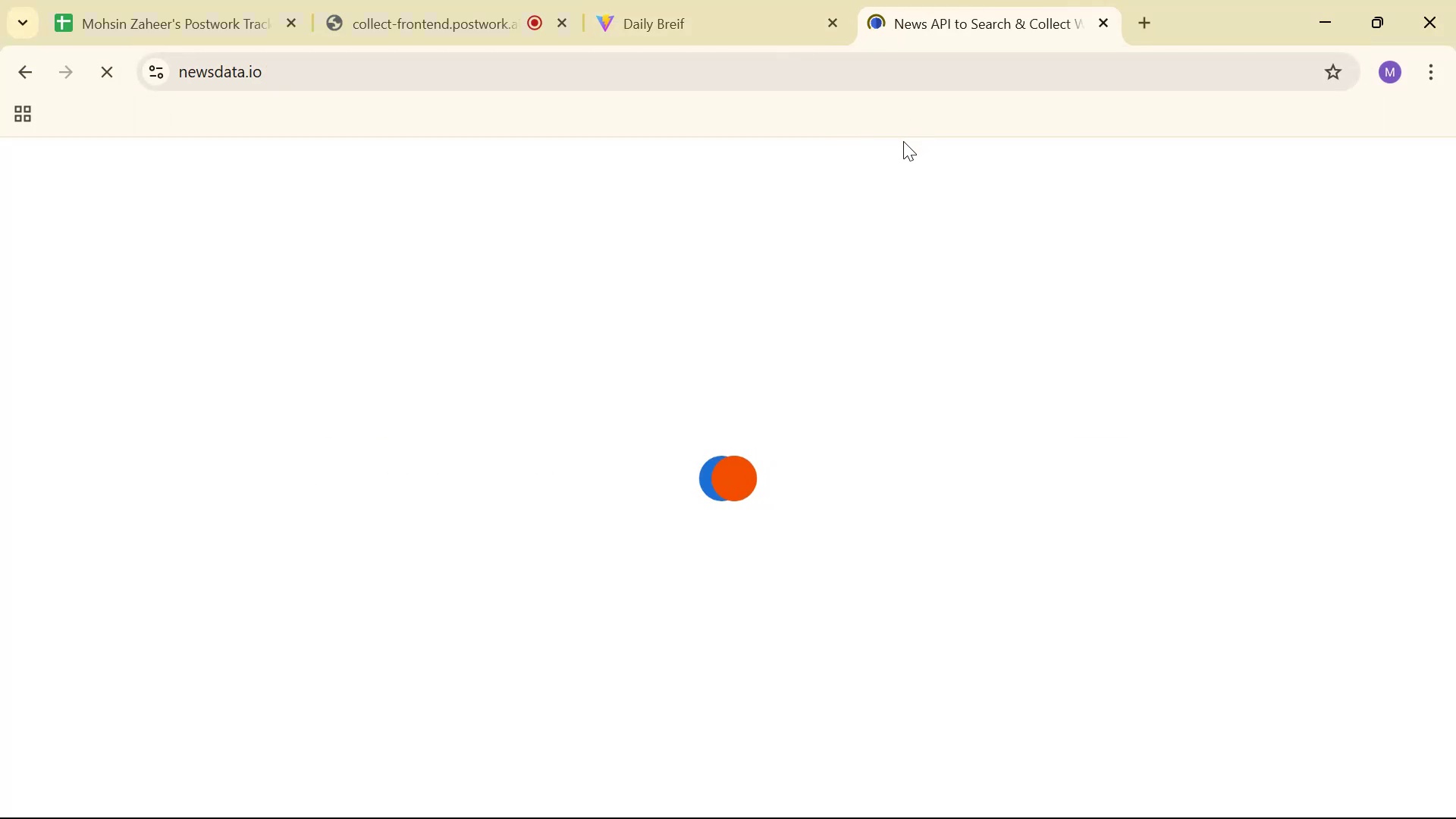 
wait(7.83)
 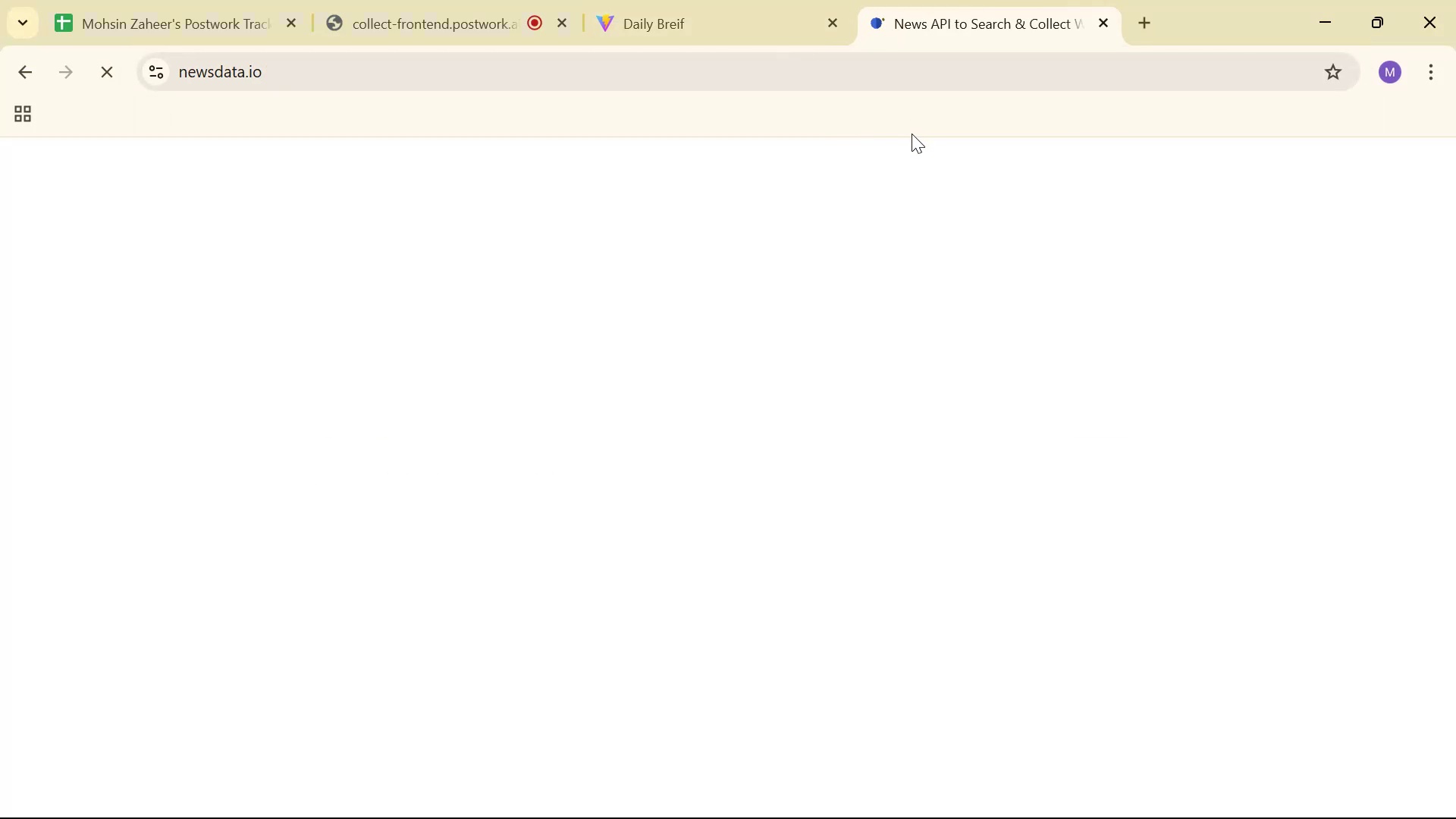 
left_click([1294, 701])
 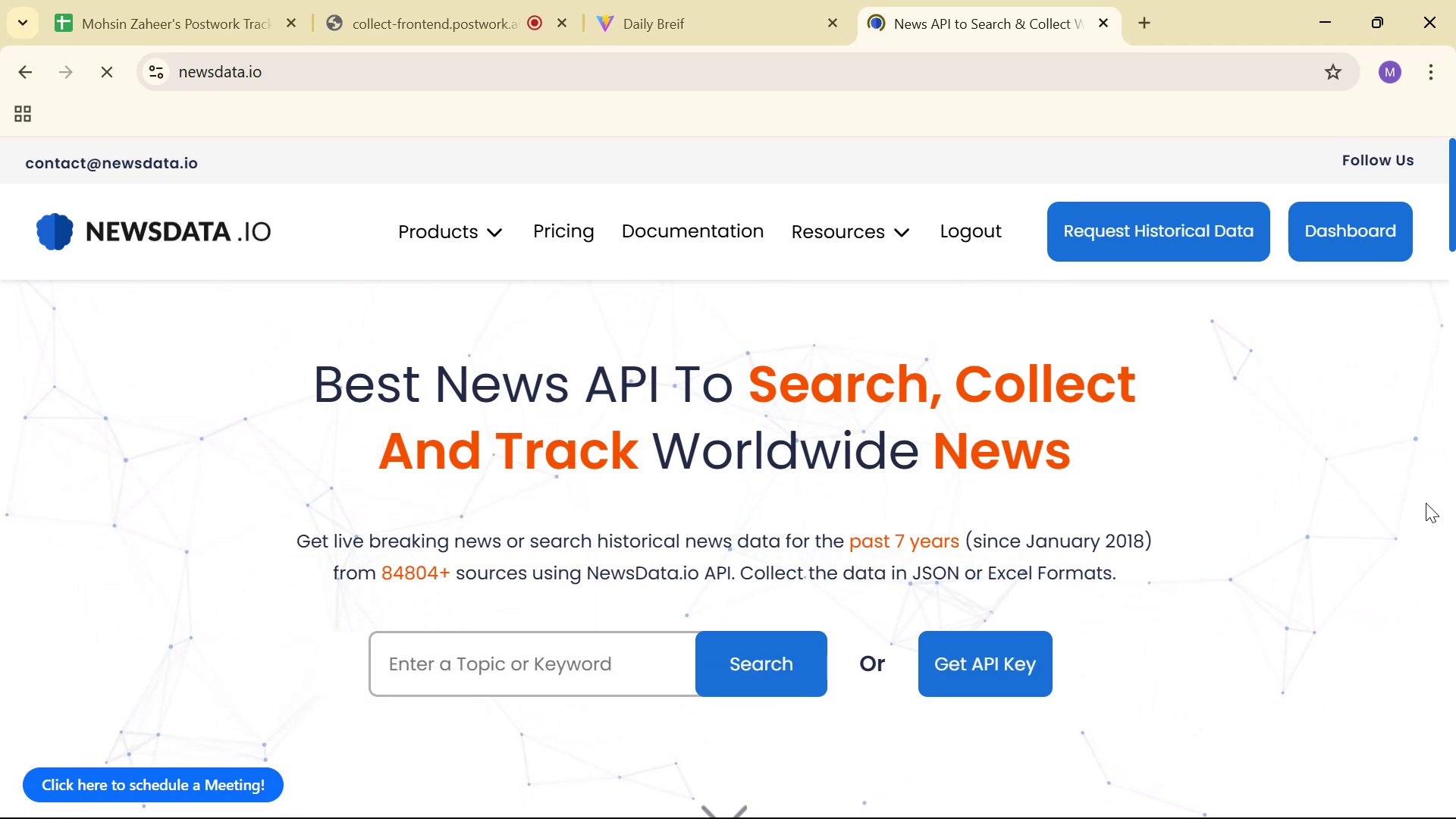 
left_click([1343, 252])
 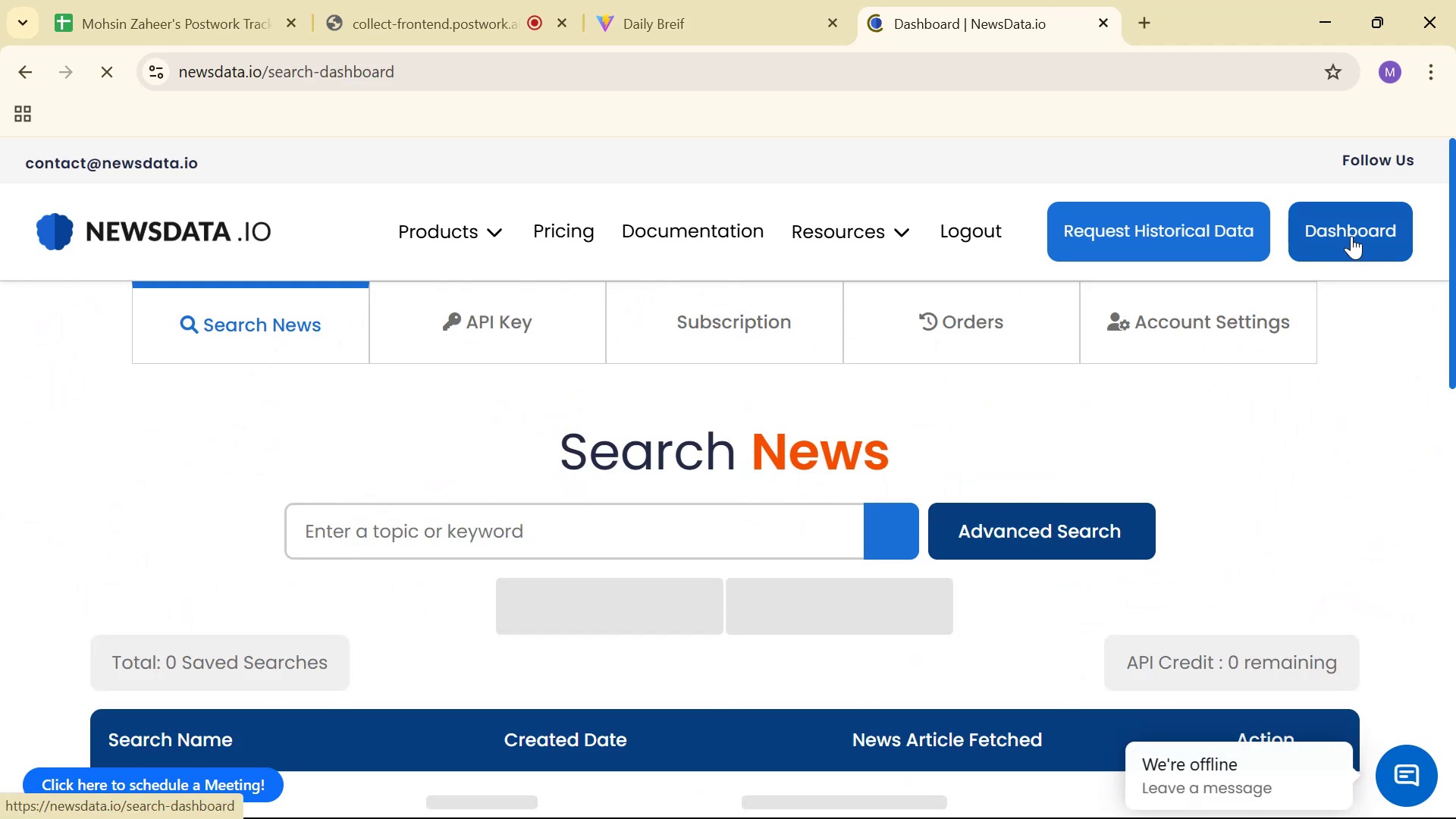 
scroll: coordinate [1194, 366], scroll_direction: down, amount: 3.0
 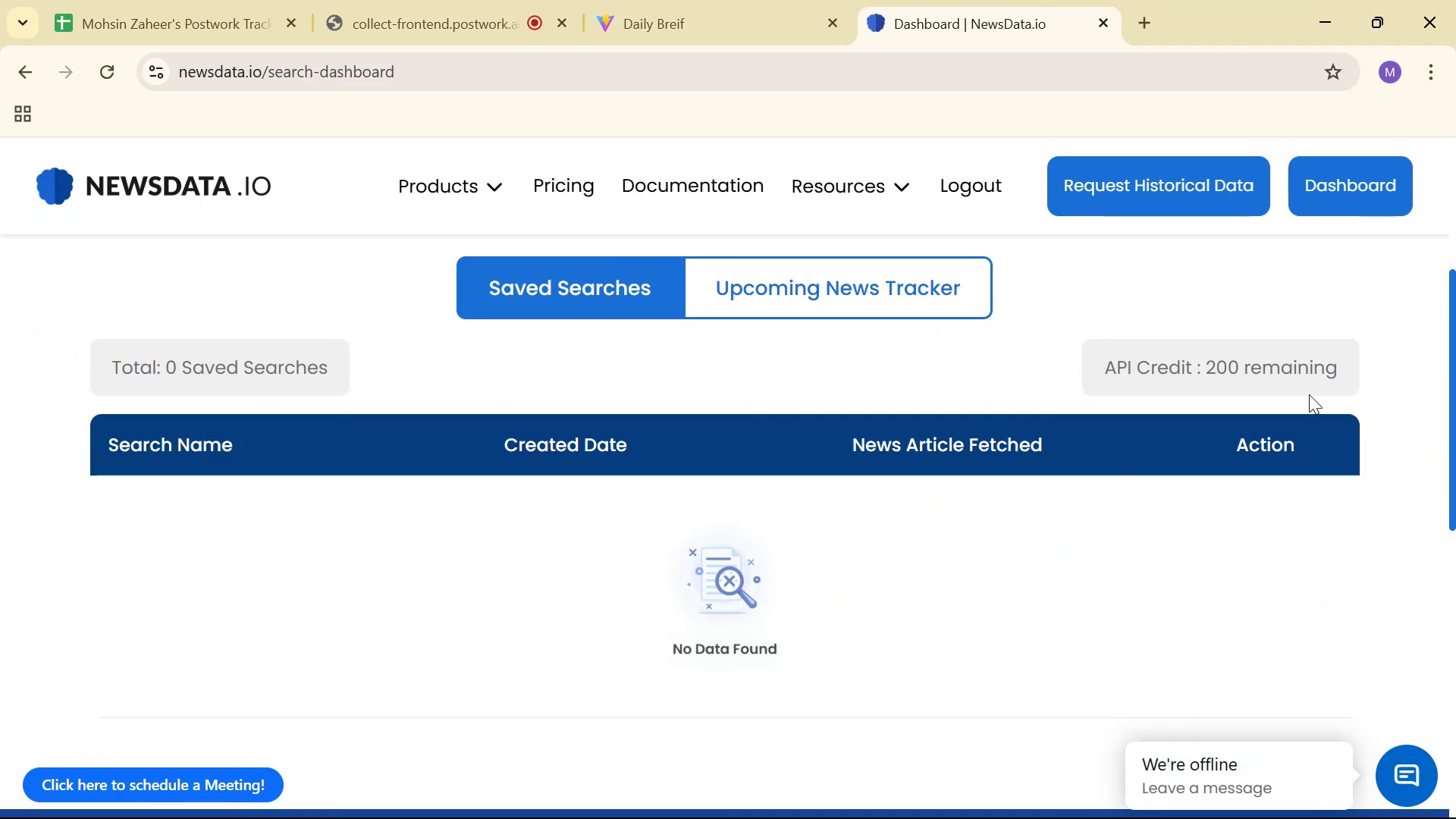 
scroll: coordinate [1299, 397], scroll_direction: up, amount: 2.0
 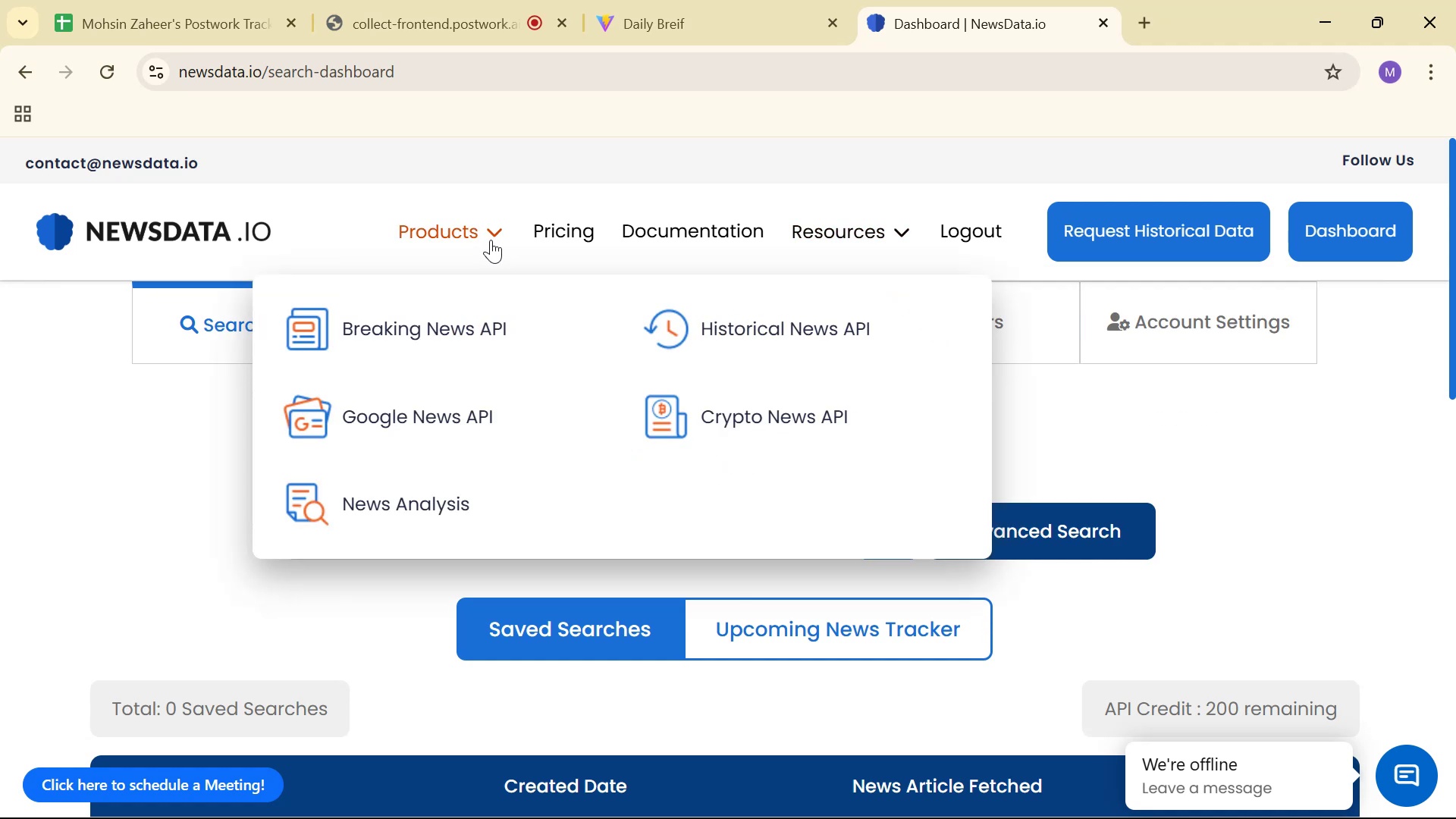 
left_click([460, 331])
 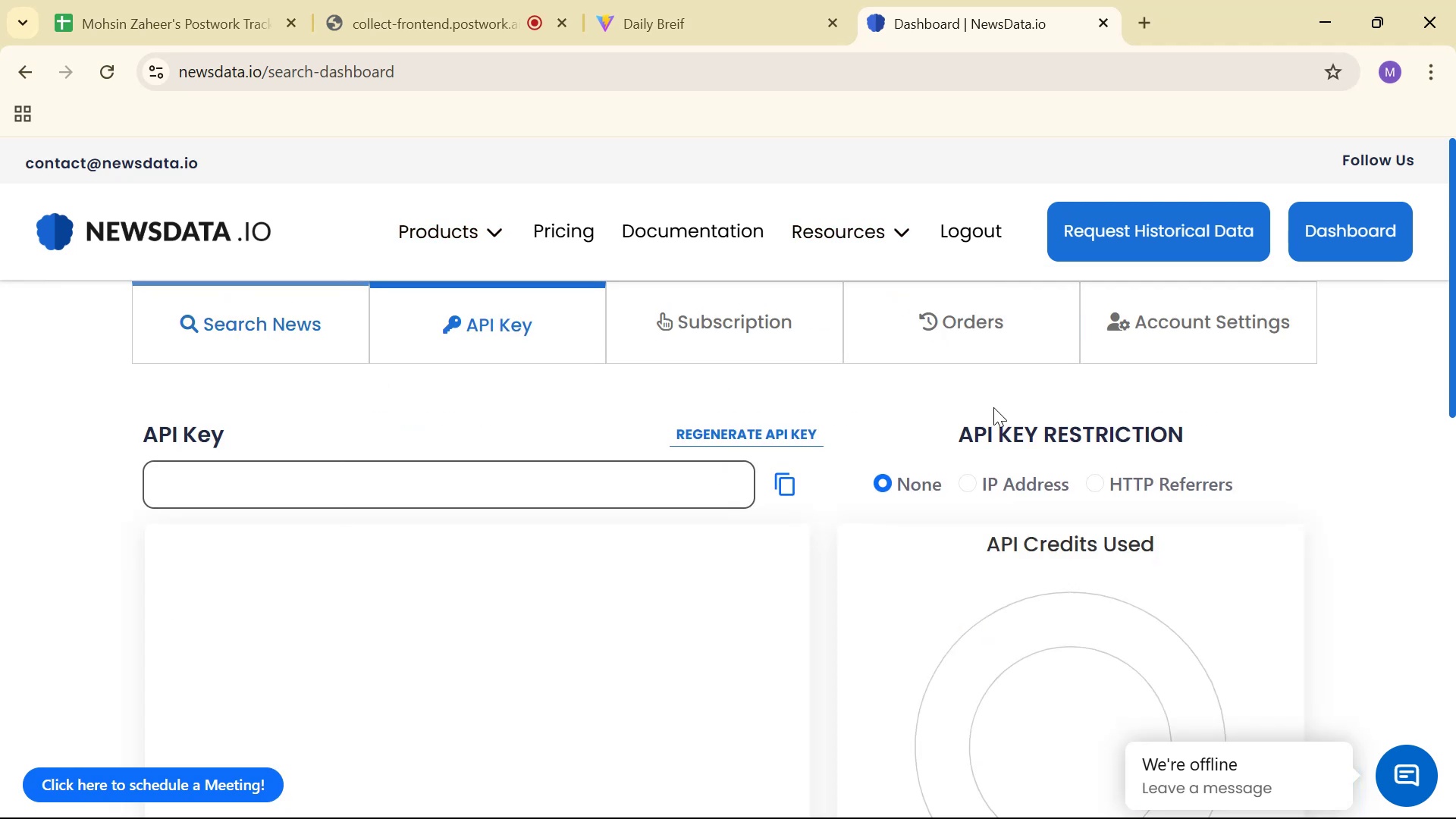 
scroll: coordinate [1326, 430], scroll_direction: down, amount: 3.0
 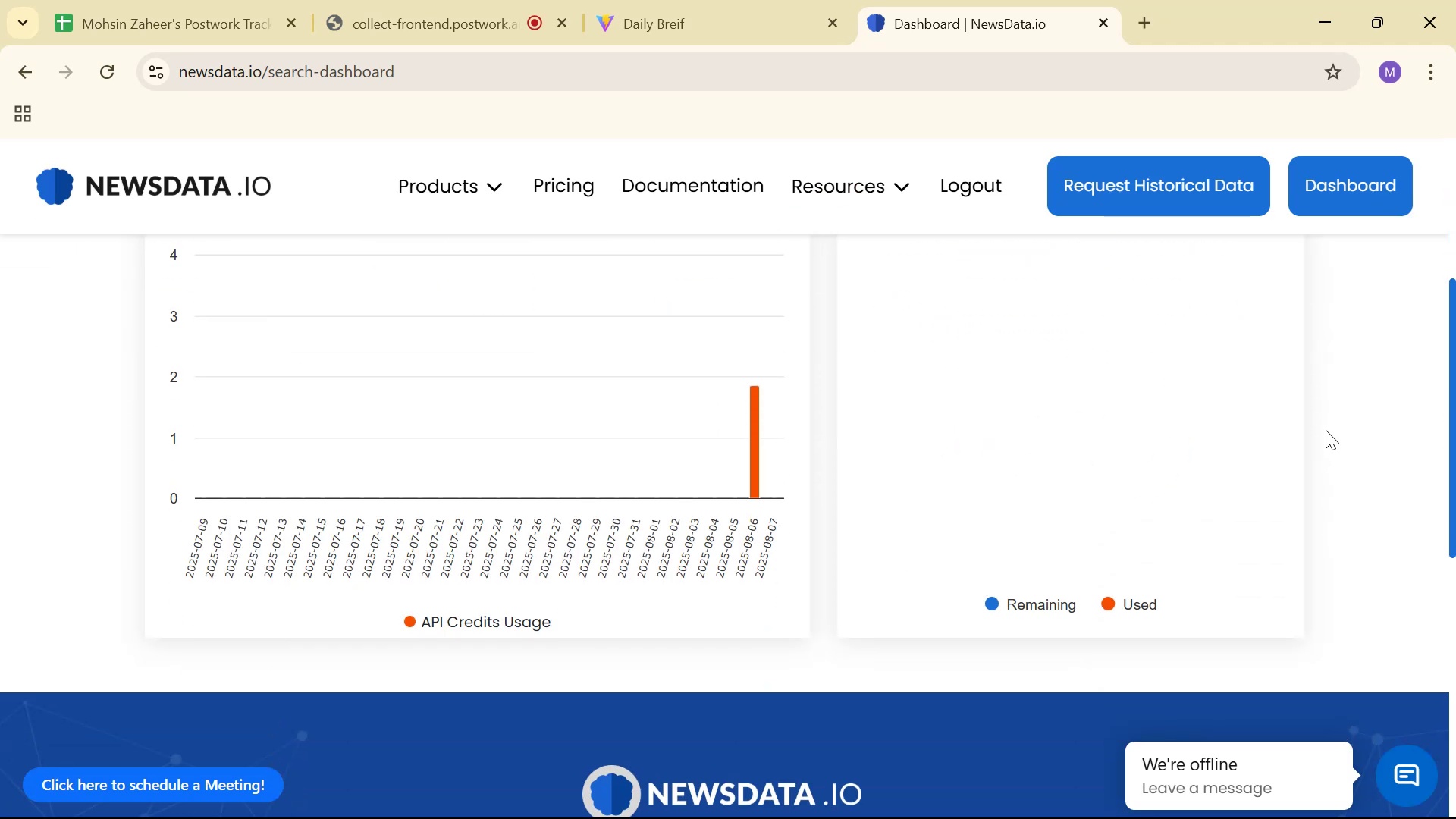 
scroll: coordinate [765, 533], scroll_direction: up, amount: 5.0
 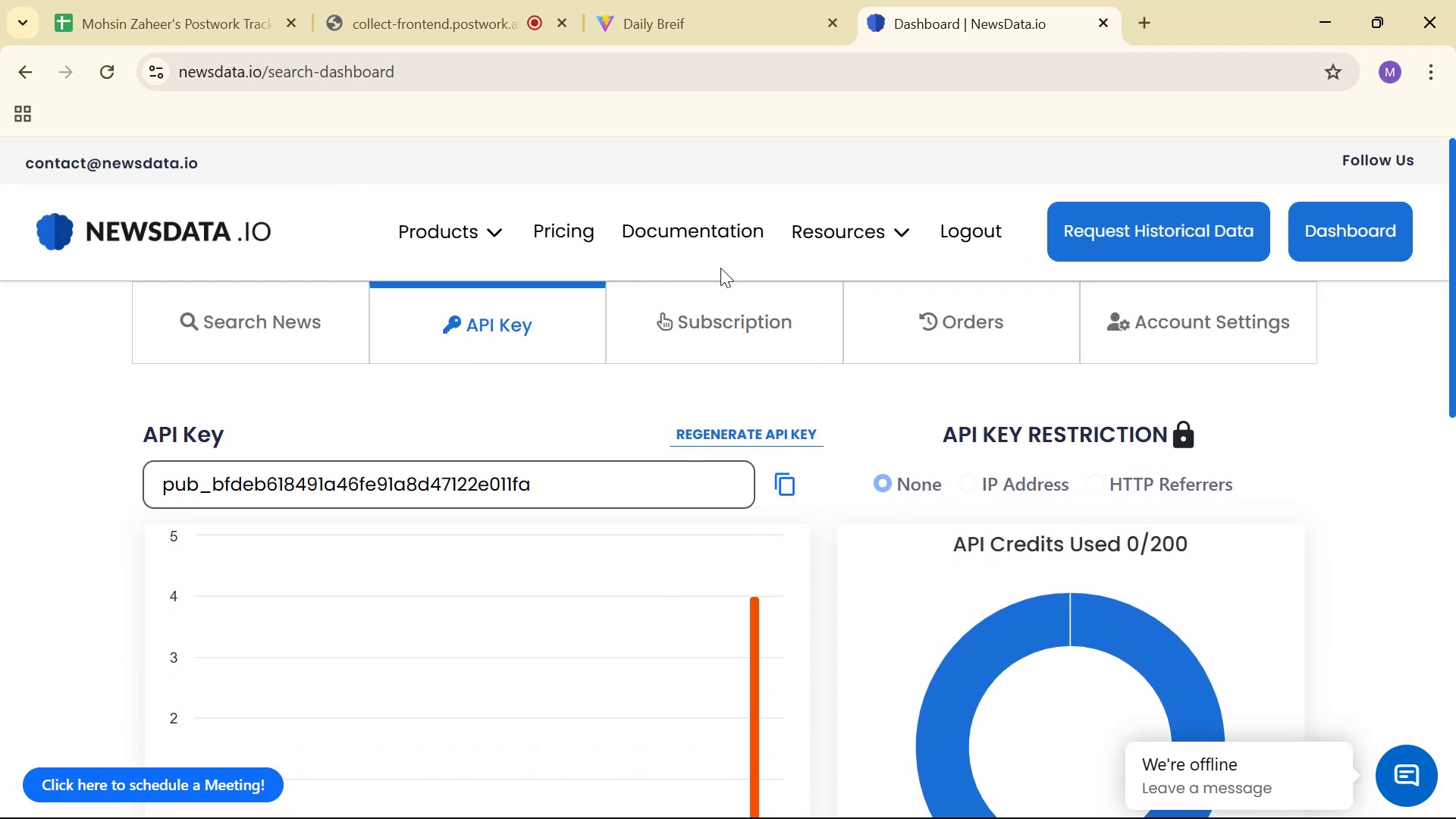 
left_click([709, 235])
 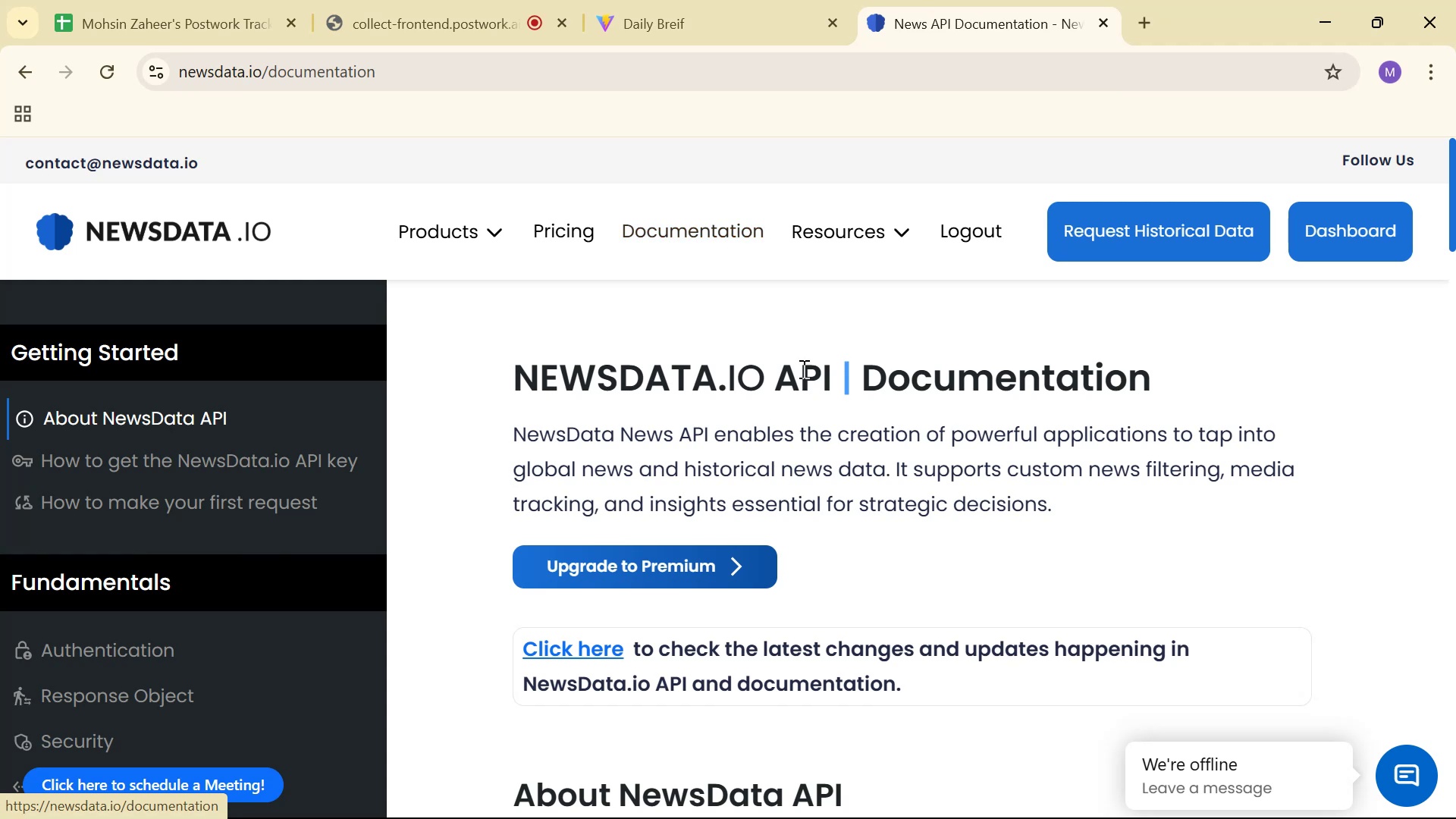 
scroll: coordinate [221, 489], scroll_direction: down, amount: 3.0
 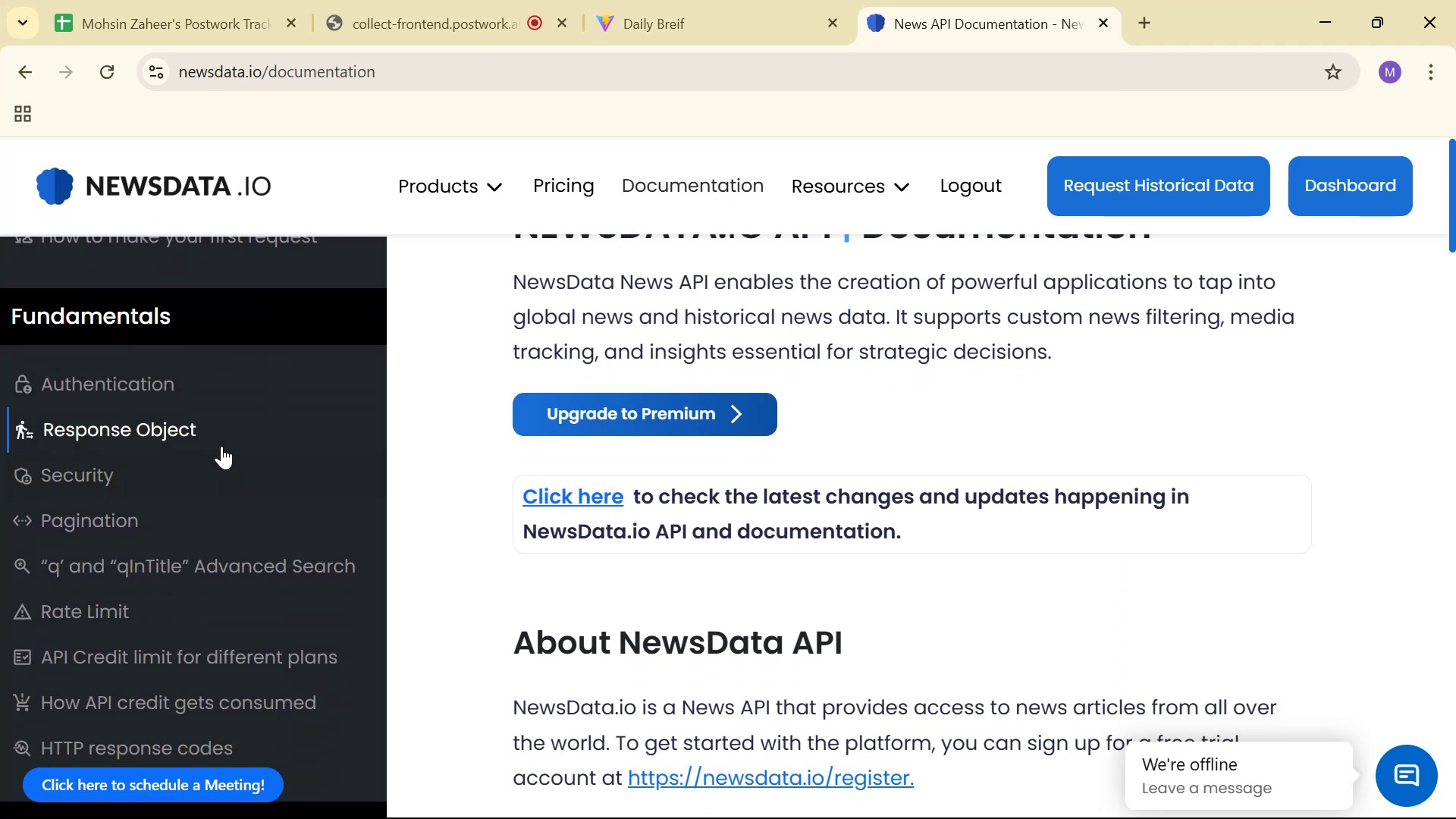 
left_click([221, 433])
 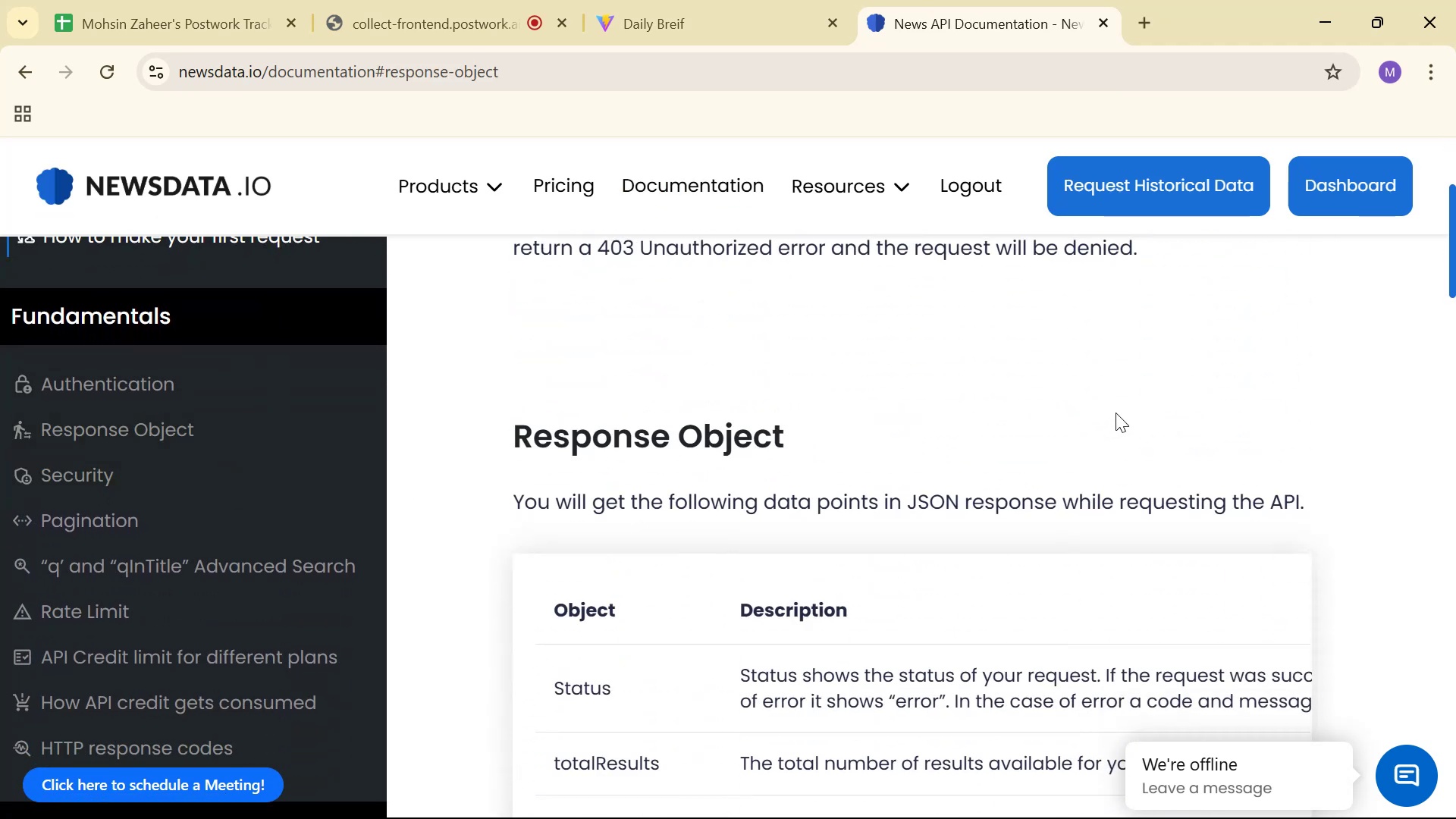 
scroll: coordinate [1348, 414], scroll_direction: down, amount: 25.0
 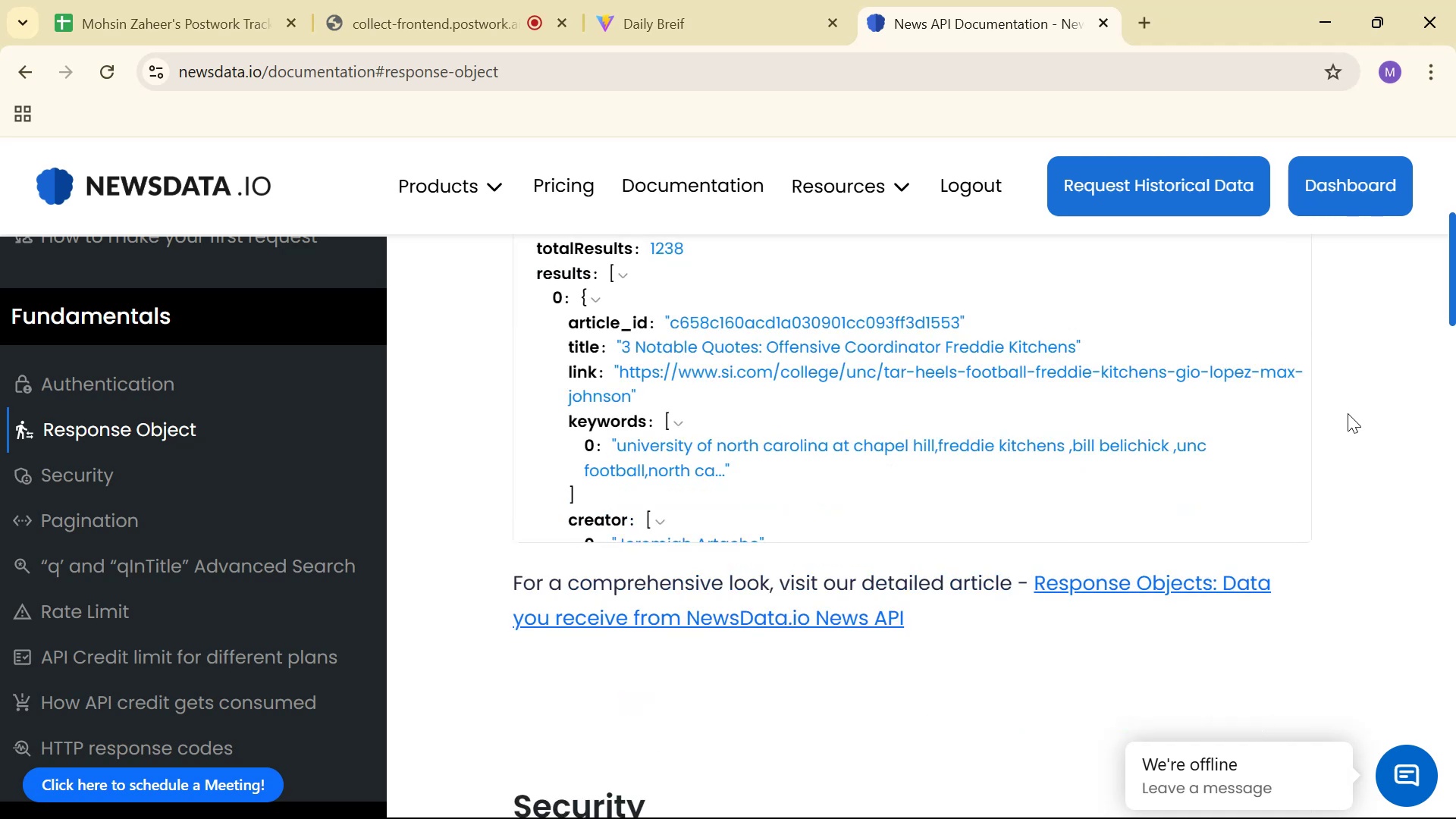 
scroll: coordinate [1347, 413], scroll_direction: up, amount: 2.0
 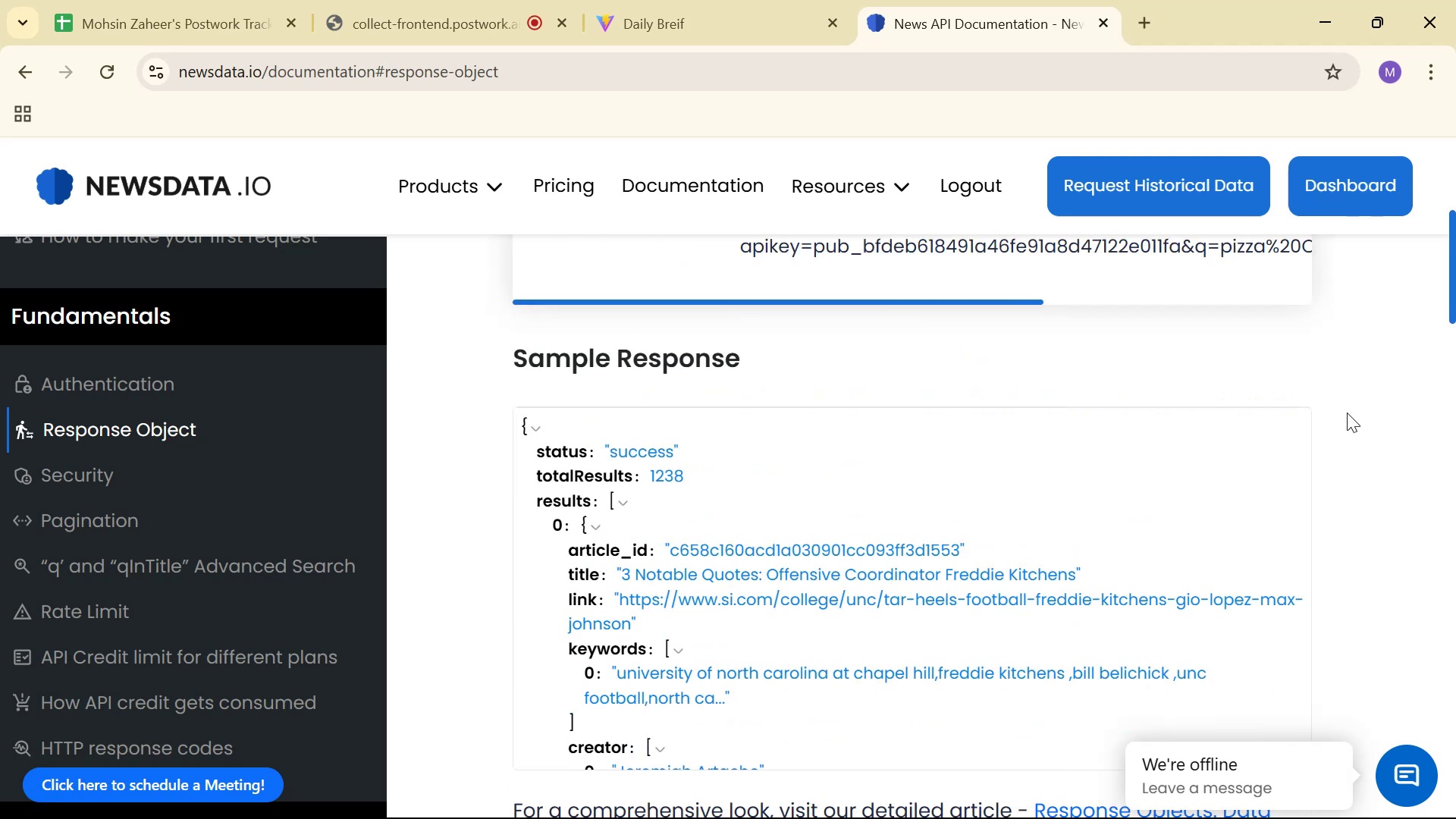 
scroll: coordinate [1347, 417], scroll_direction: down, amount: 25.0
 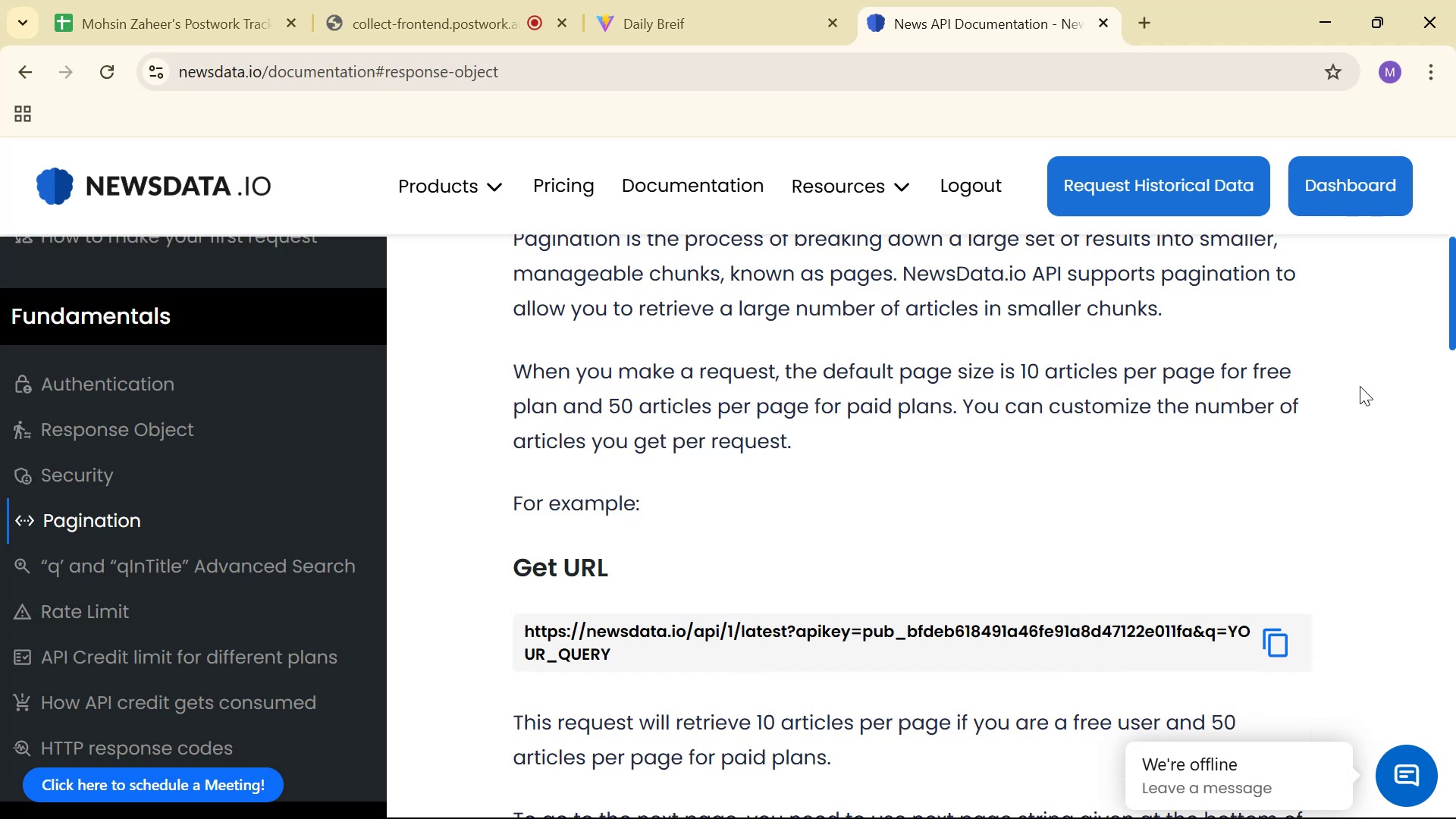 
wait(21.69)
 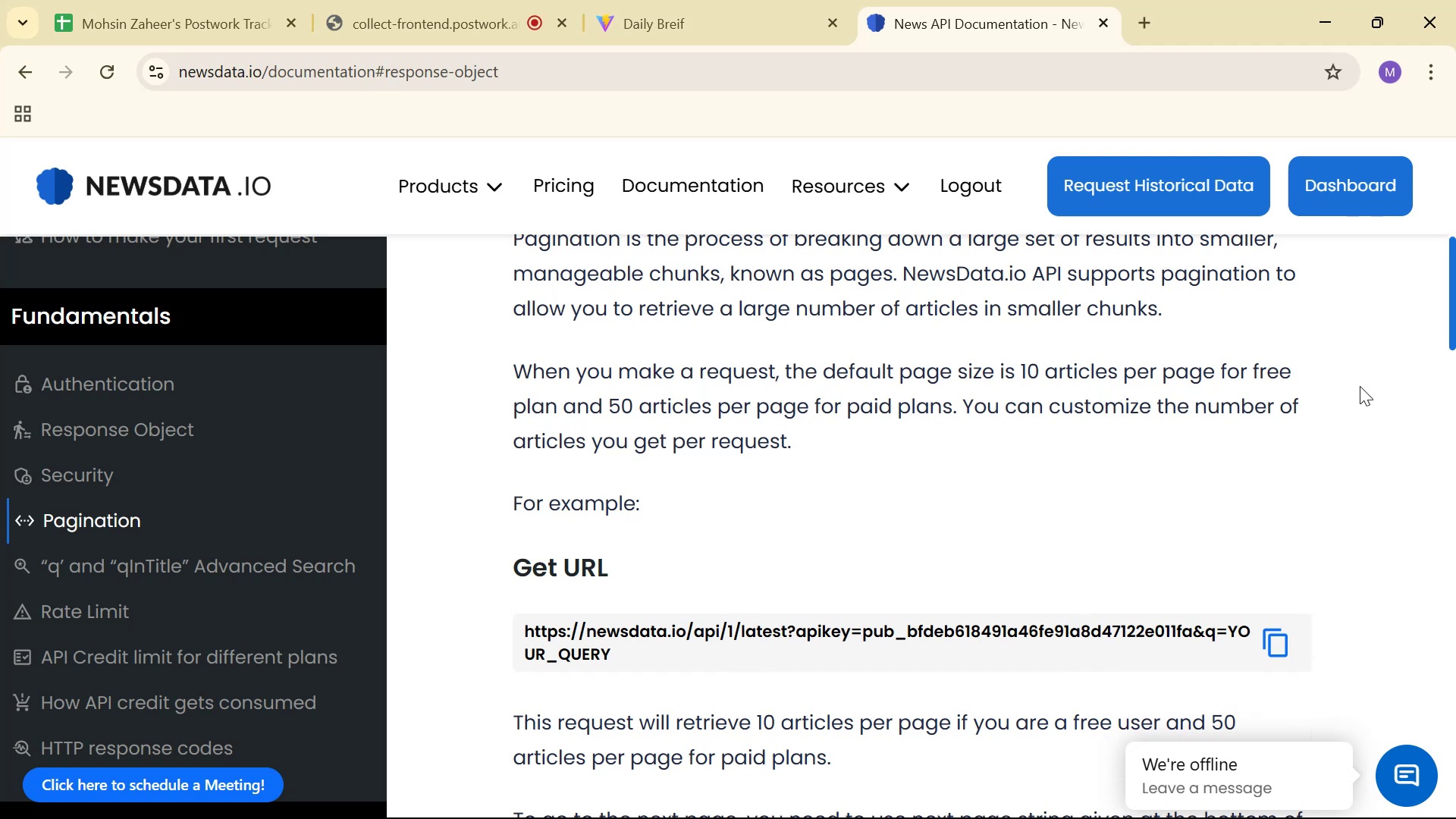 
scroll: coordinate [278, 385], scroll_direction: down, amount: 4.0
 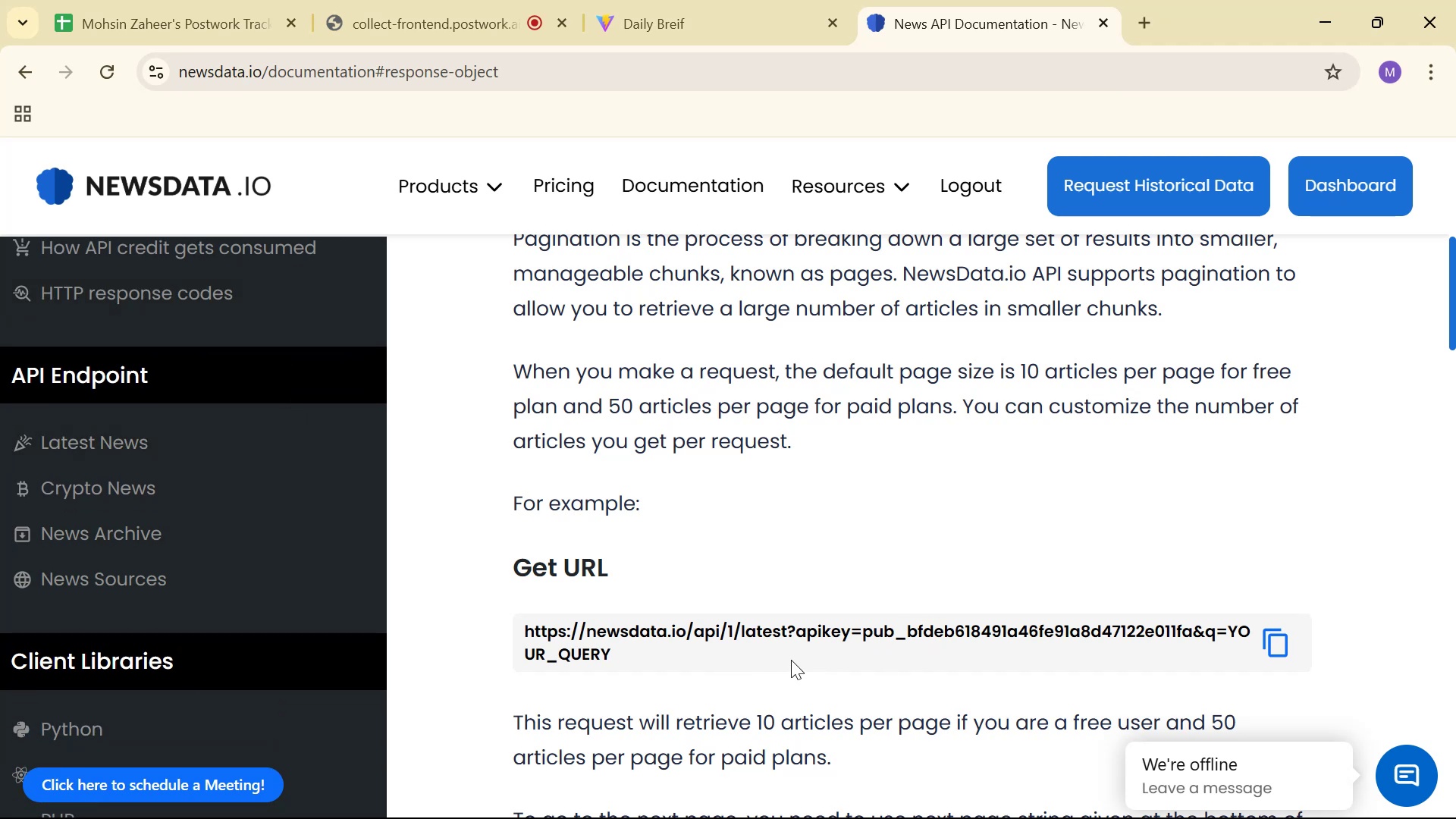 
left_click([1274, 634])
 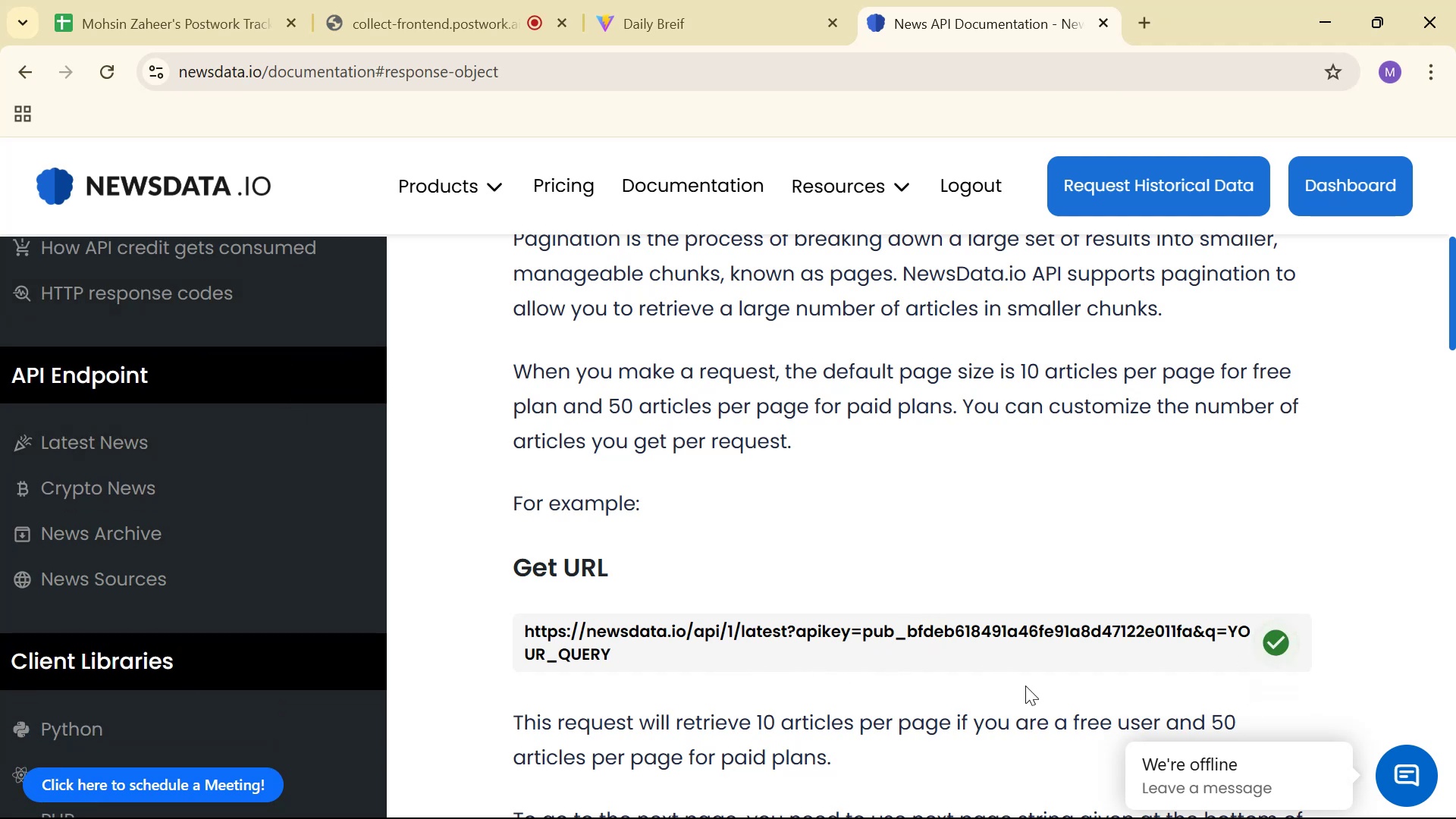 
left_click([929, 664])
 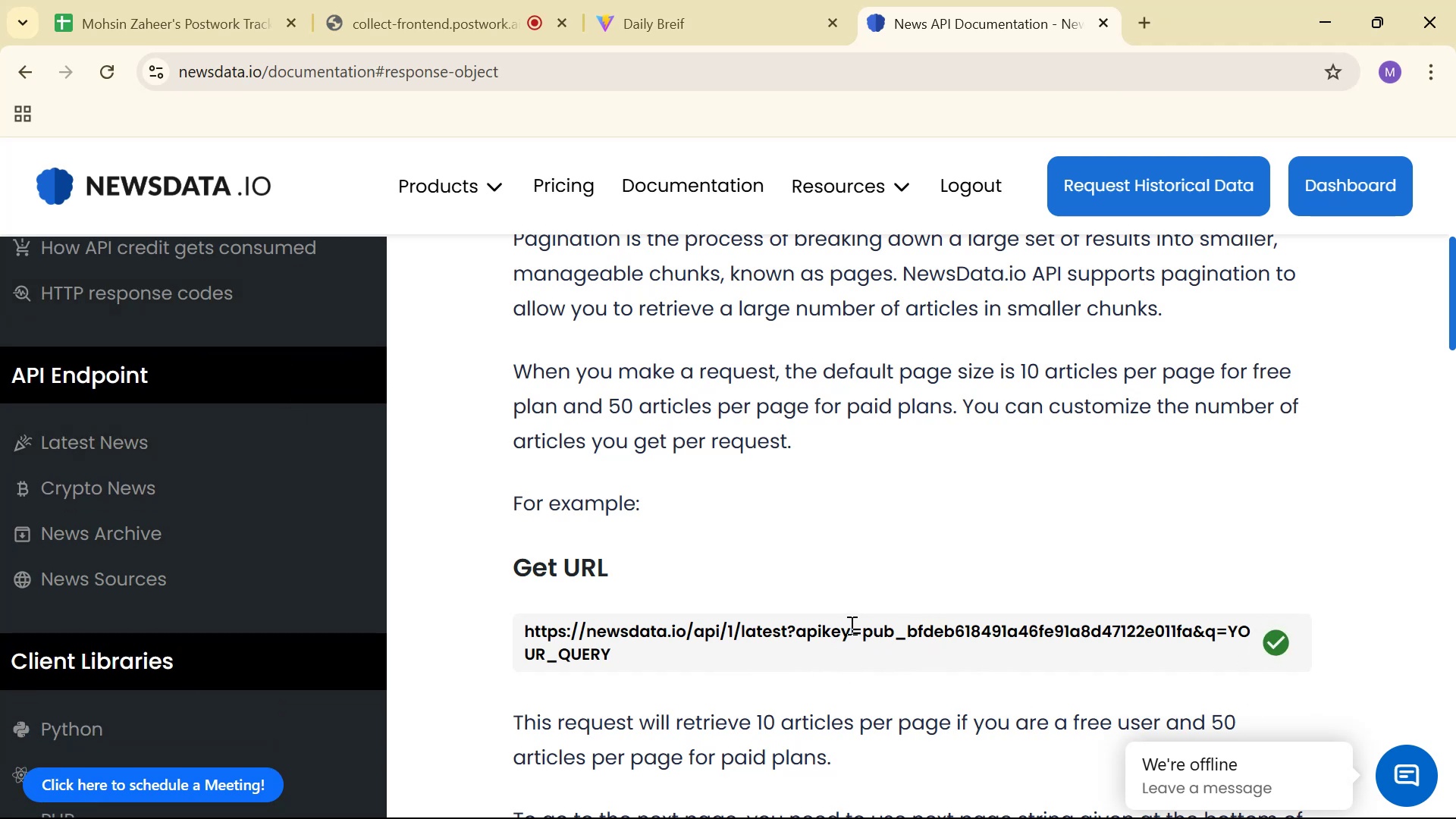 
left_click_drag(start_coordinate=[860, 629], to_coordinate=[504, 625])
 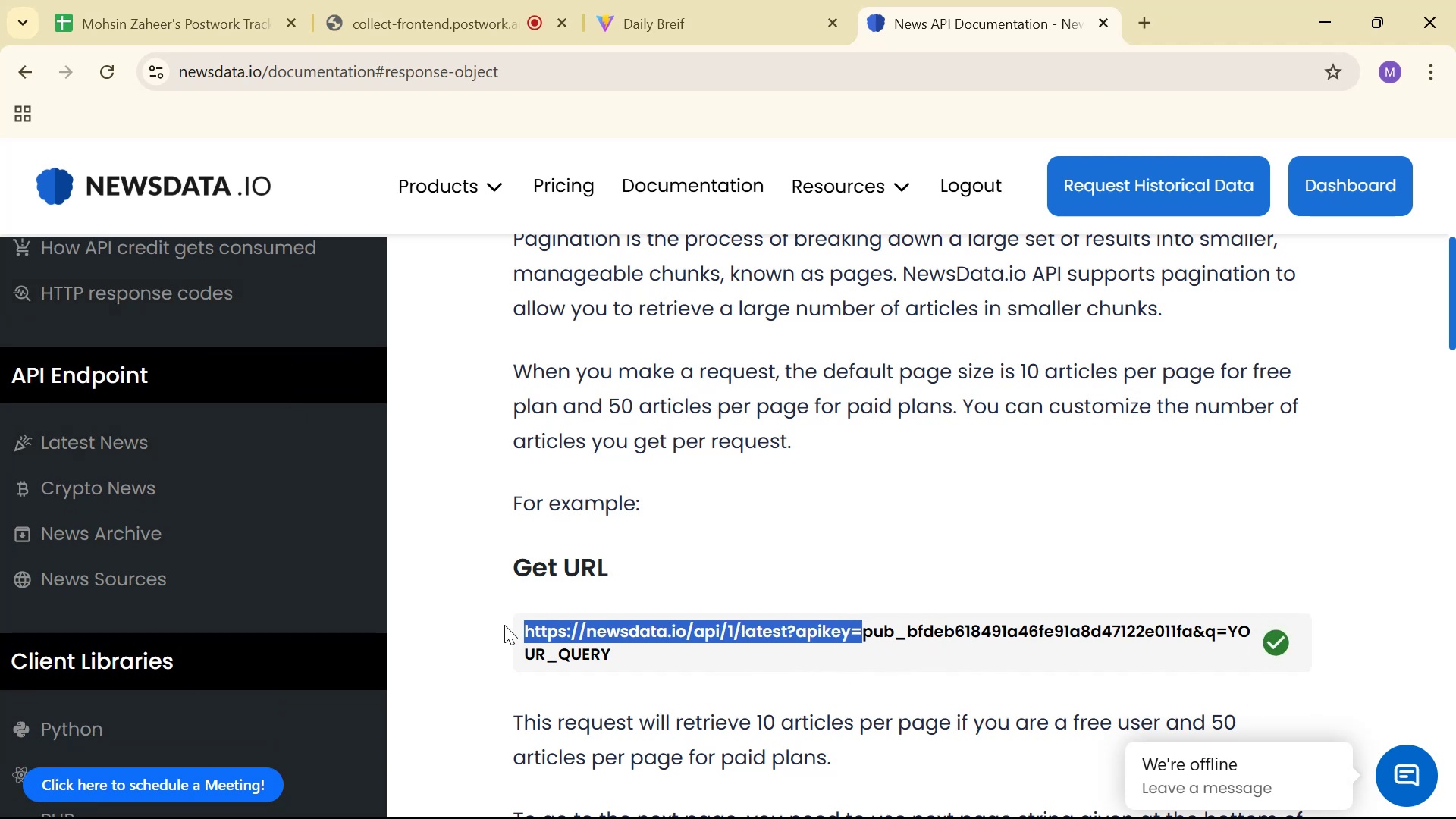 
key(Control+C)
 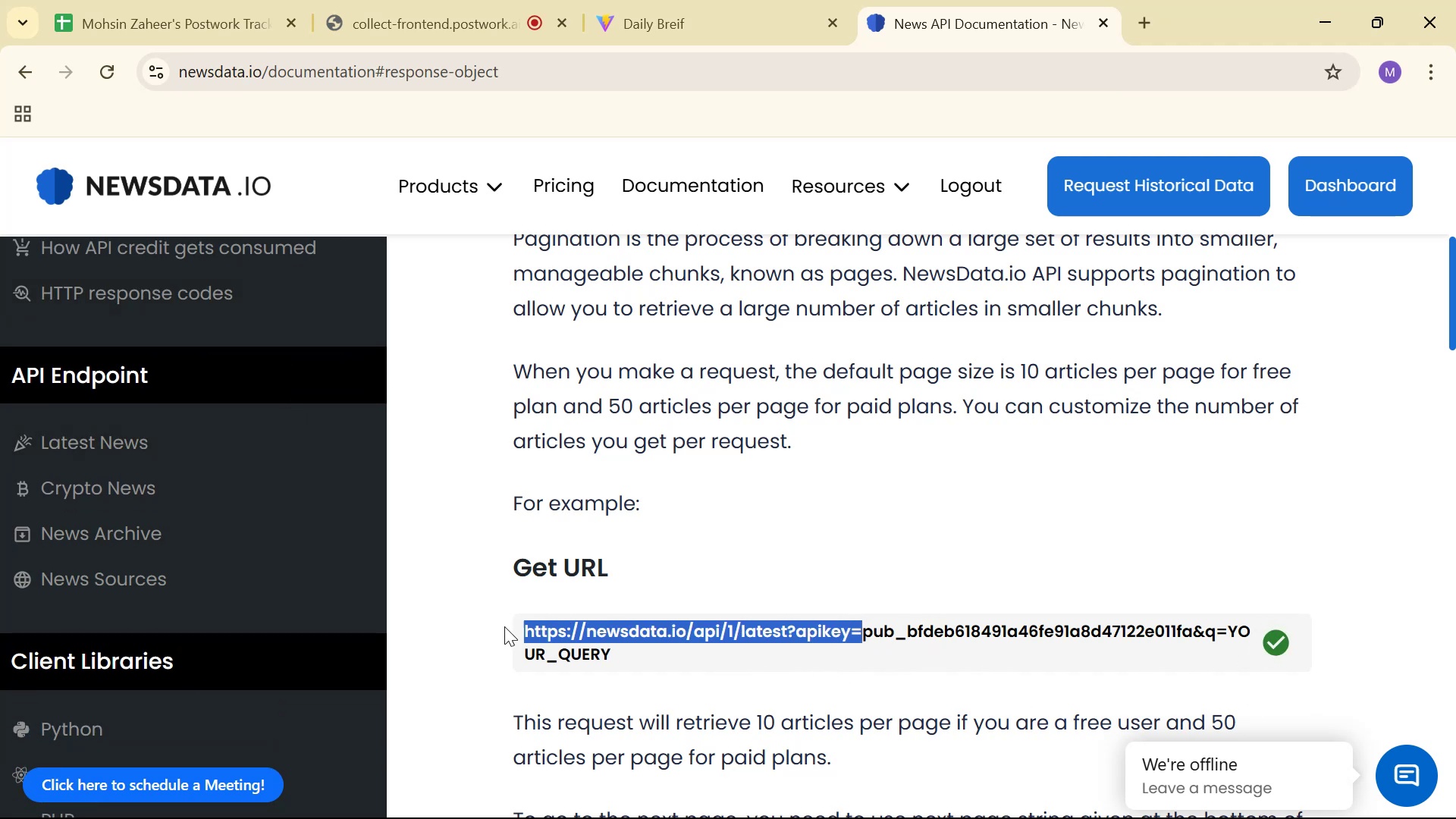 
key(Alt+Tab)
 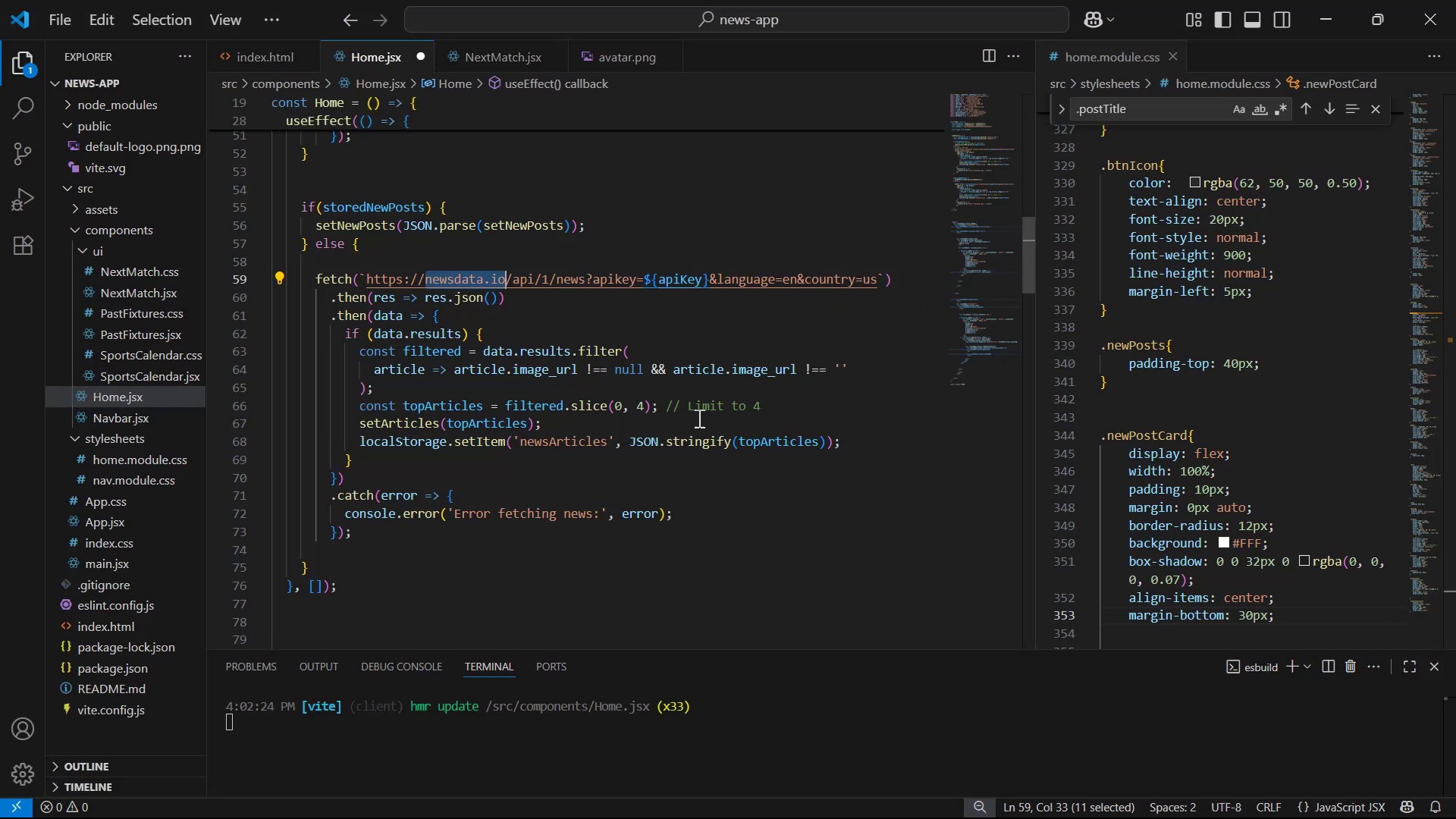 
left_click([676, 339])
 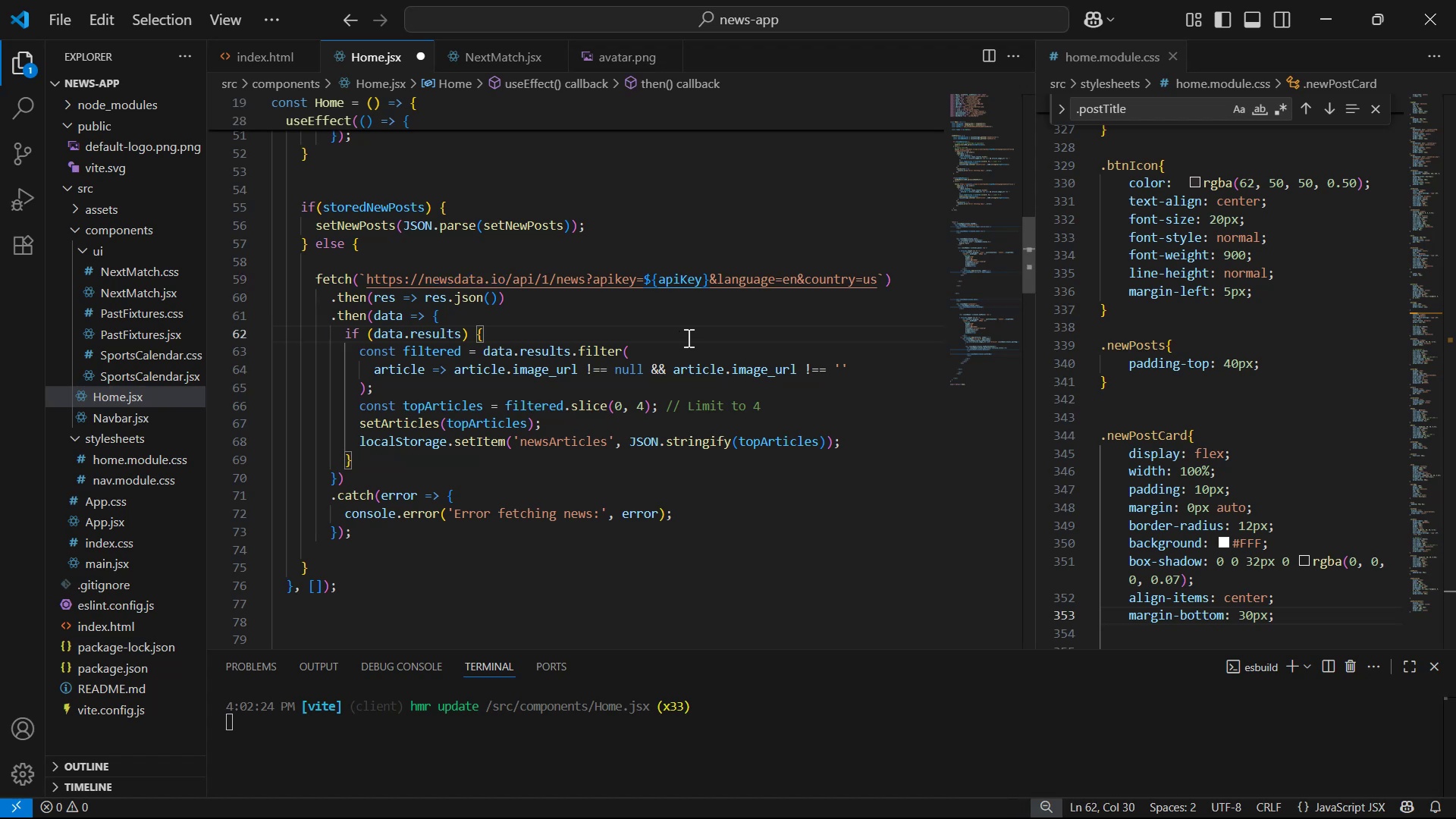 
left_click([698, 328])
 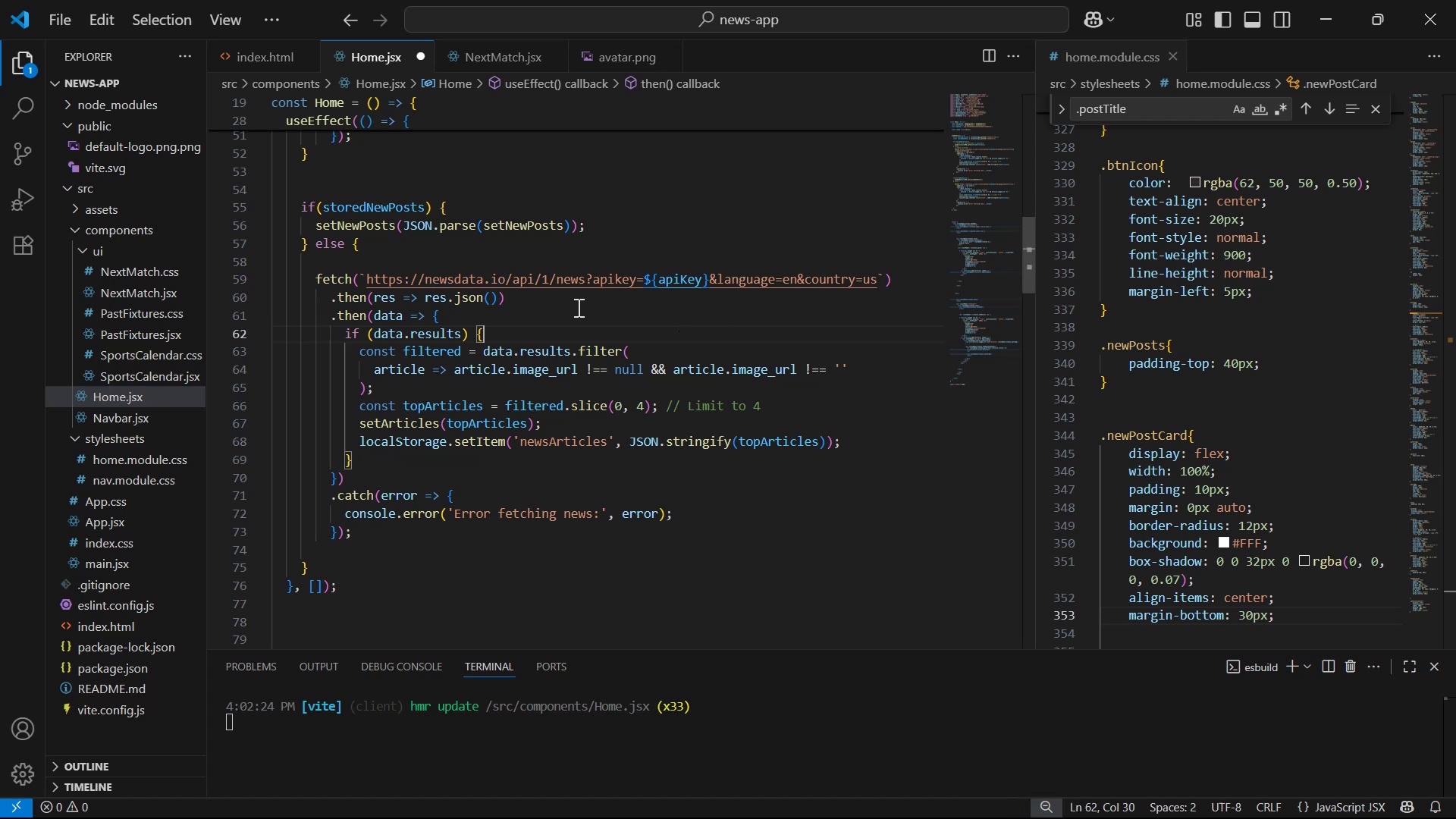 
left_click([564, 303])
 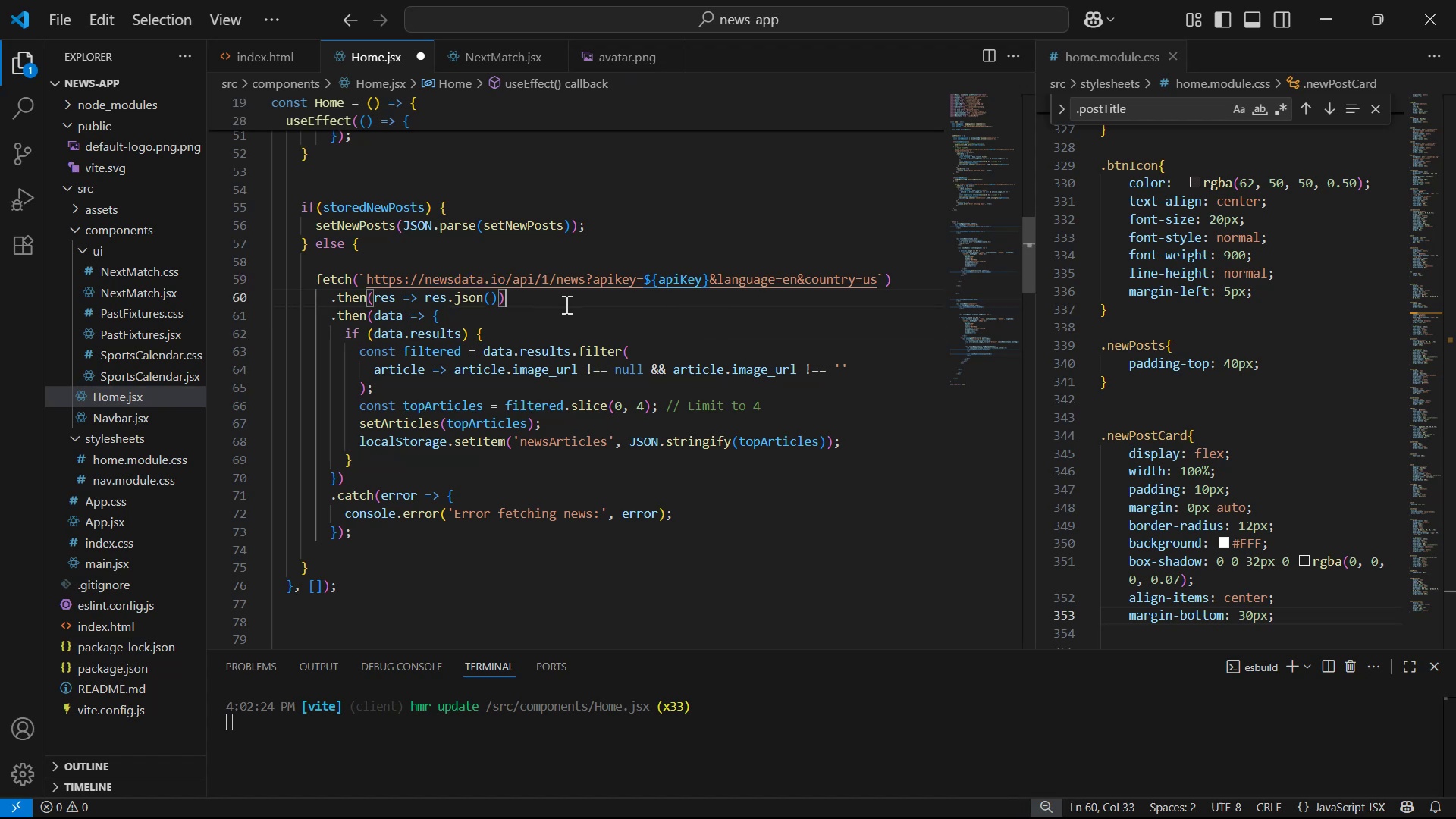 
hold_key(key=ControlLeft, duration=0.38)
 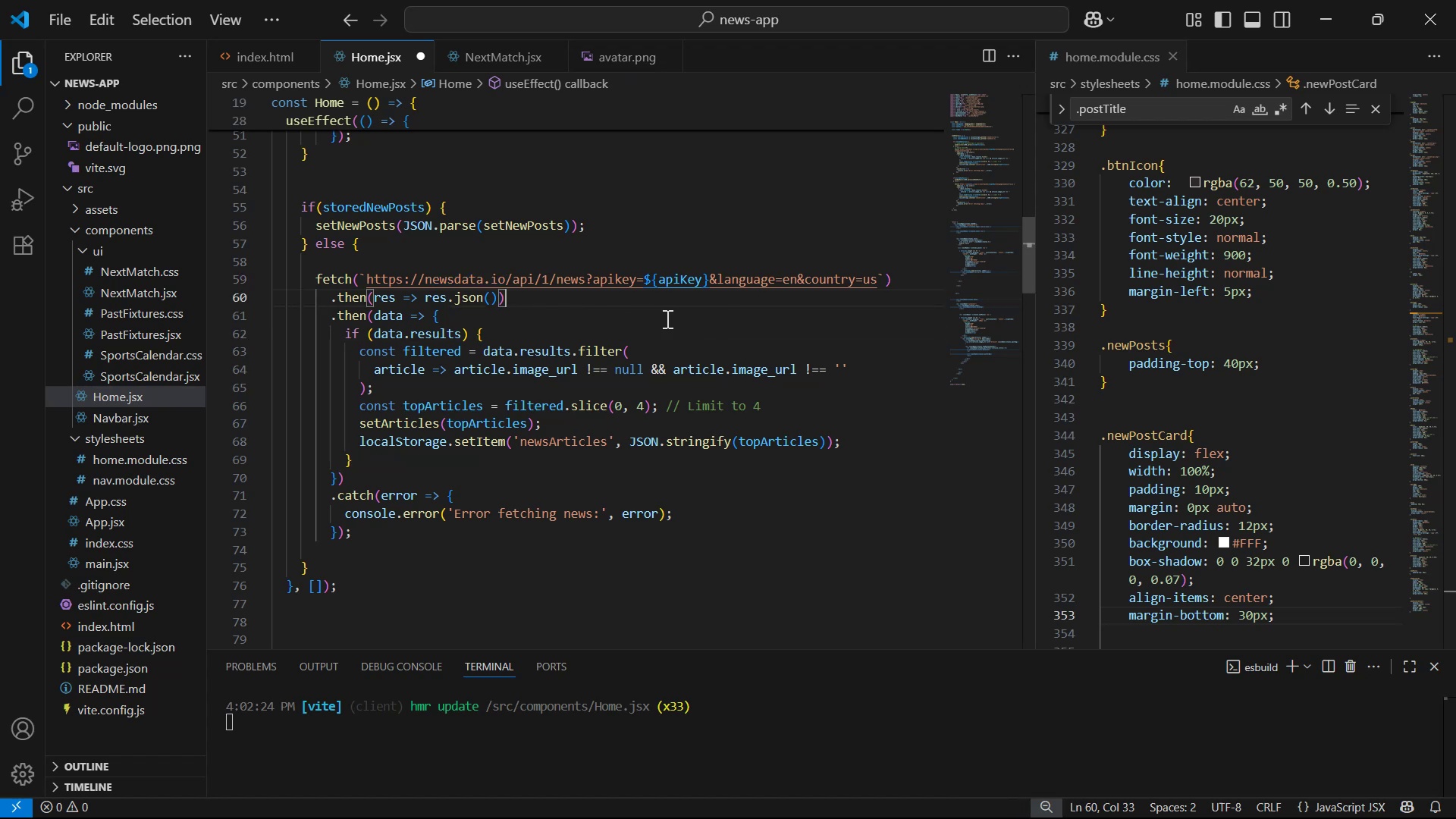 
key(Alt+AltLeft)
 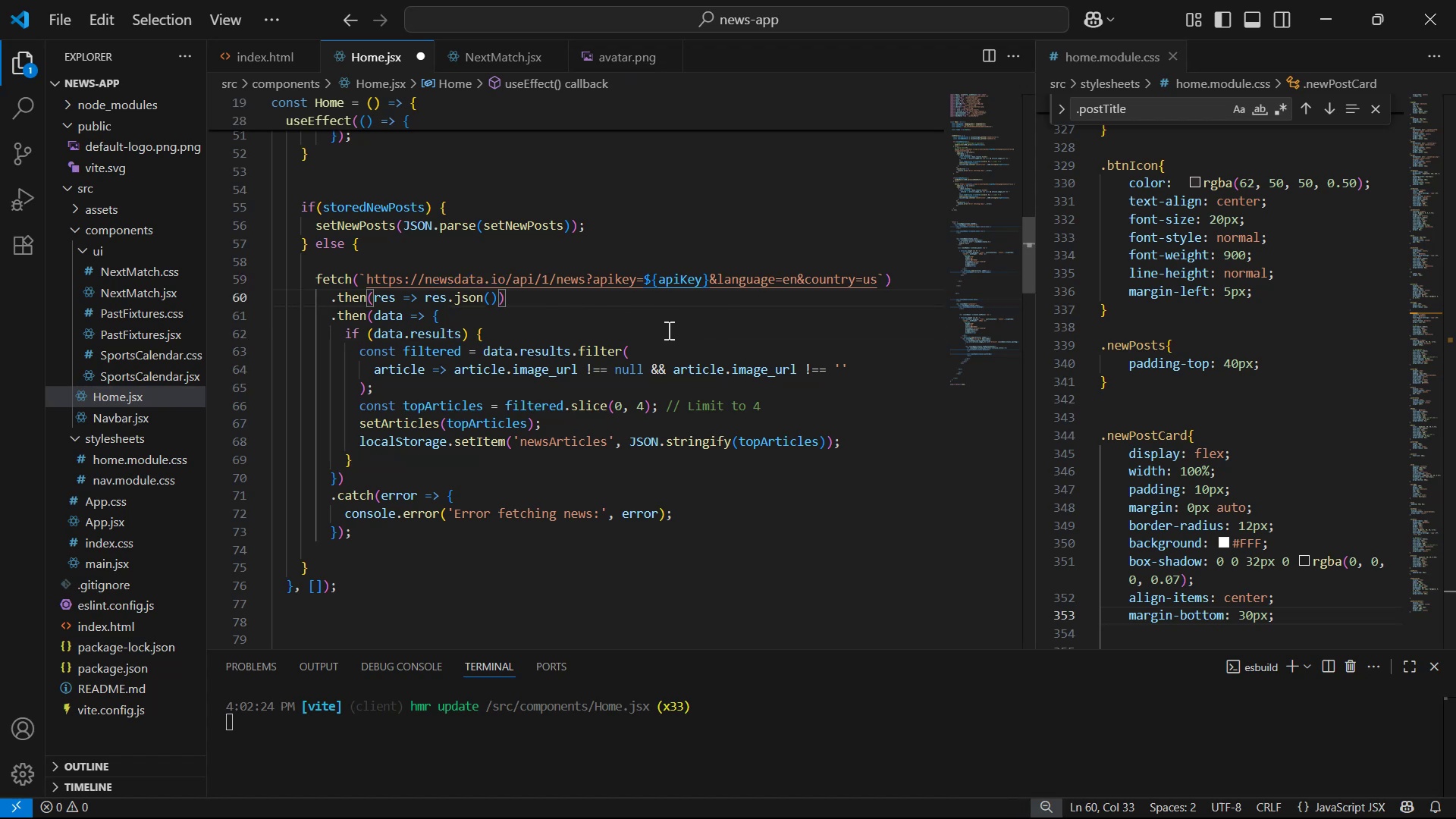 
key(Alt+Tab)
 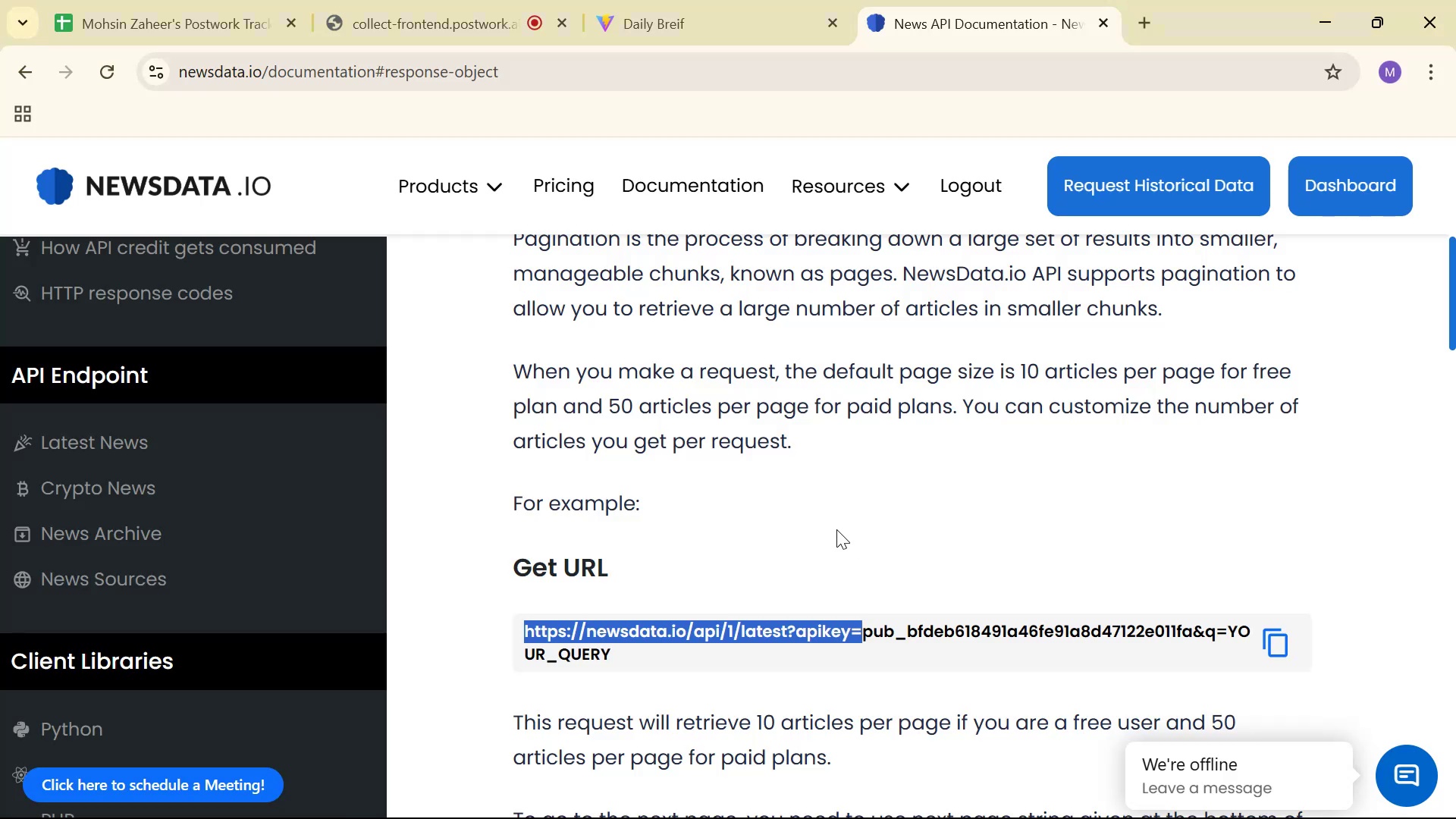 
key(Alt+AltLeft)
 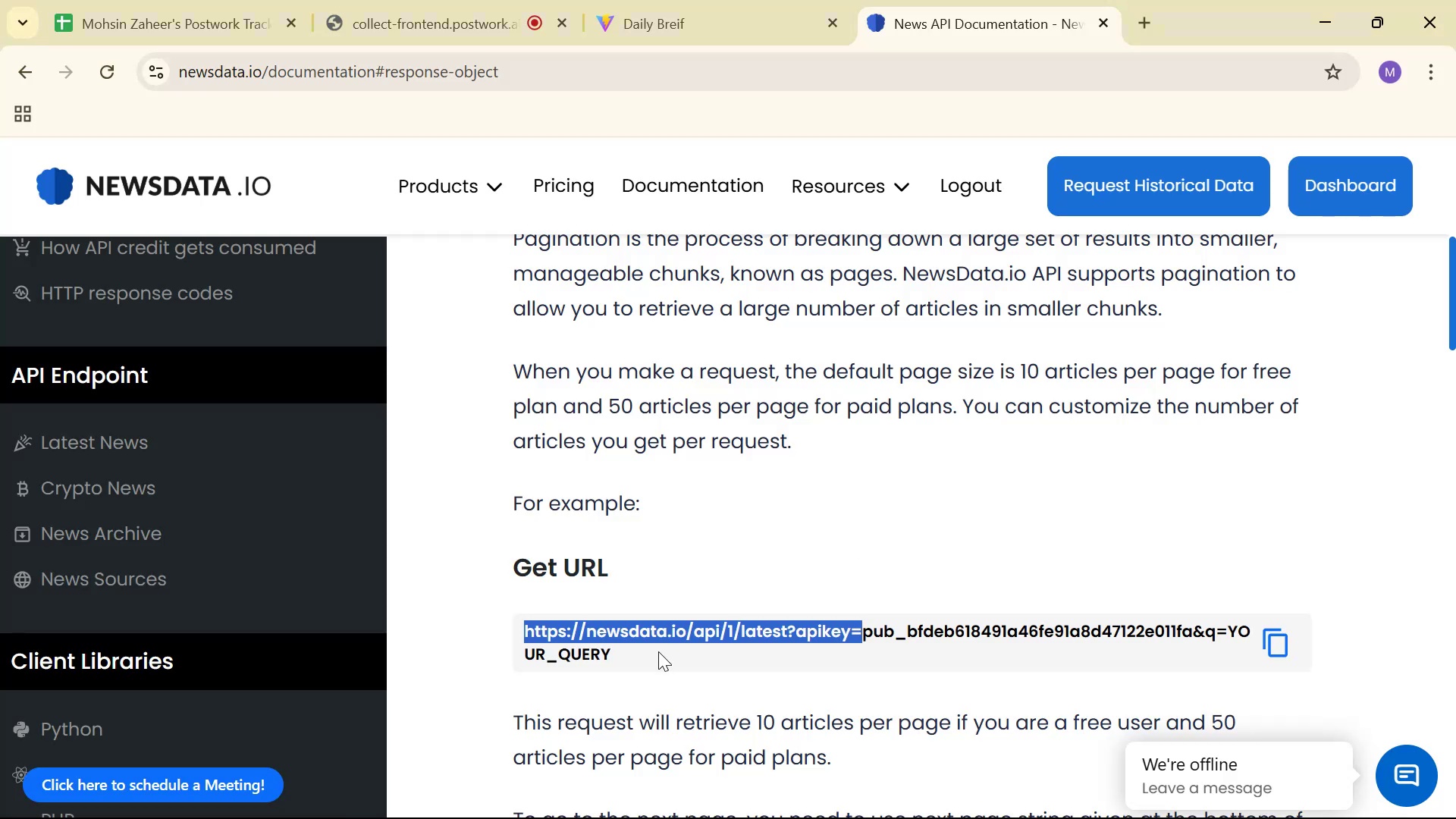 
key(Alt+Tab)
 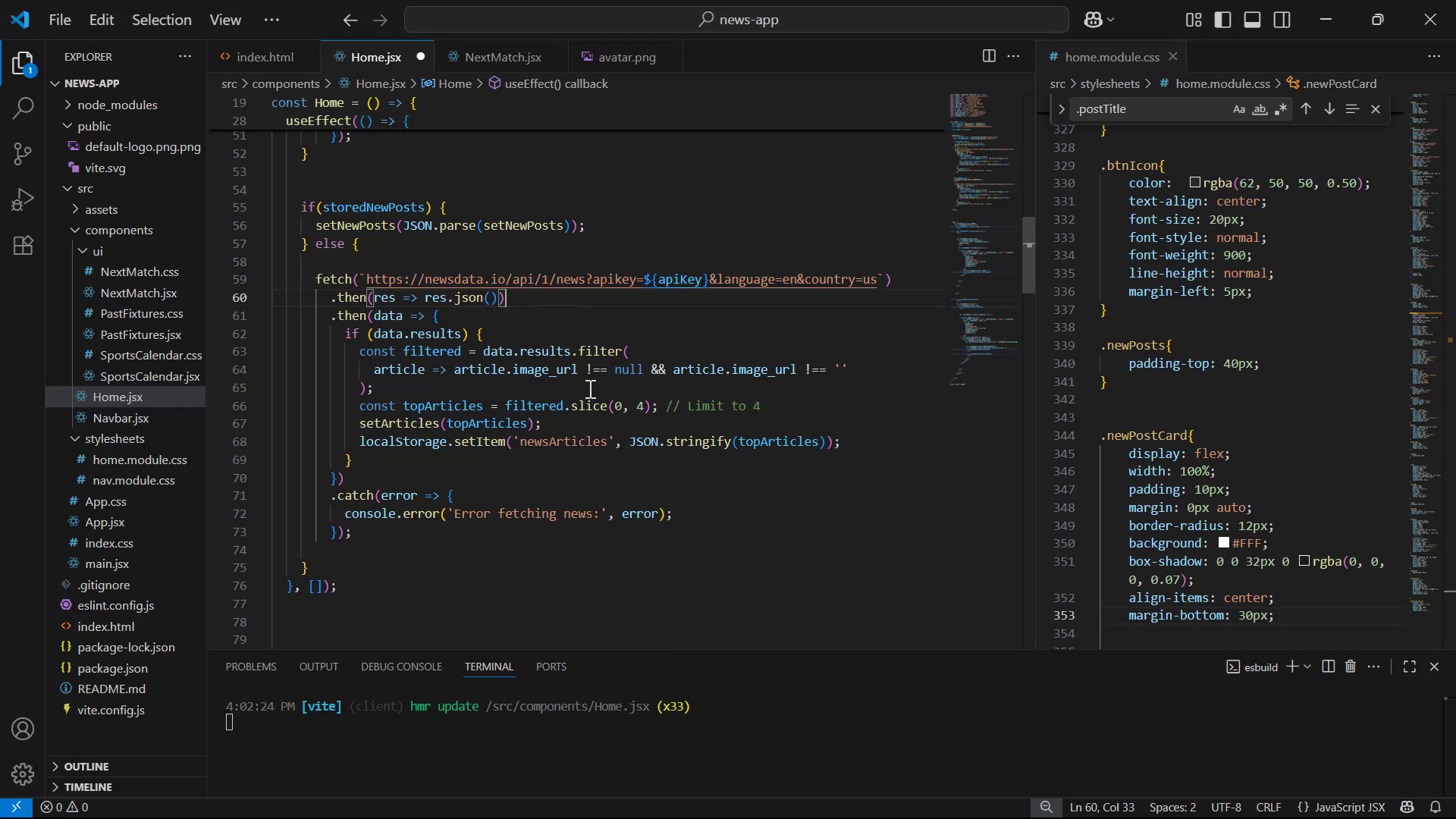 
key(Alt+AltLeft)
 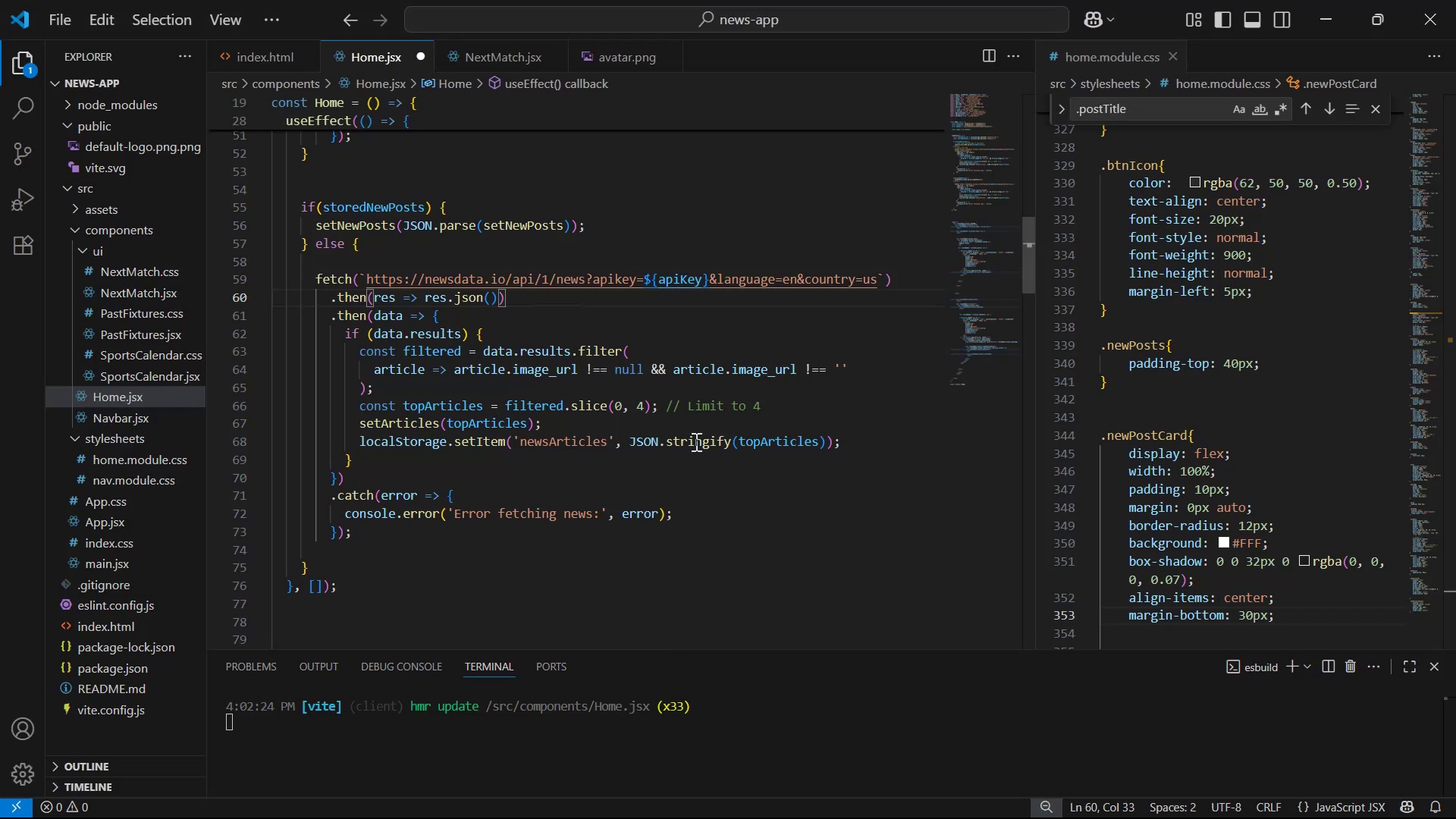 
key(Alt+Tab)
 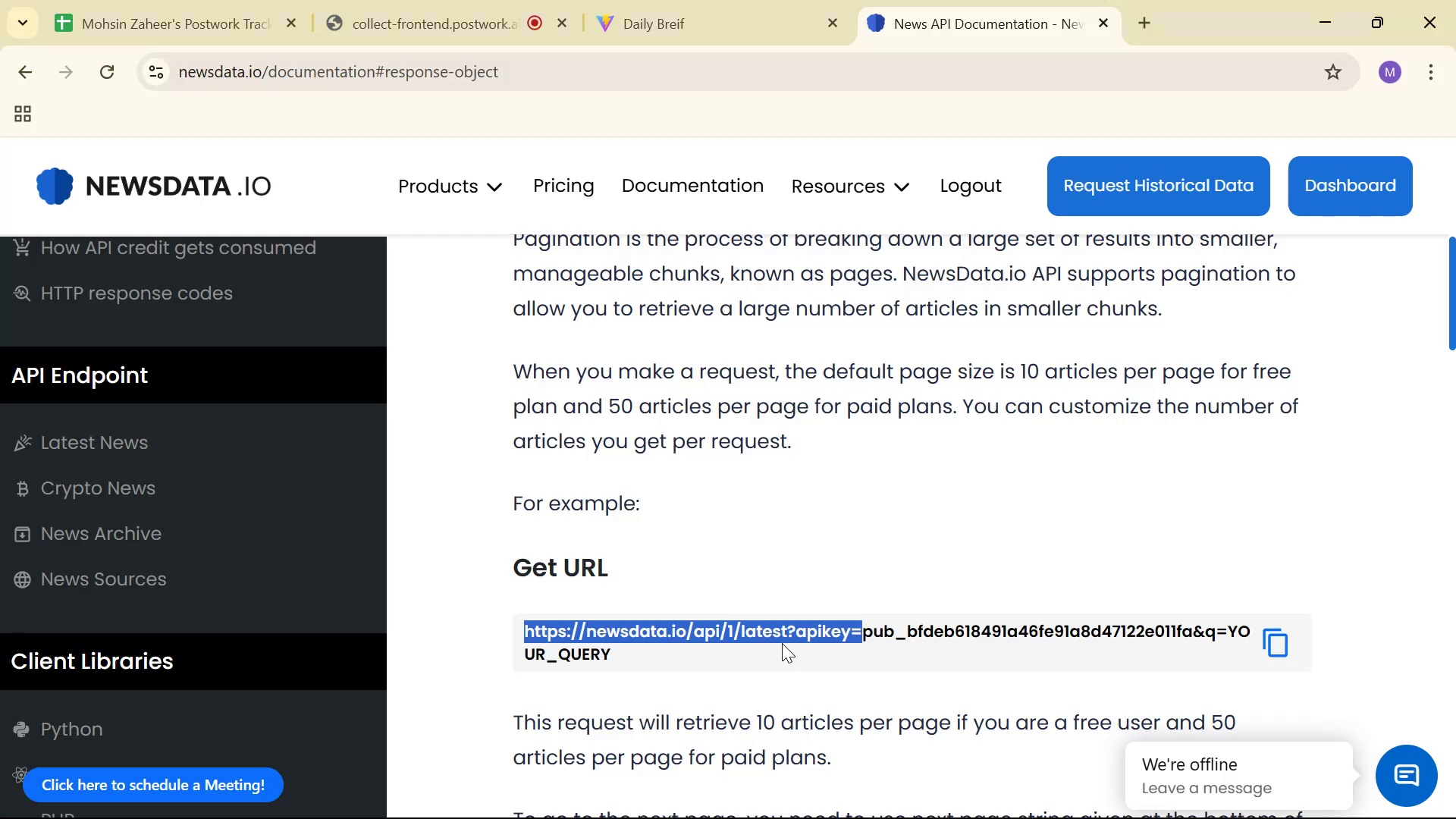 
double_click([797, 637])
 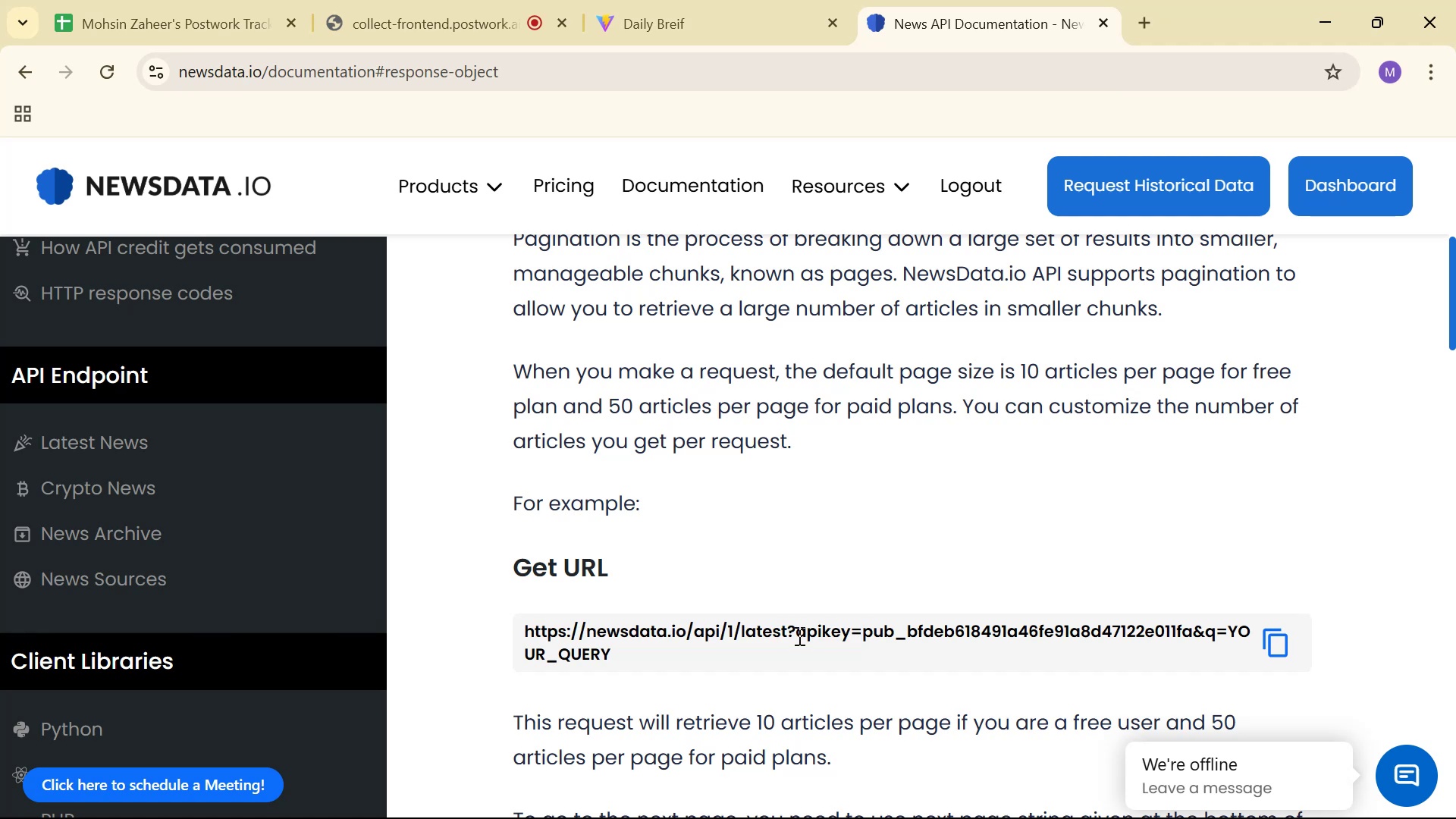 
left_click_drag(start_coordinate=[798, 635], to_coordinate=[738, 630])
 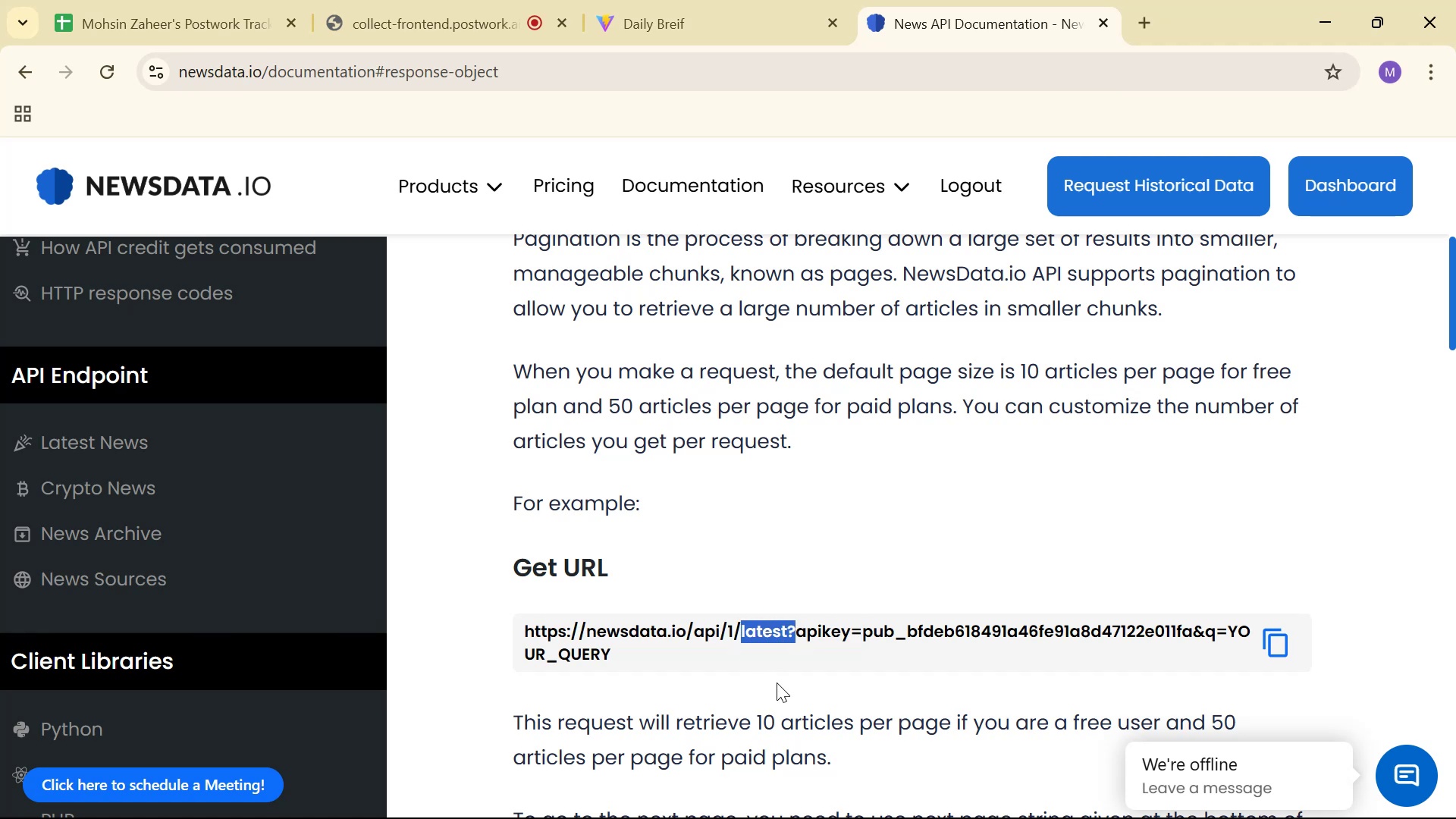 
key(Control+ControlLeft)
 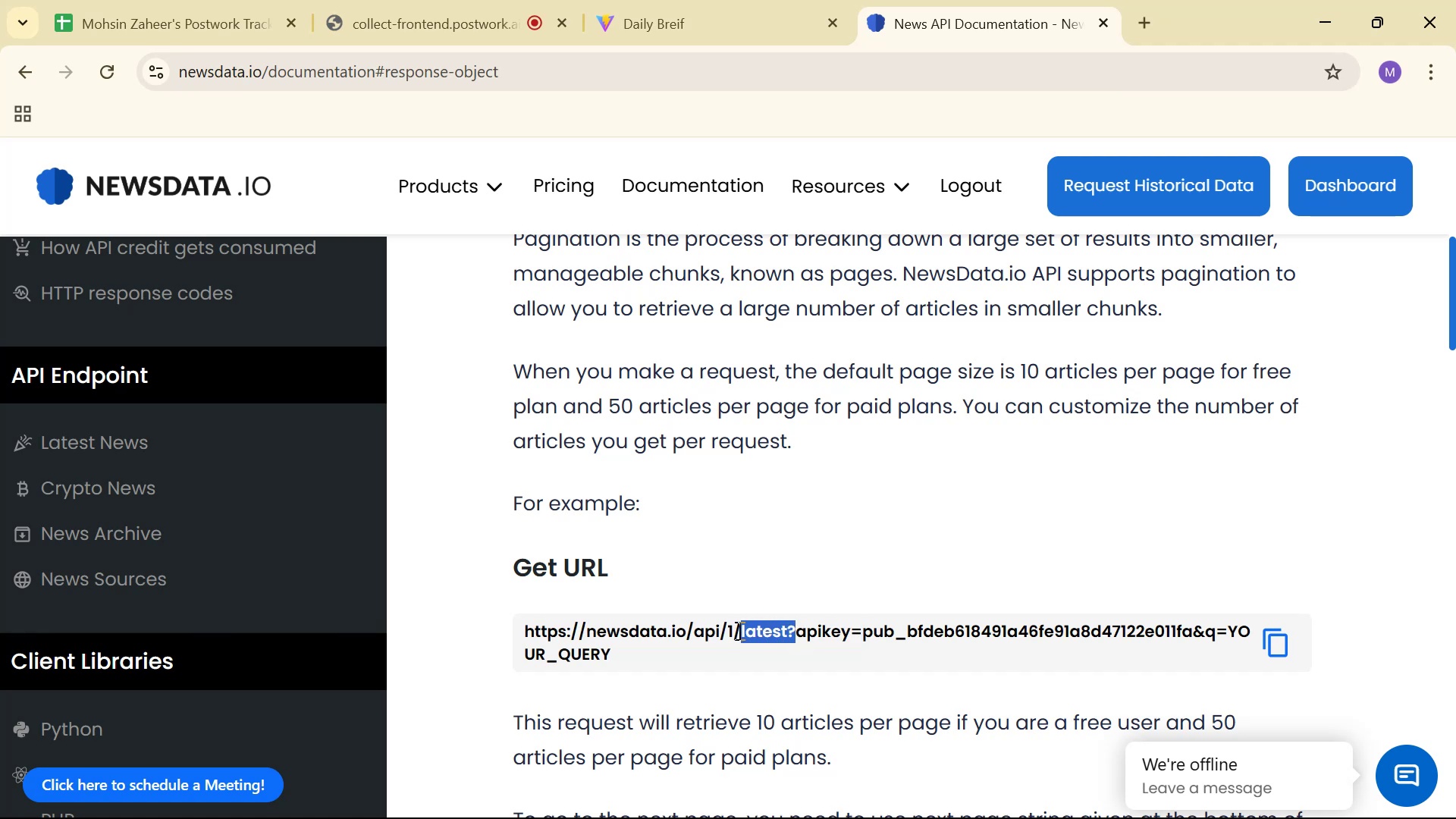 
key(Control+C)
 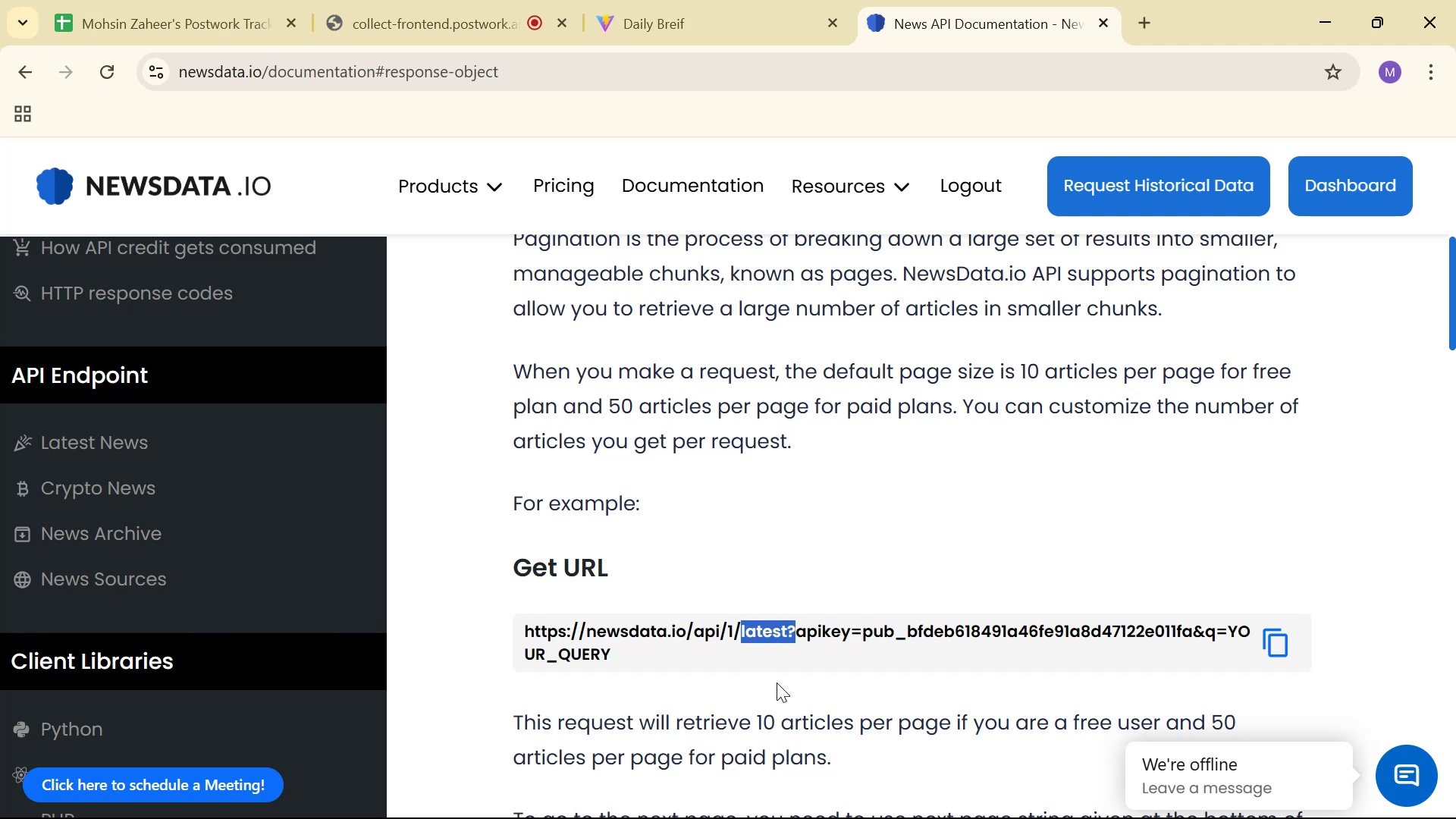 
key(Alt+AltLeft)
 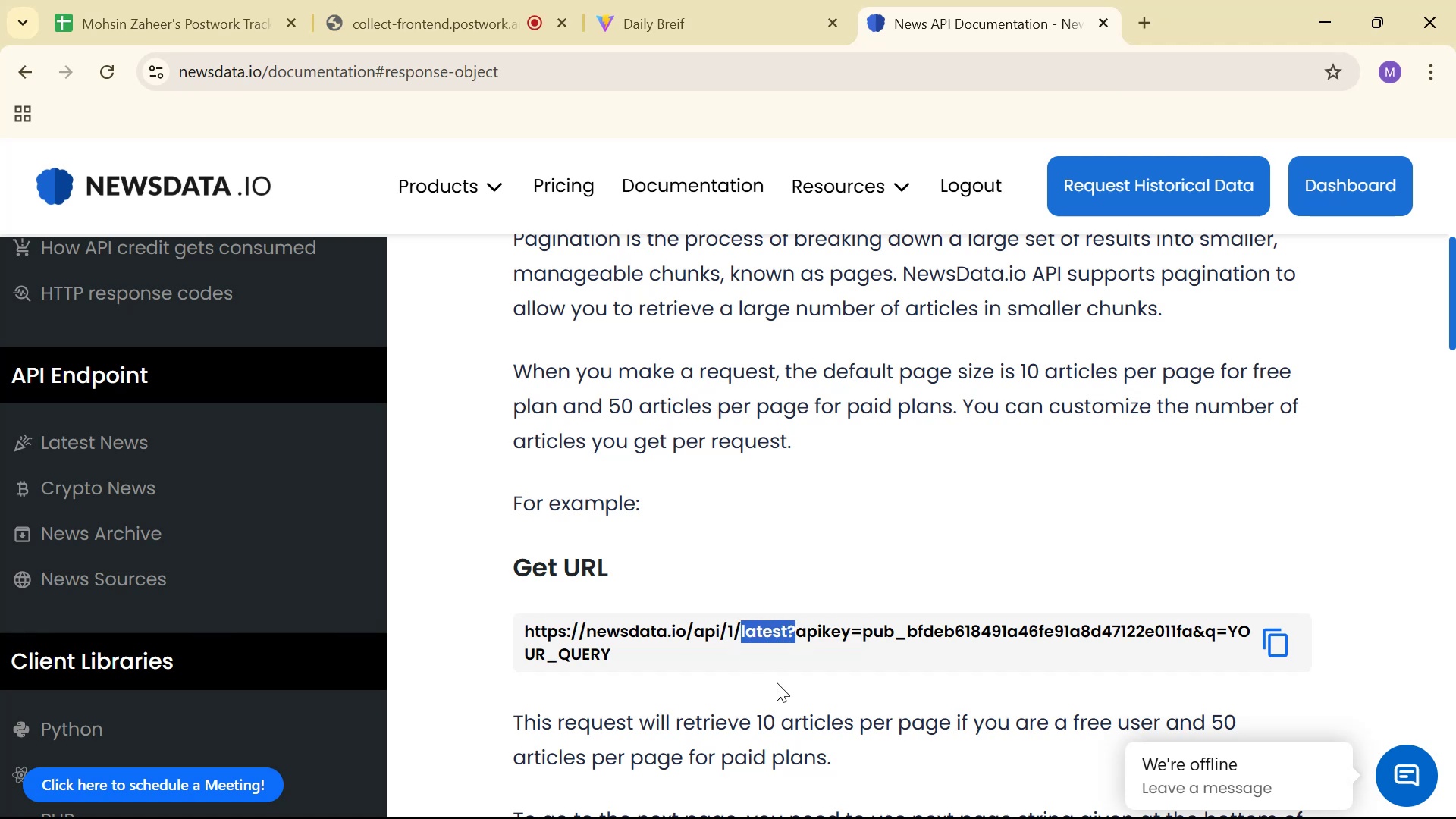 
key(Alt+Tab)
 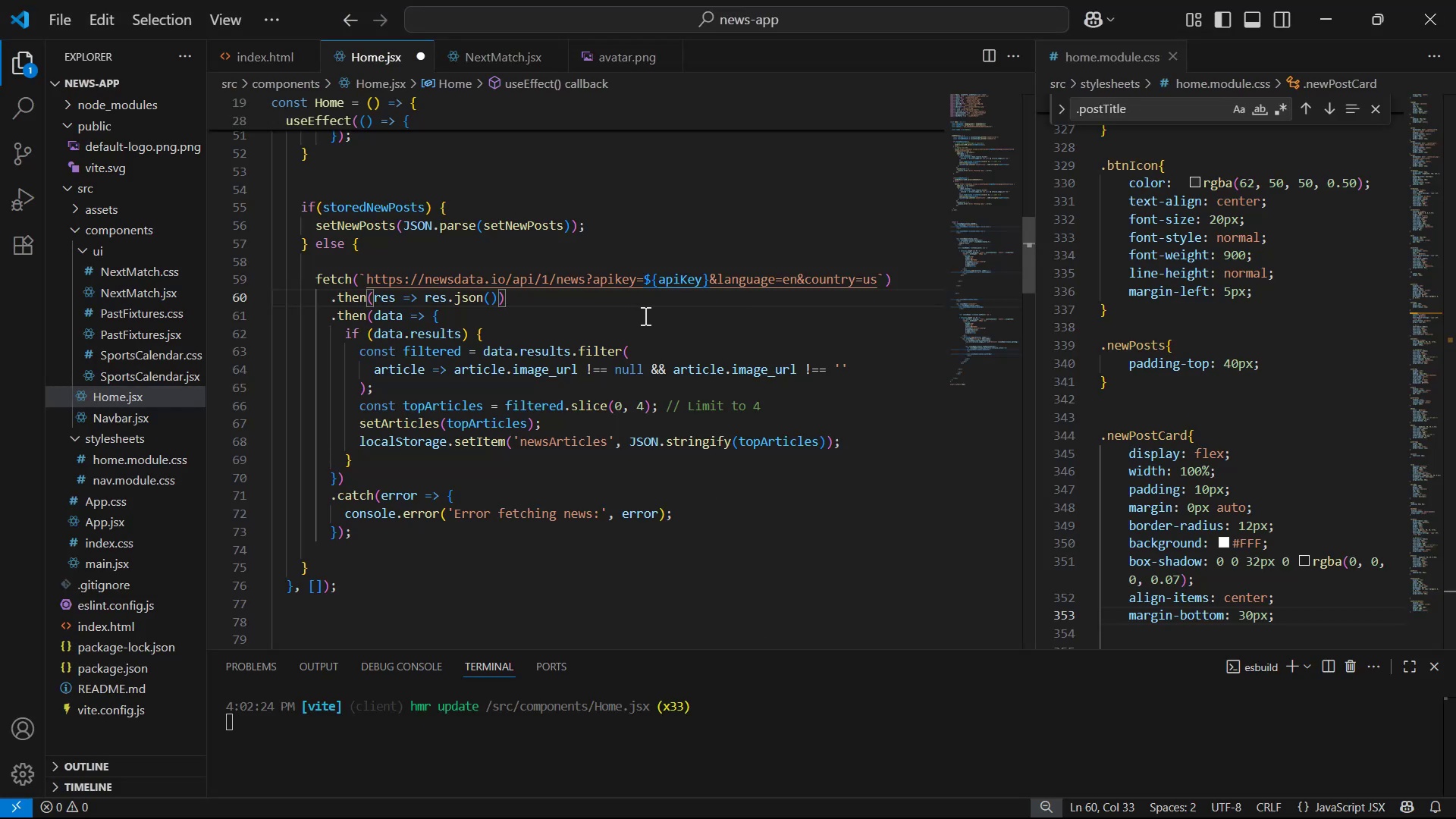 
scroll: coordinate [752, 369], scroll_direction: down, amount: 1.0
 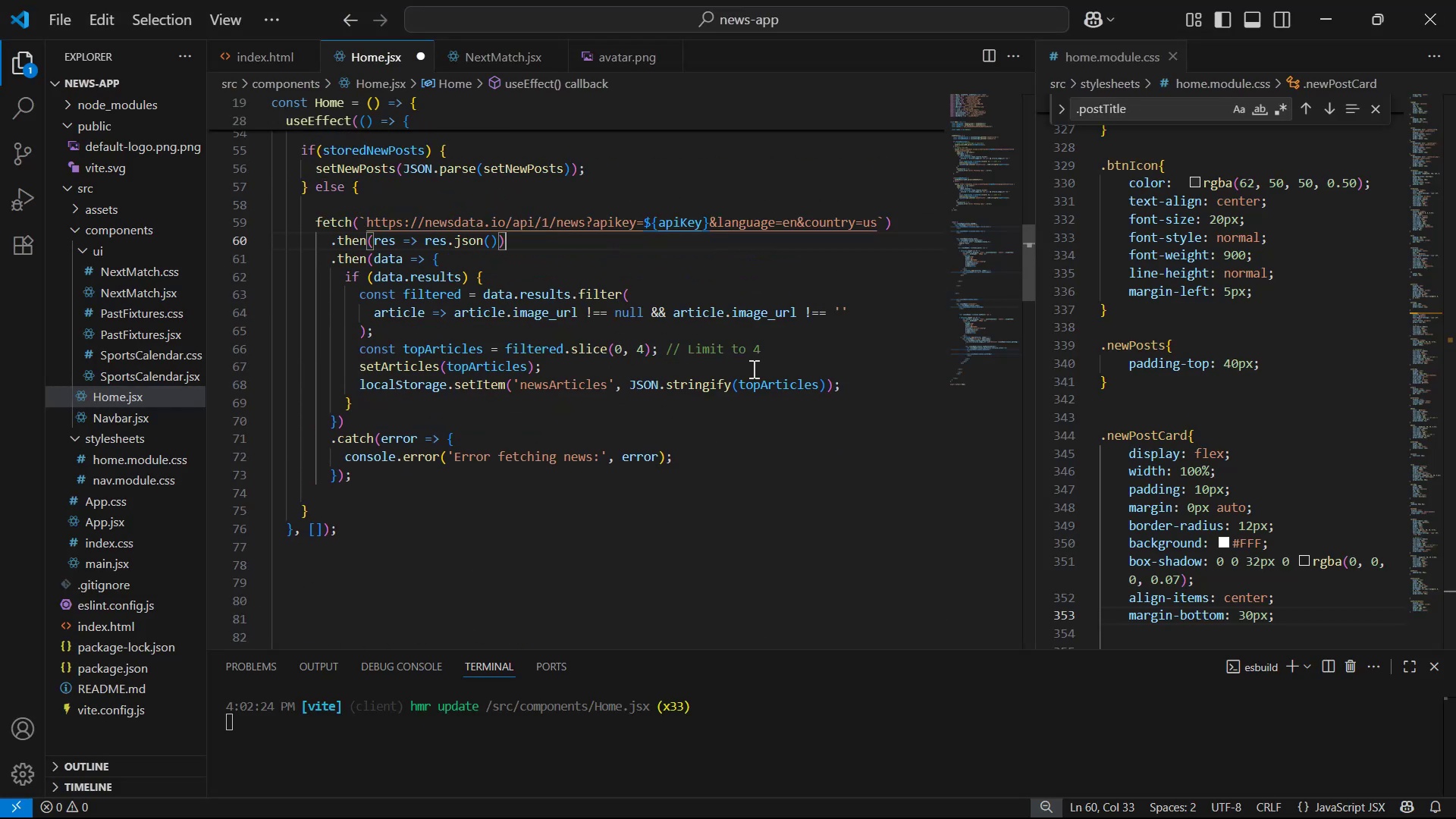 
scroll: coordinate [751, 369], scroll_direction: up, amount: 1.0
 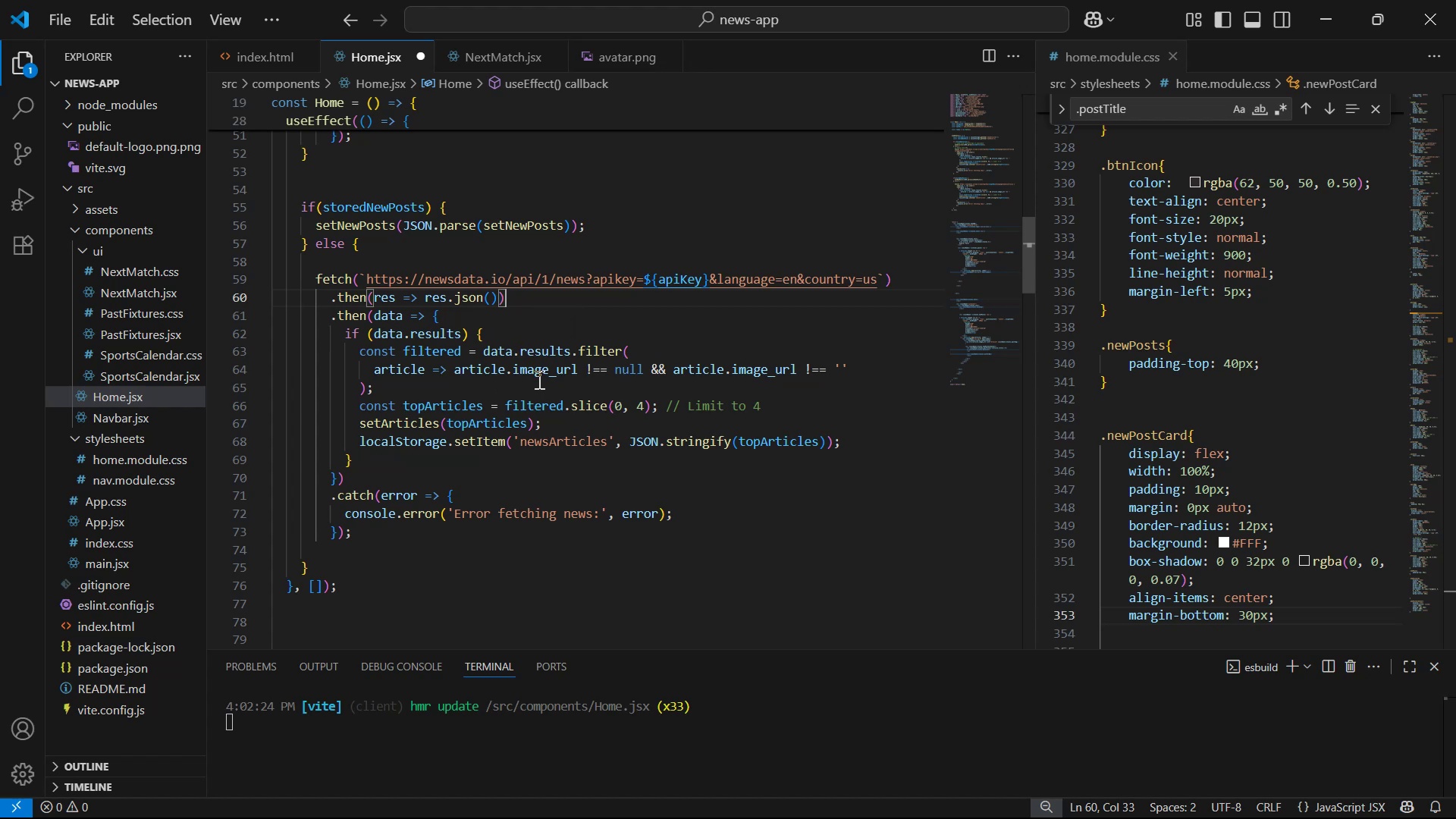 
wait(28.93)
 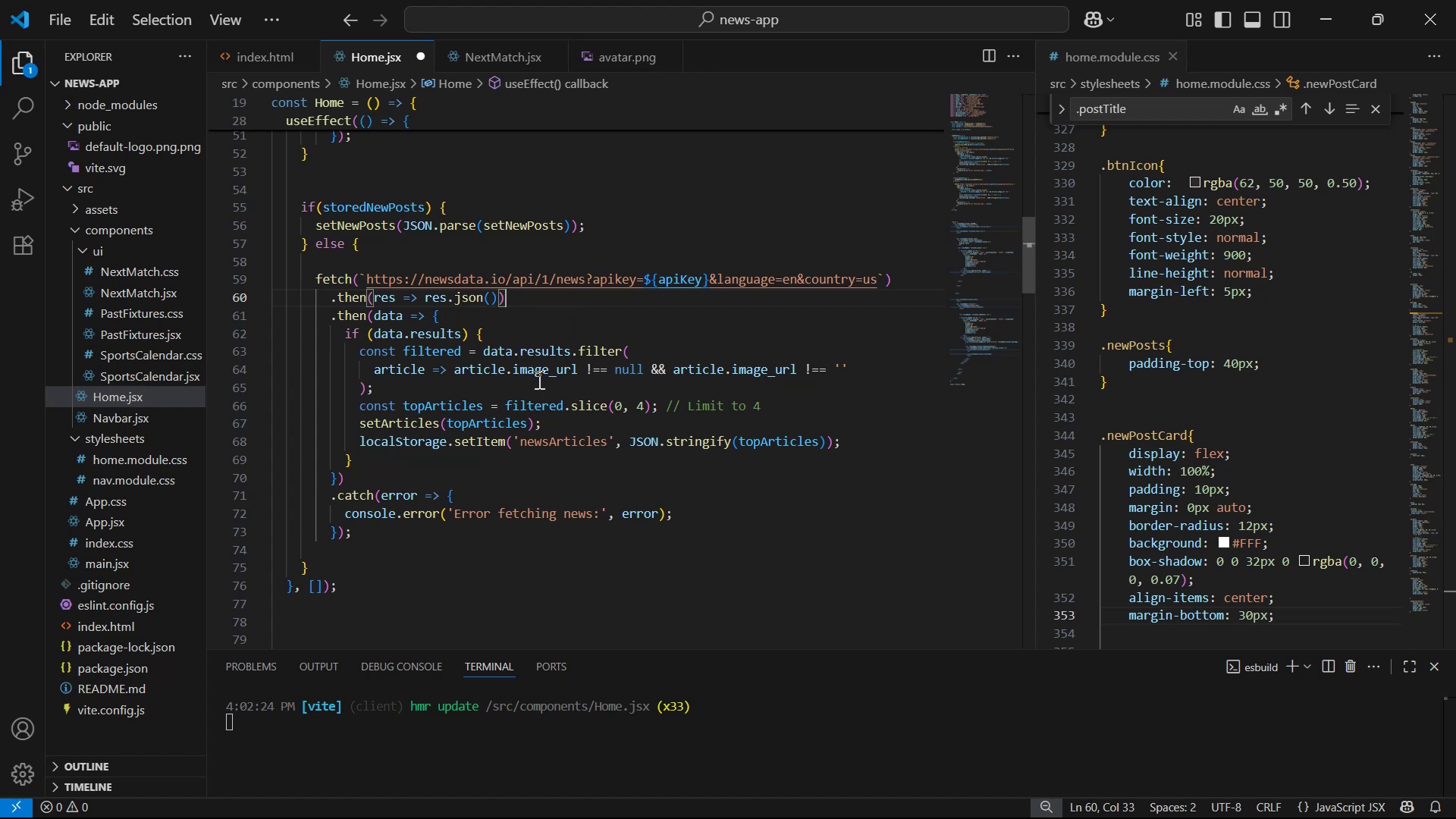 
left_click([409, 381])
 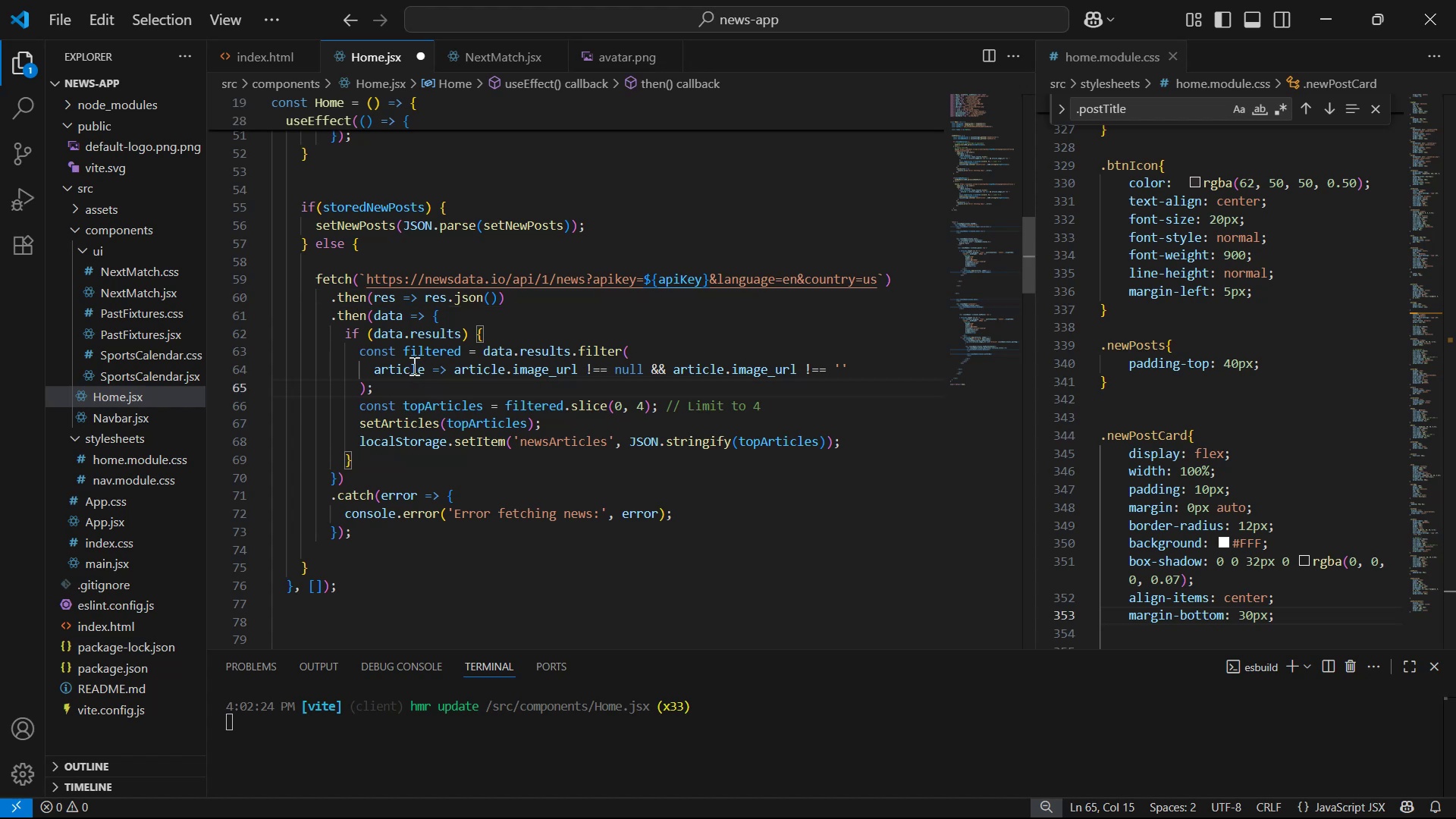 
left_click([409, 365])
 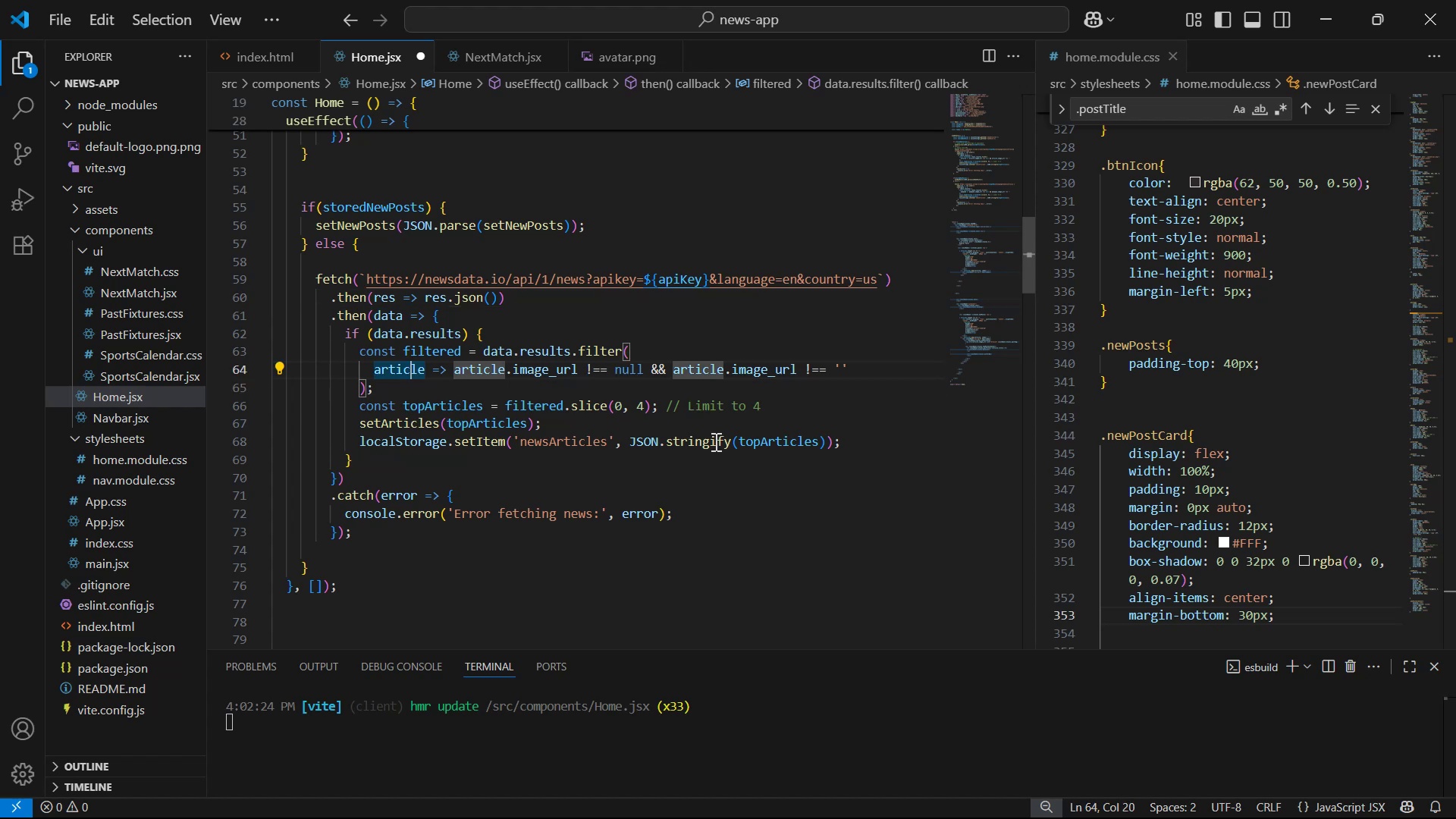 
left_click([454, 409])
 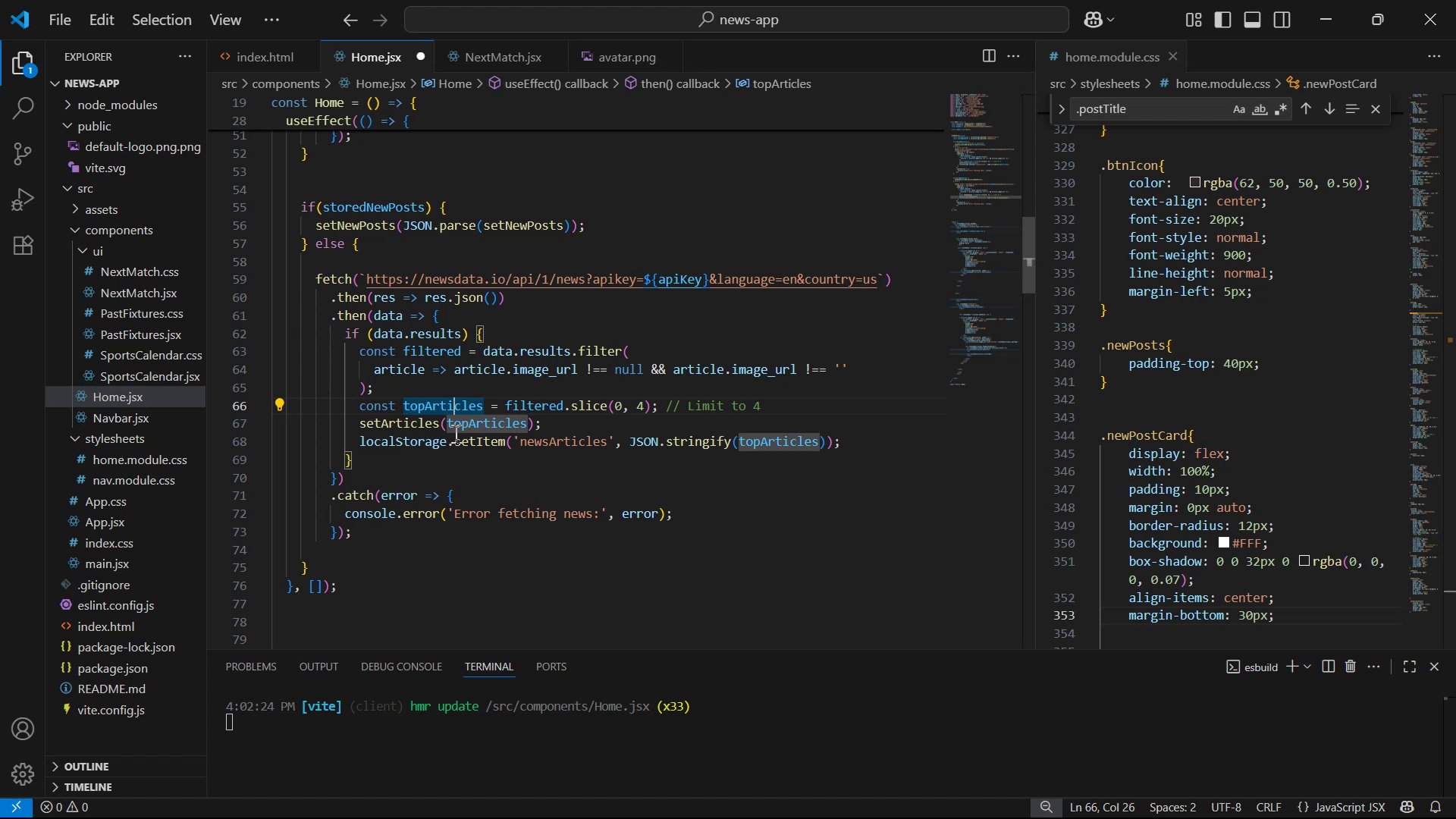 
wait(5.75)
 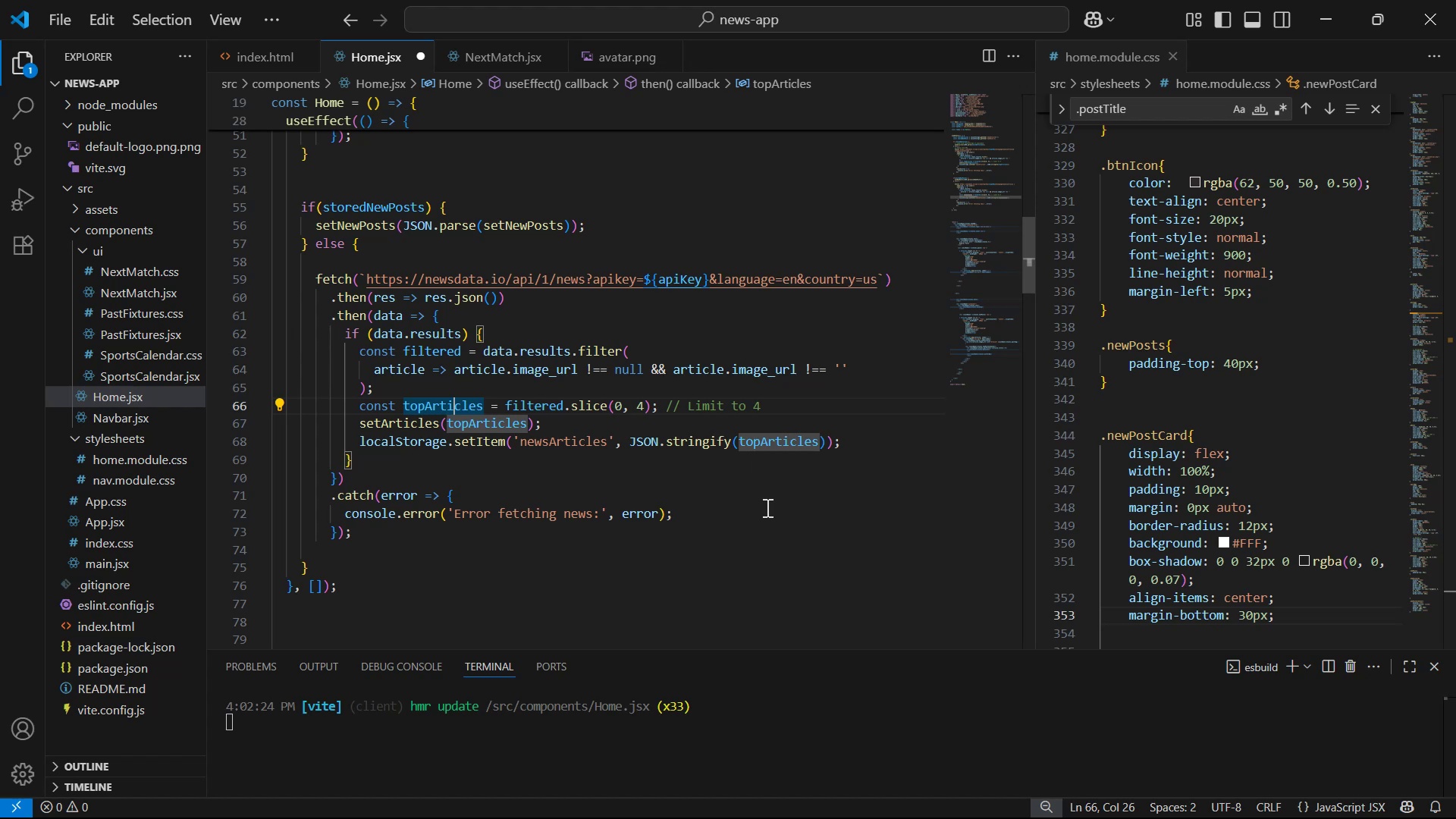 
left_click_drag(start_coordinate=[438, 426], to_coordinate=[381, 424])
 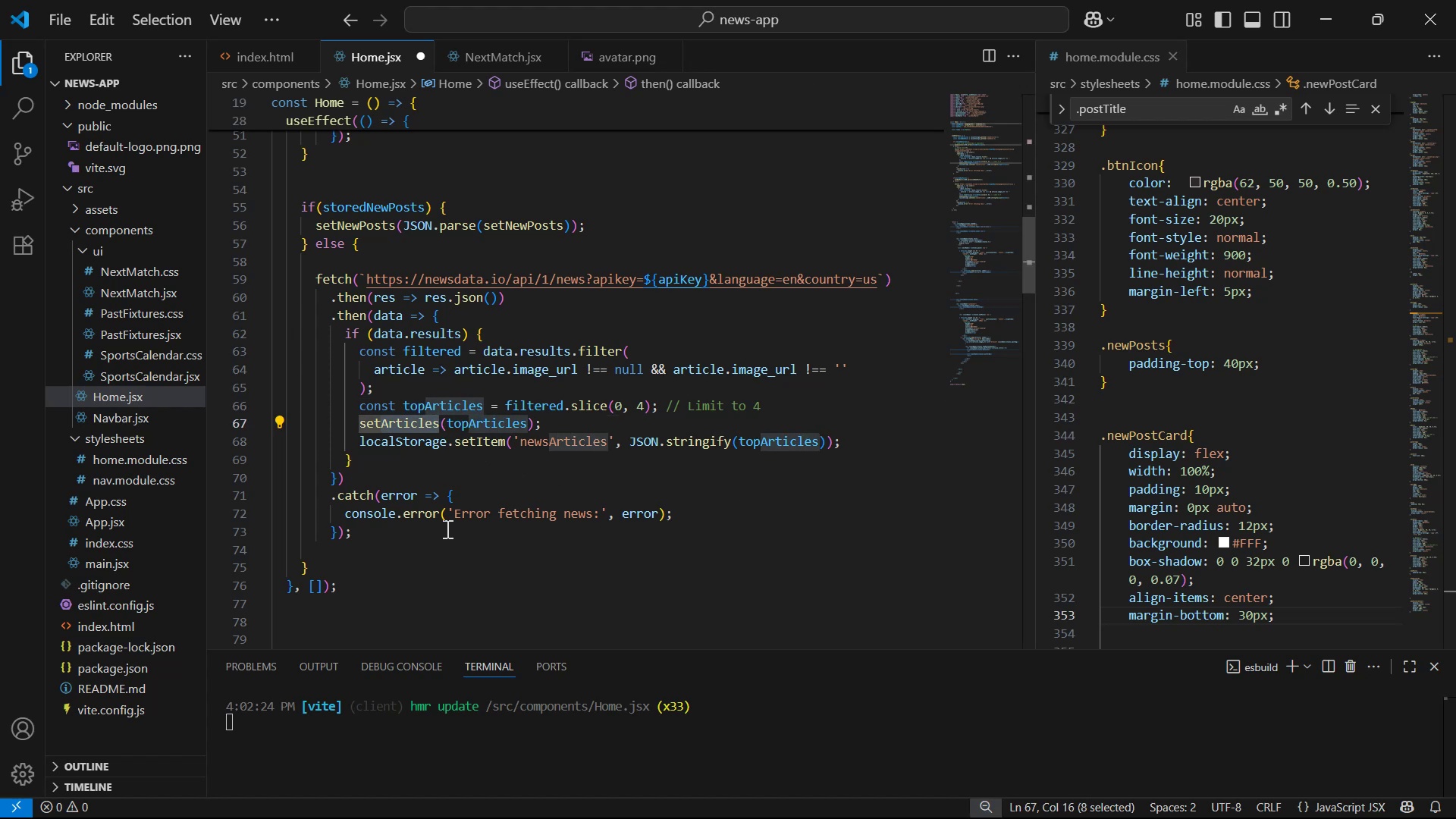 
type(New)
 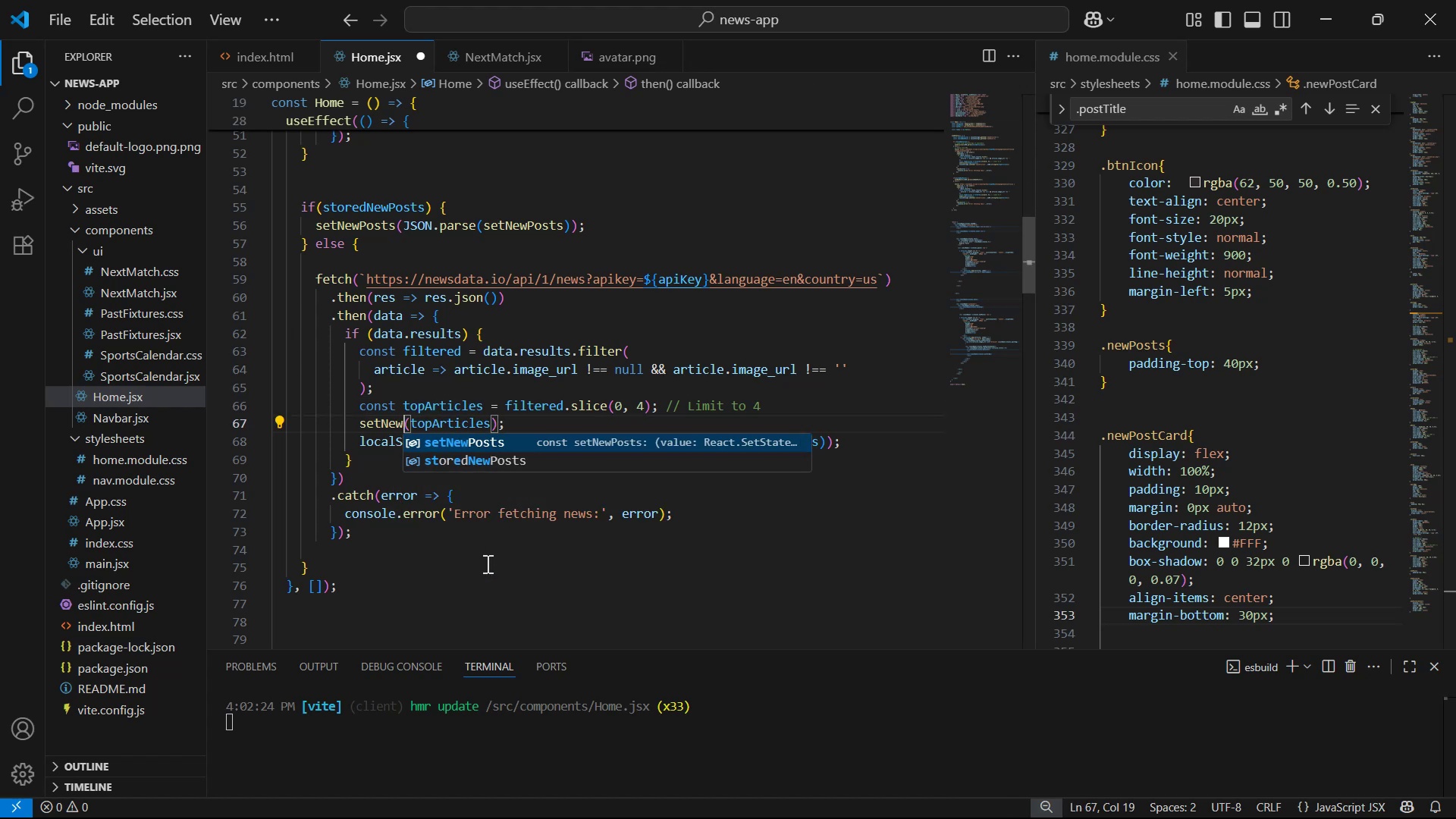 
key(Enter)
 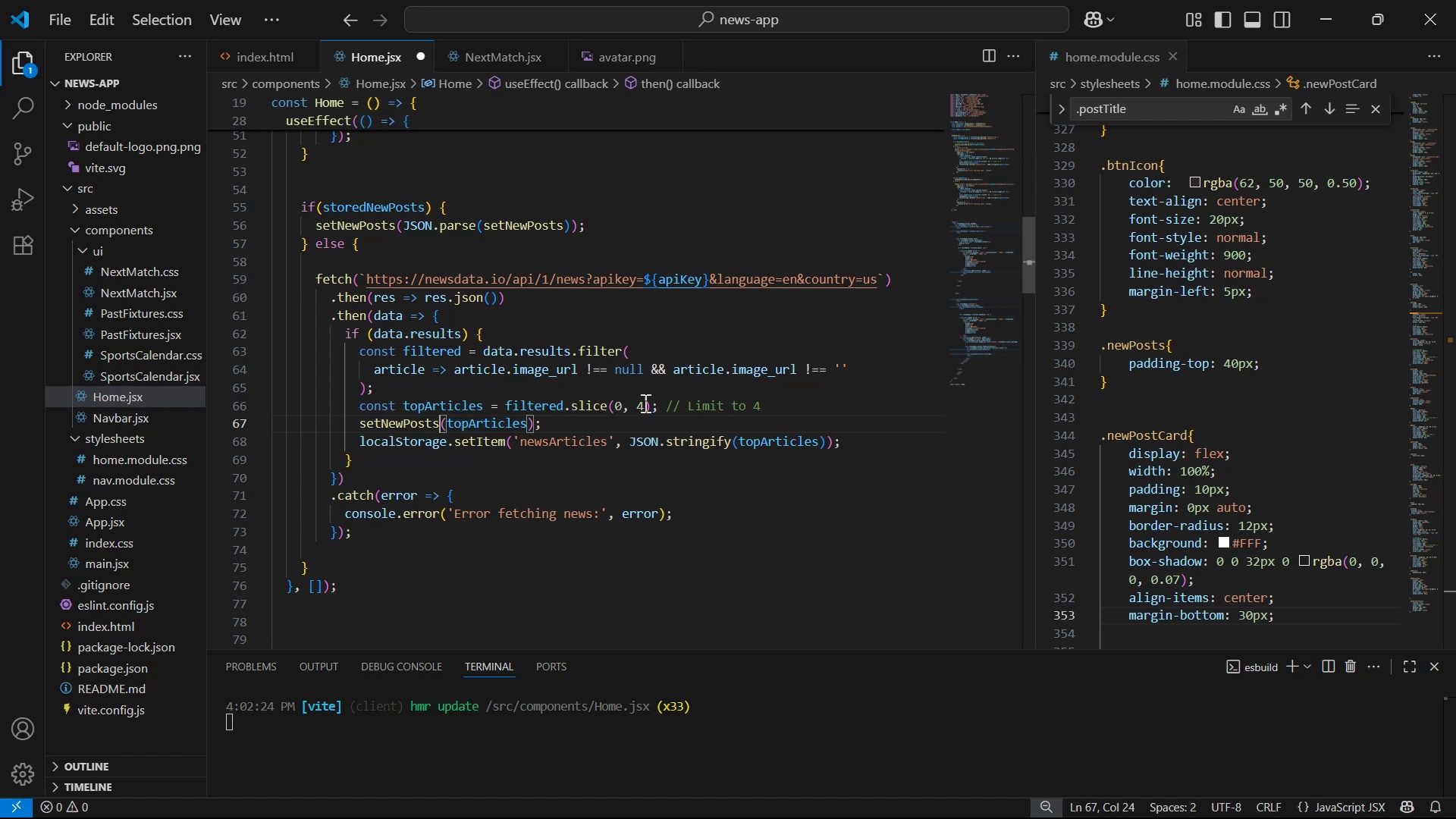 
left_click_drag(start_coordinate=[486, 403], to_coordinate=[406, 399])
 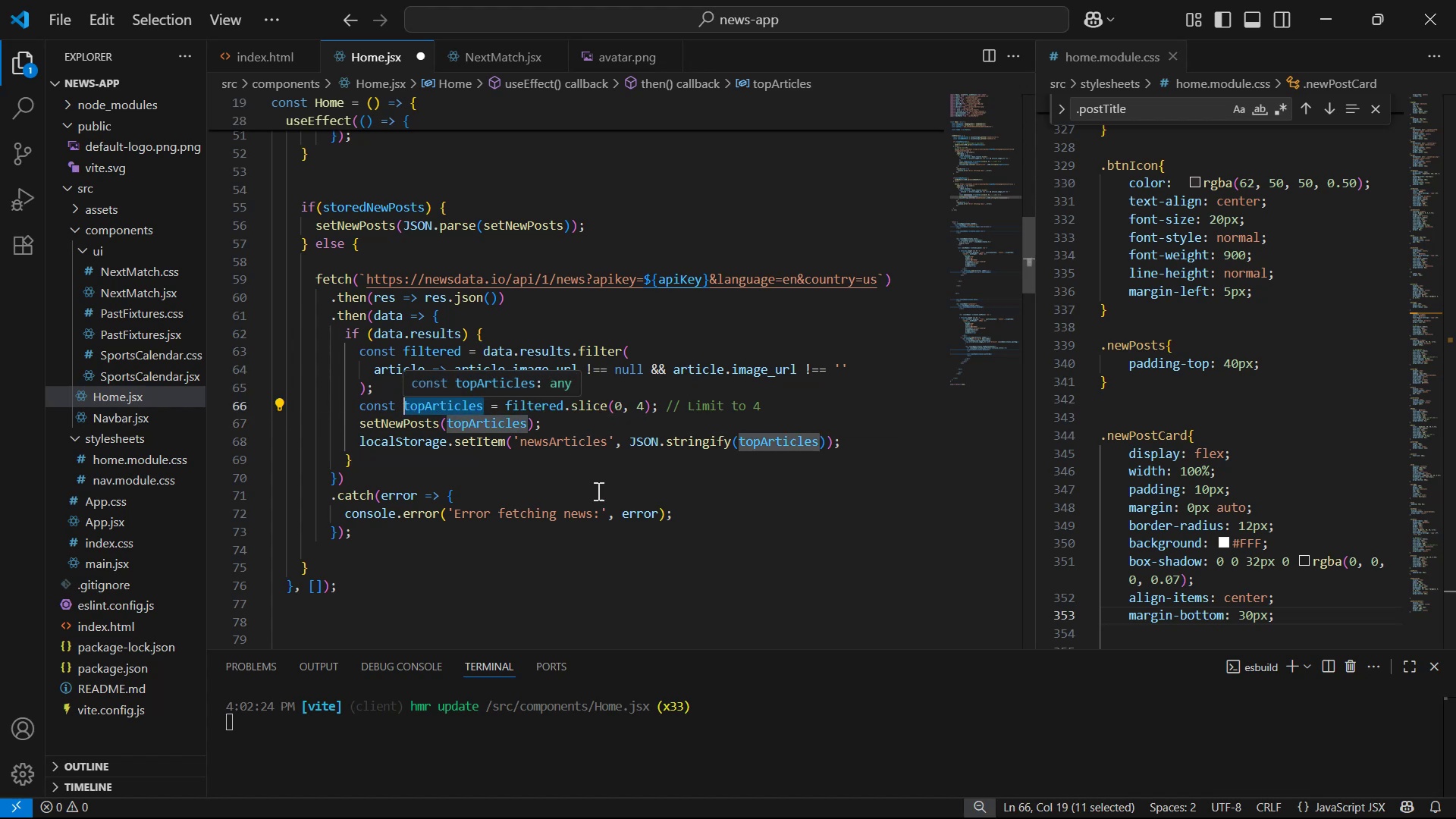 
type(NewPosts )
key(Backspace)
 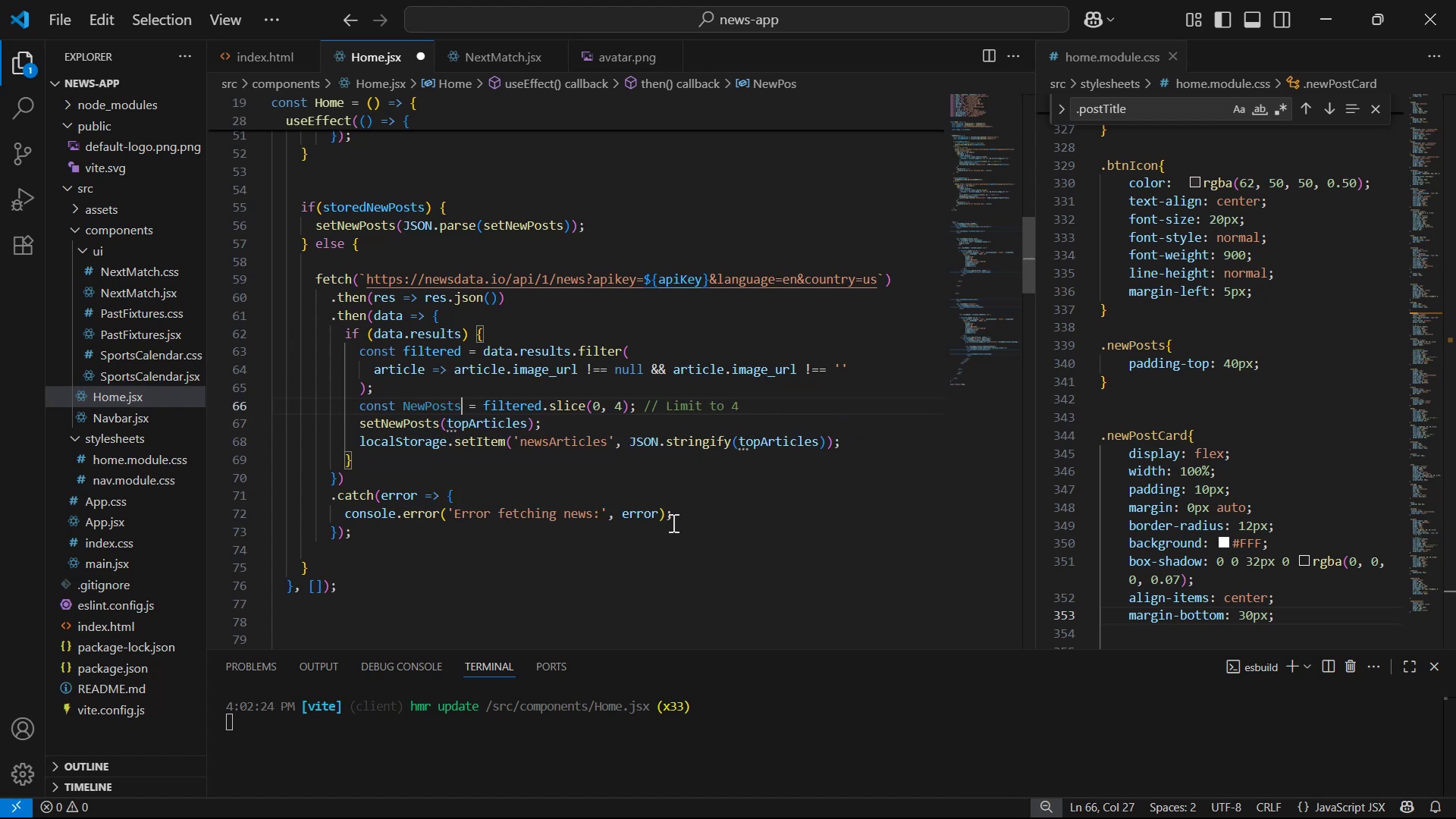 
hold_key(key=ArrowRight, duration=0.76)
 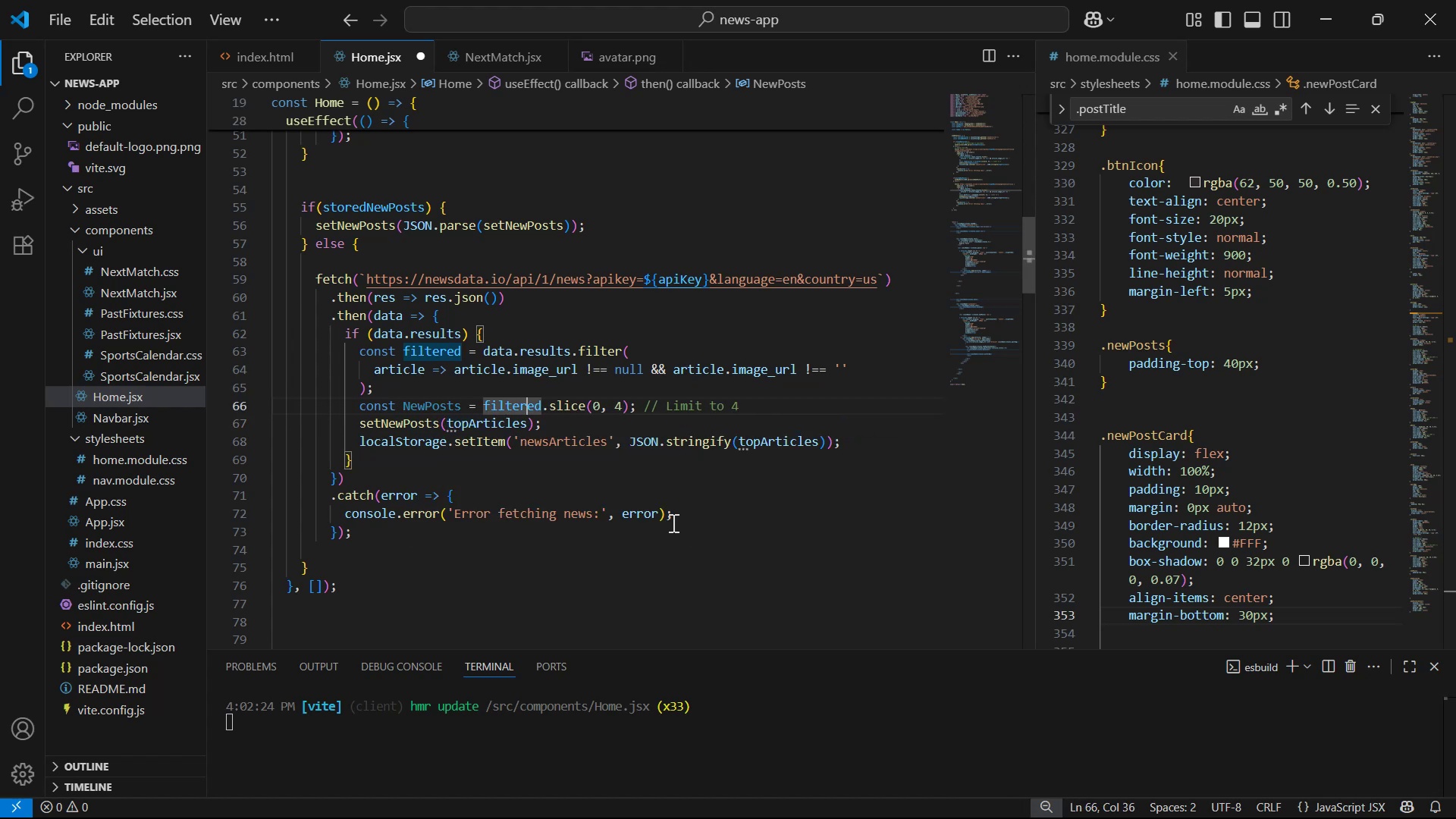 
key(ArrowDown)
 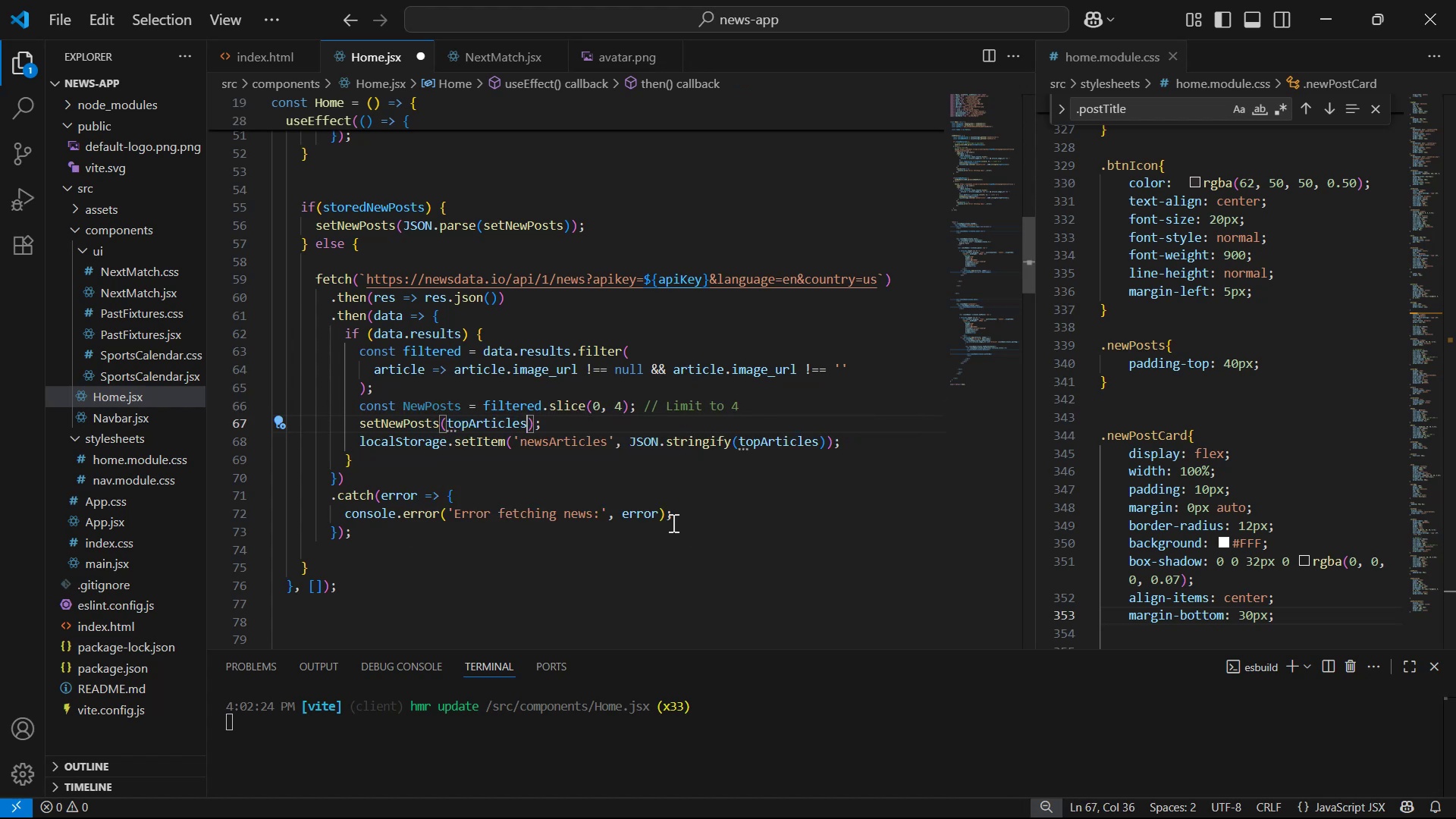 
hold_key(key=Backspace, duration=0.73)
 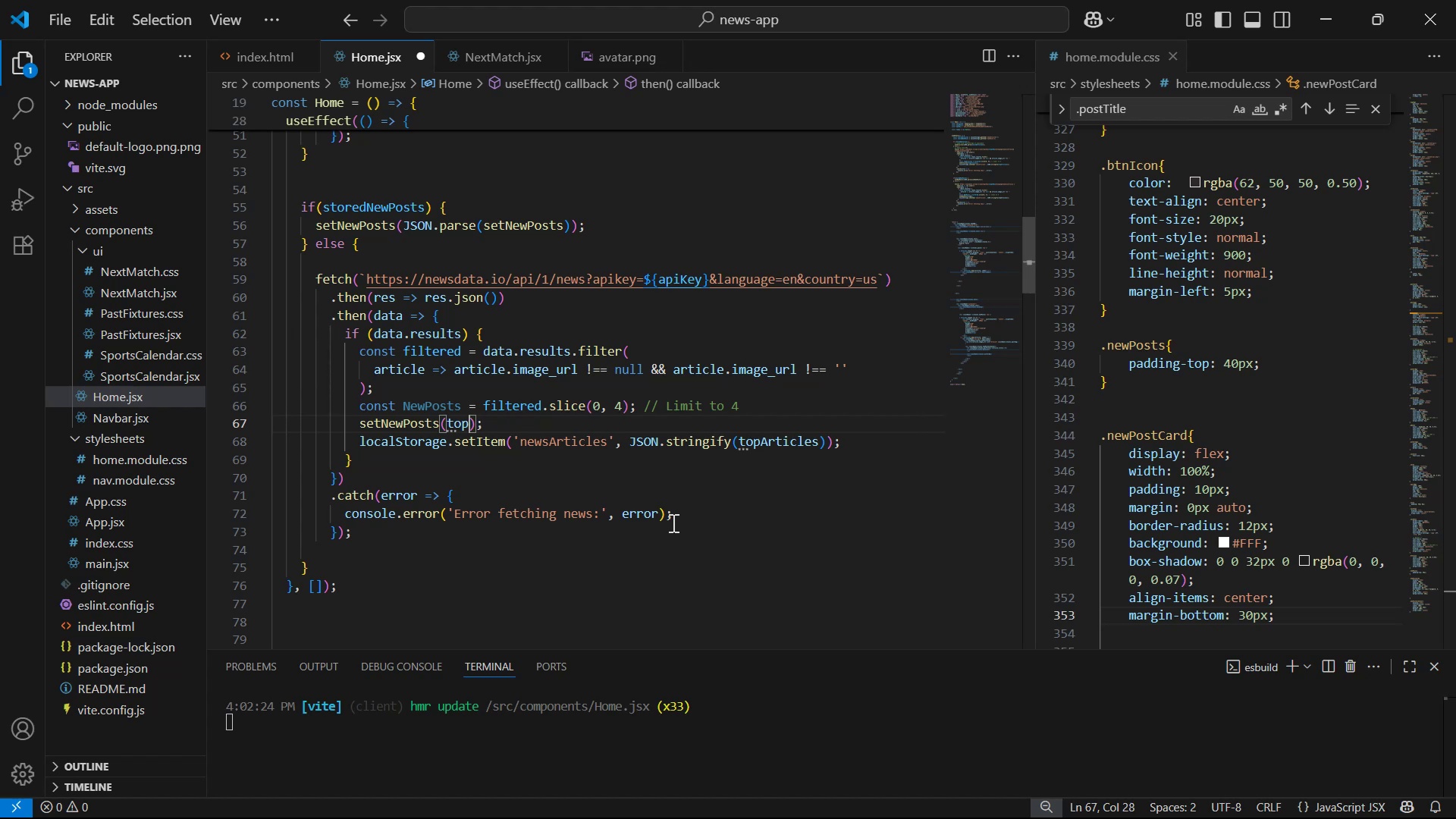 
key(Backspace)
key(Backspace)
key(Backspace)
type(Ne)
 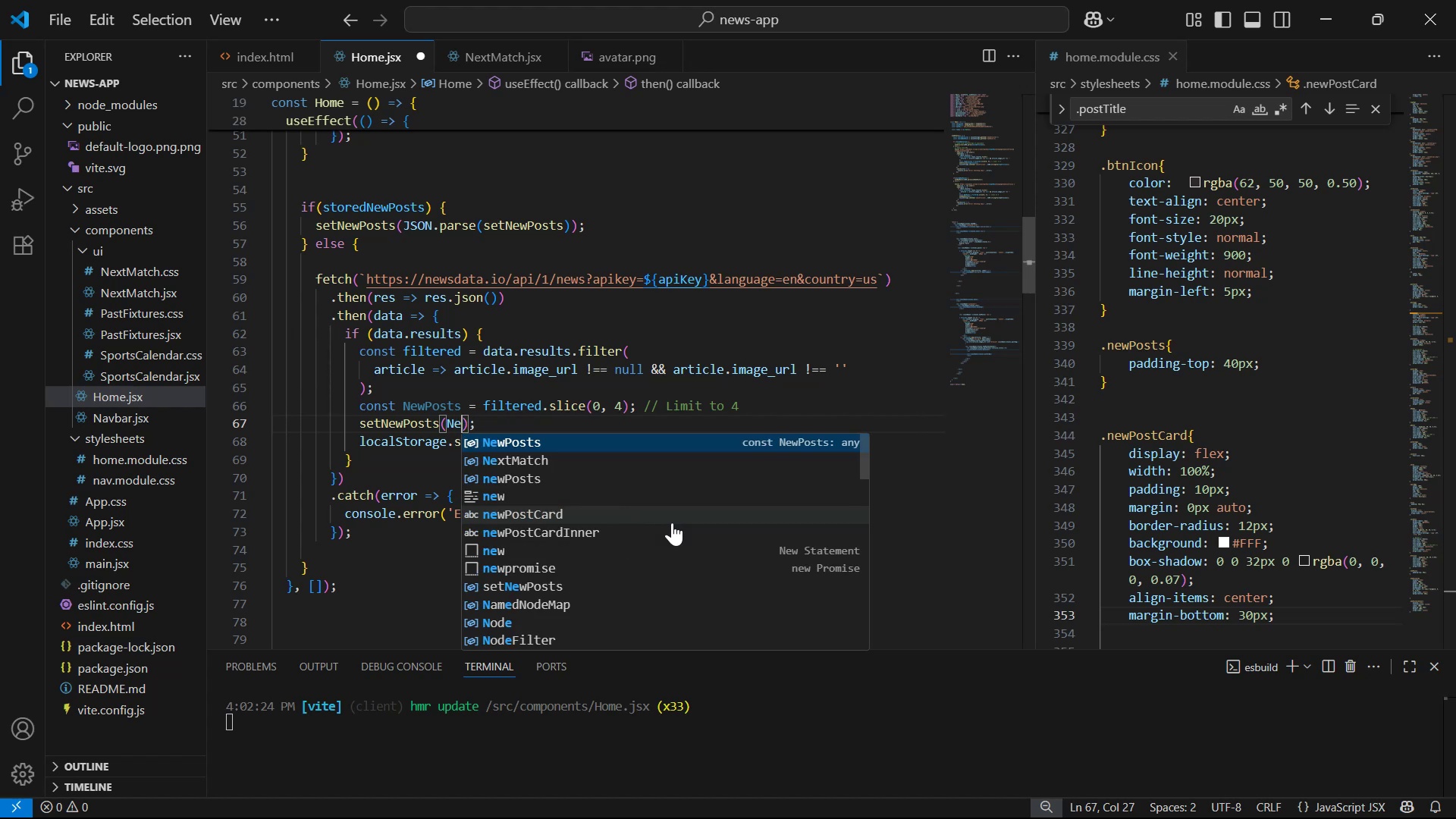 
key(Enter)
 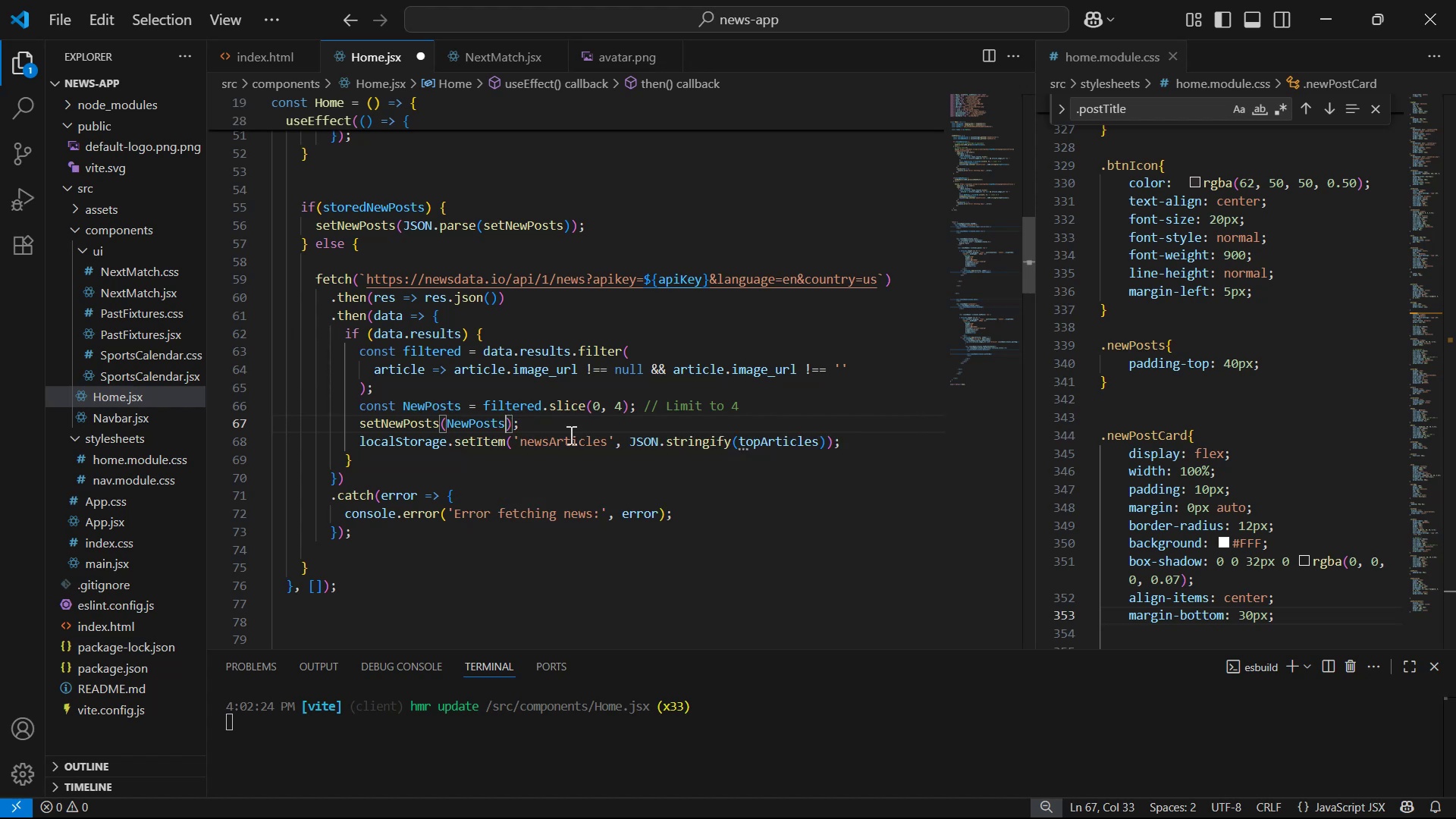 
scroll: coordinate [521, 325], scroll_direction: up, amount: 2.0
 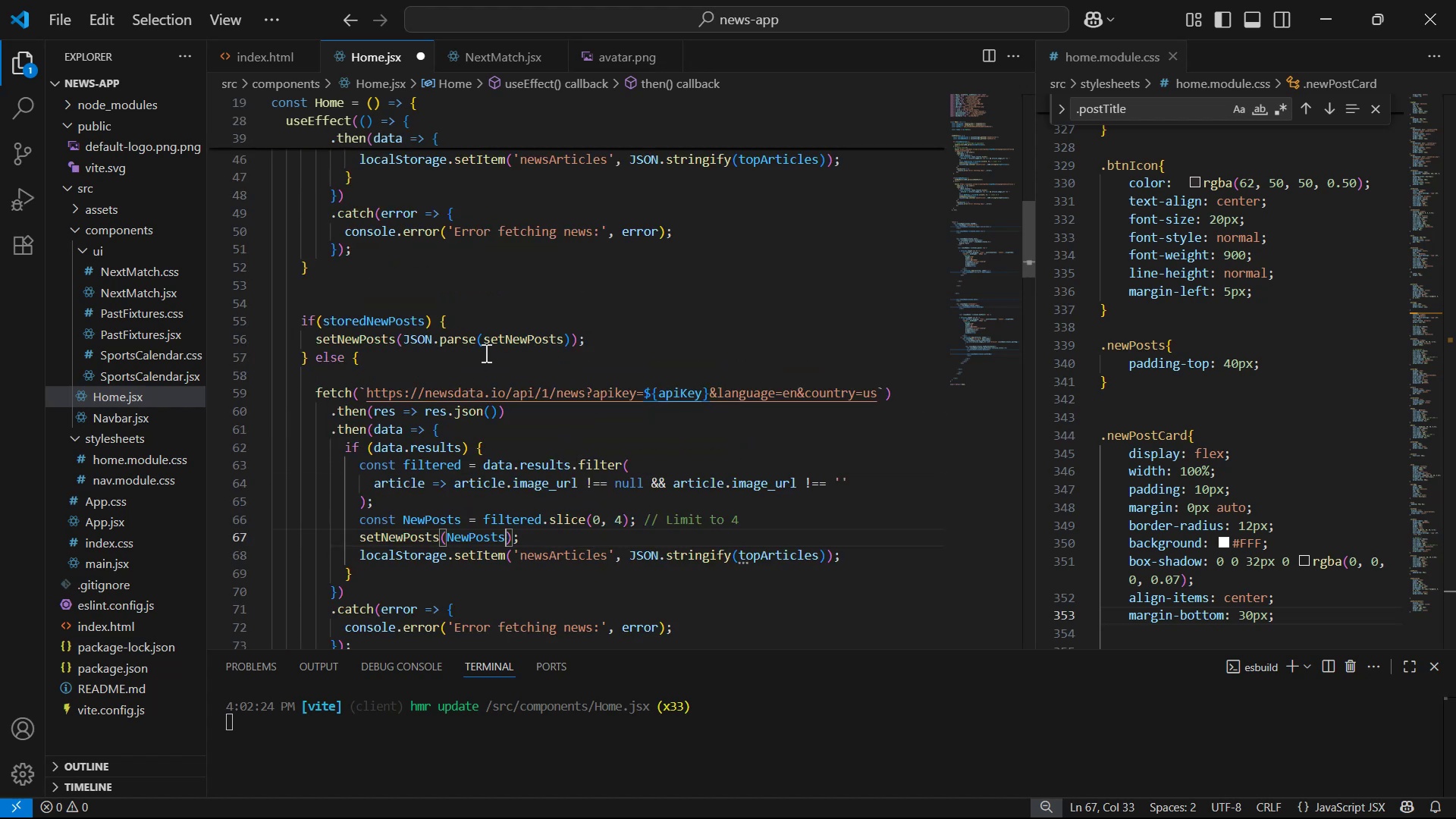 
scroll: coordinate [615, 344], scroll_direction: down, amount: 1.0
 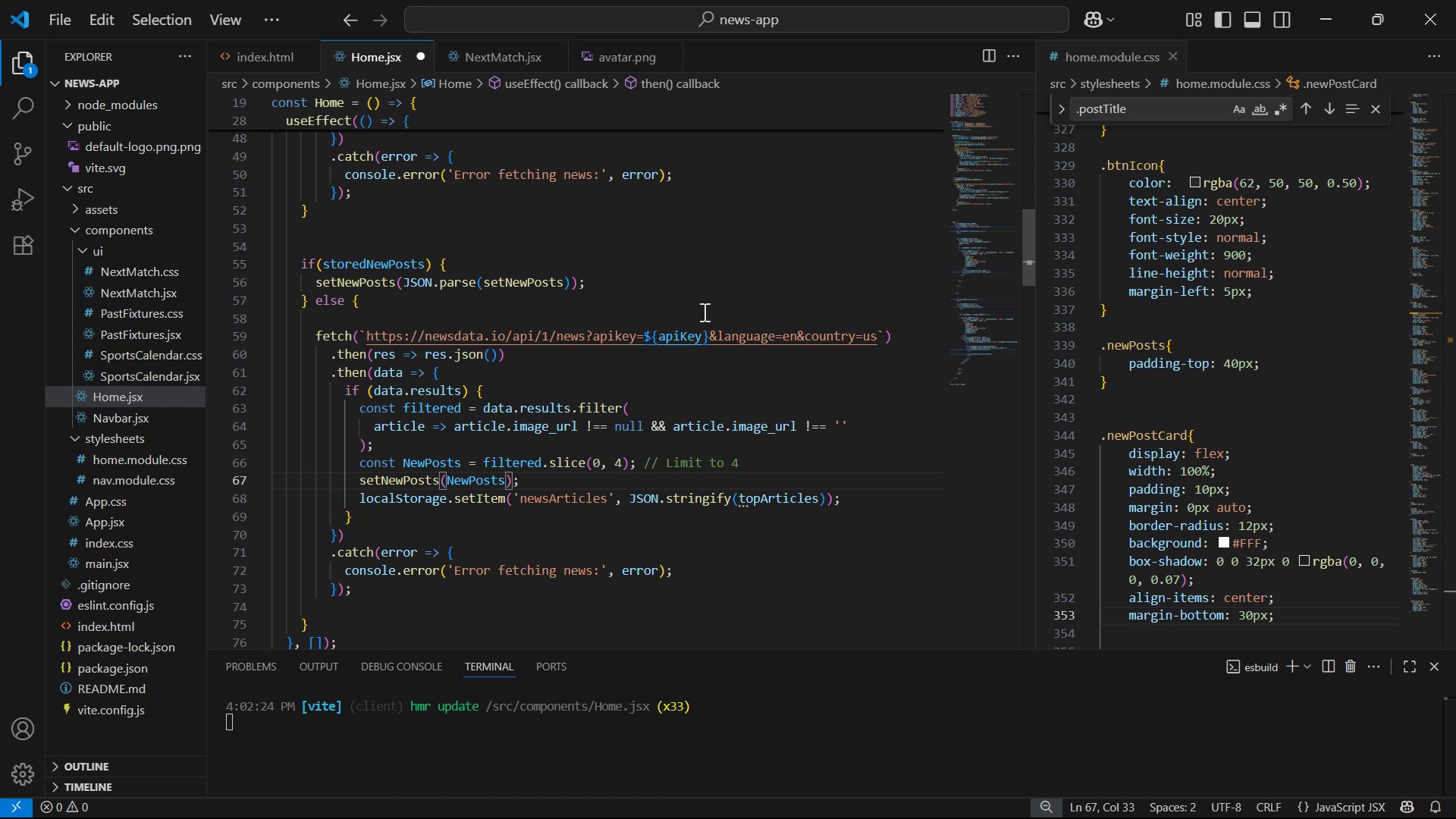 
left_click([364, 287])
 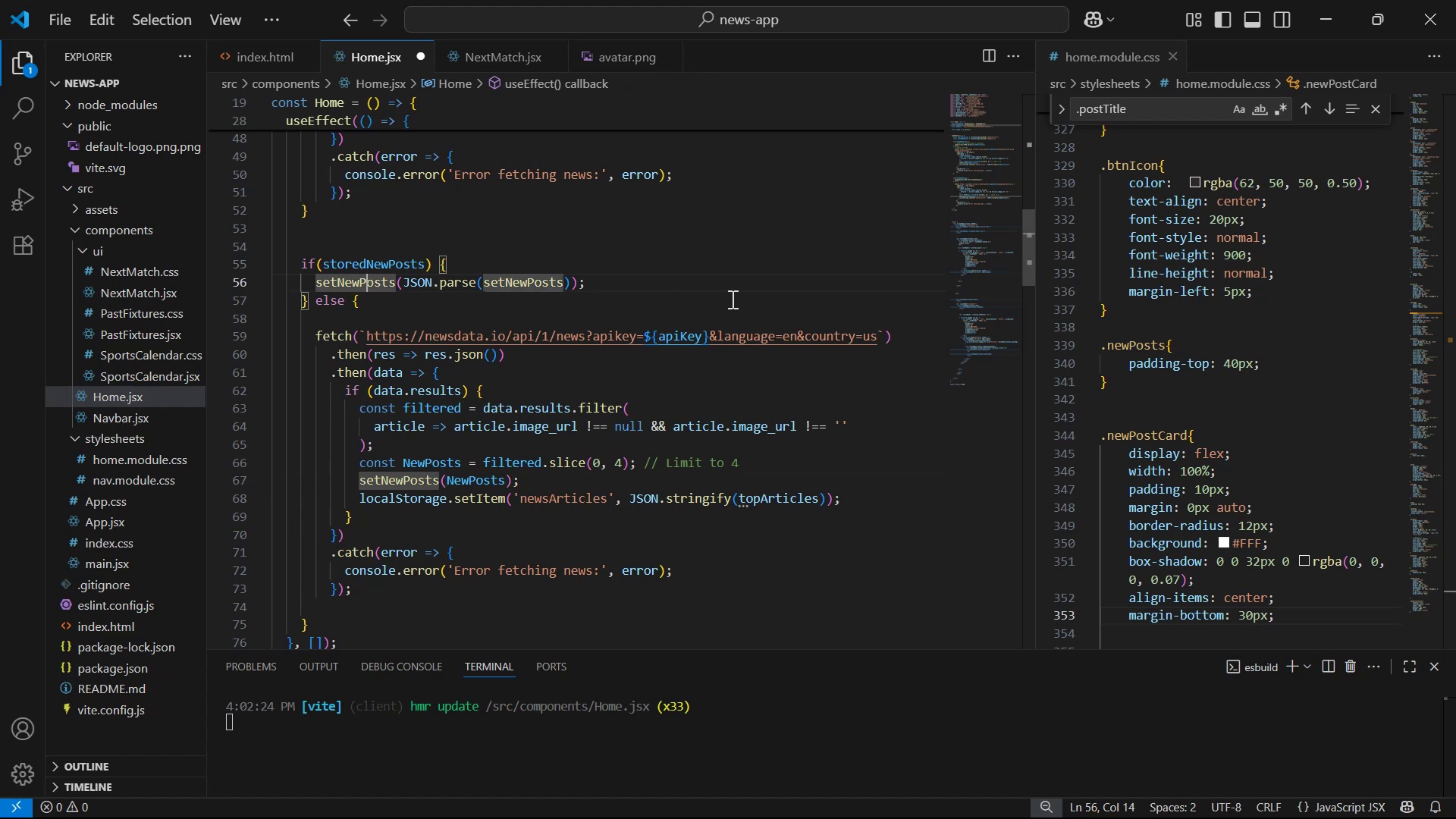 
scroll: coordinate [730, 297], scroll_direction: up, amount: 6.0
 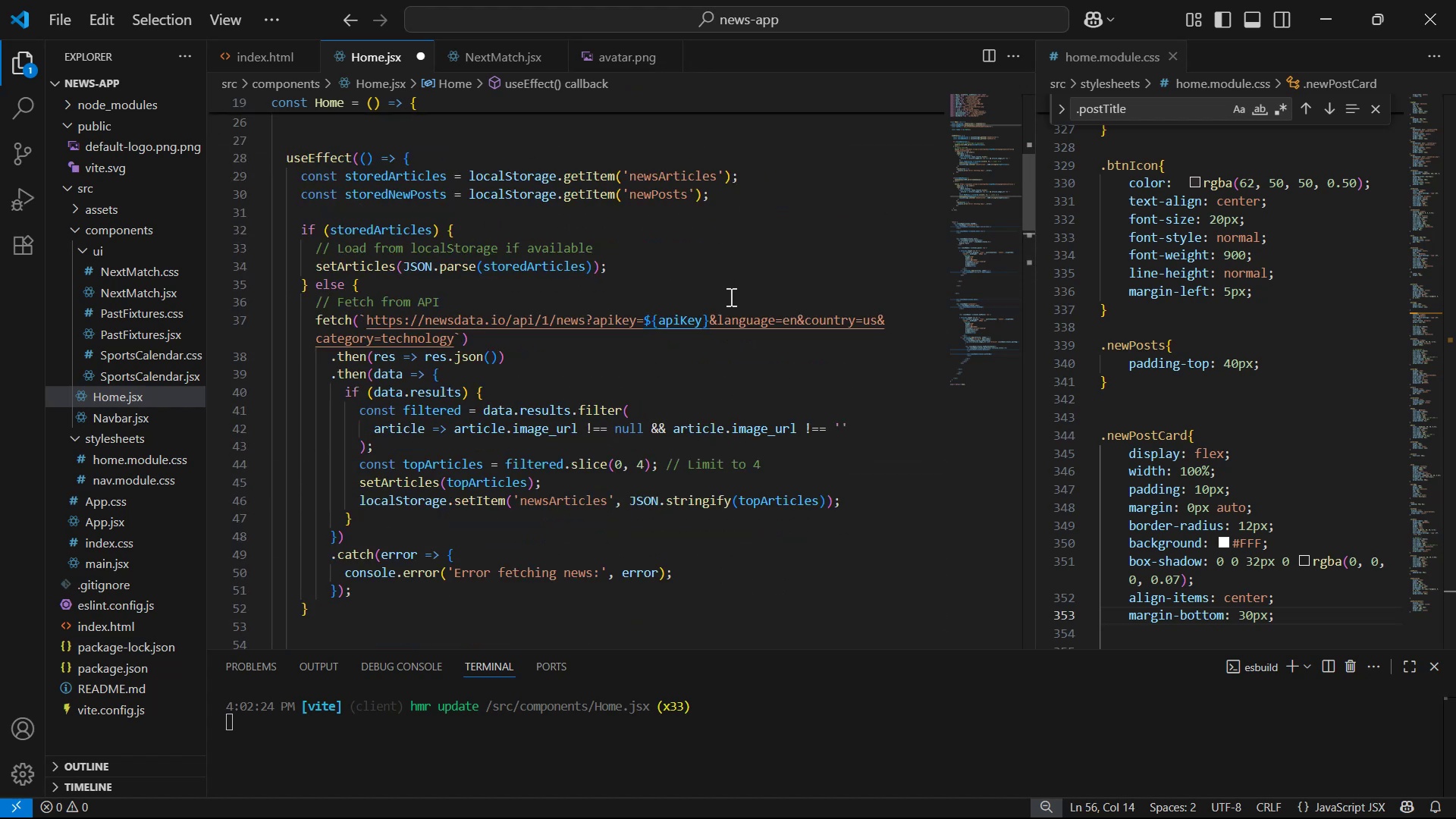 
scroll: coordinate [730, 297], scroll_direction: down, amount: 3.0
 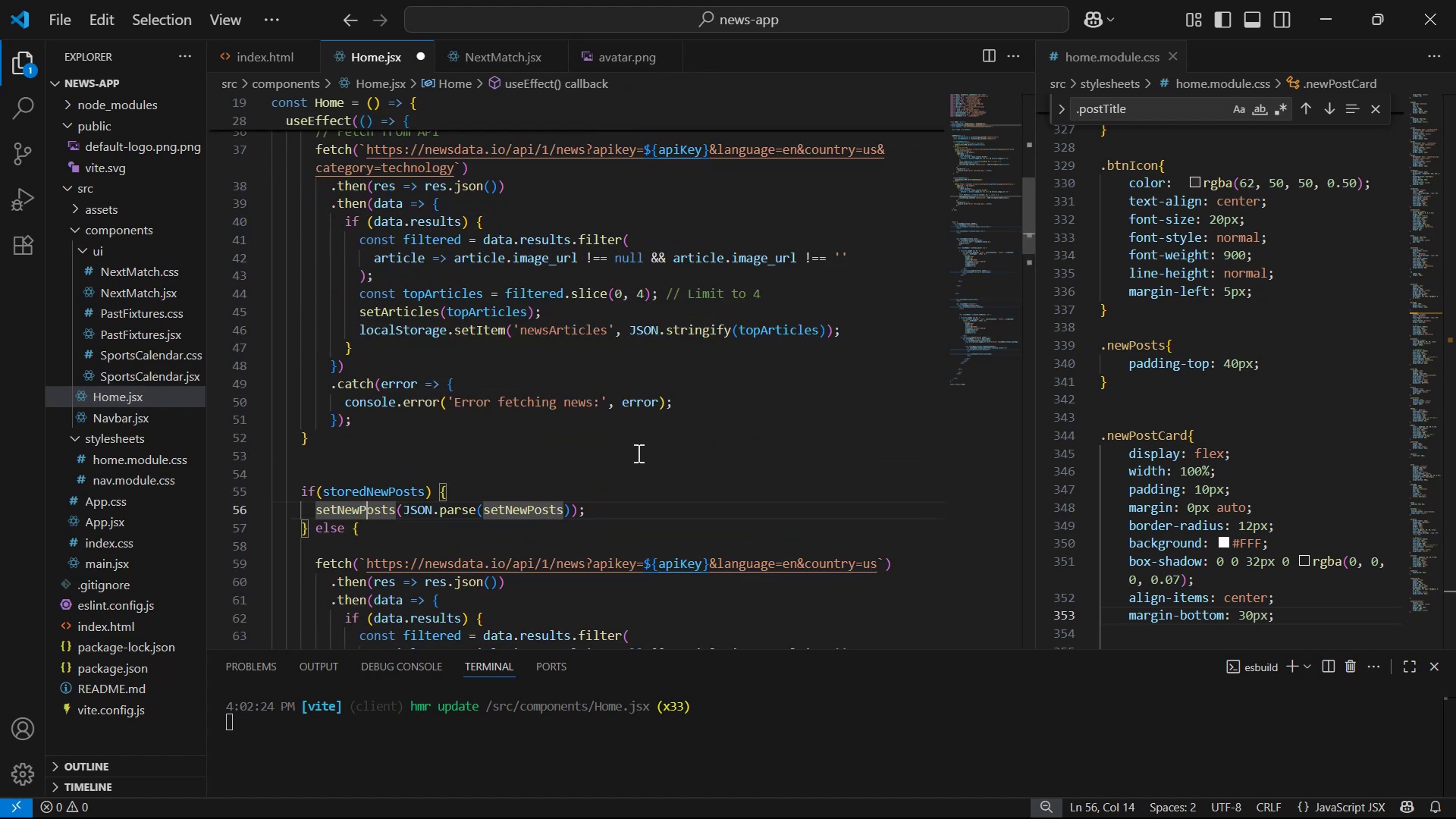 
left_click_drag(start_coordinate=[565, 508], to_coordinate=[481, 511])
 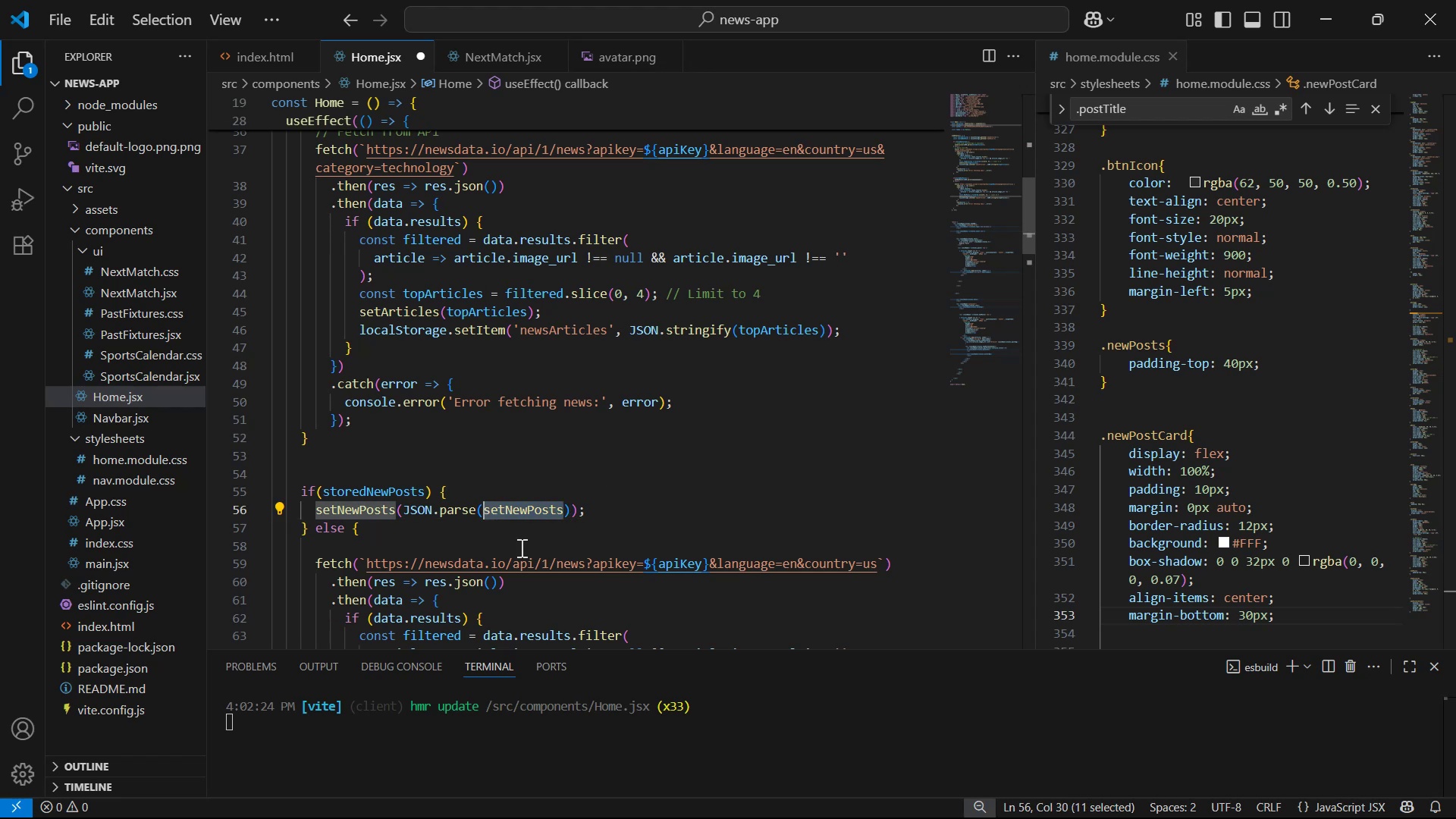 
type(st)
 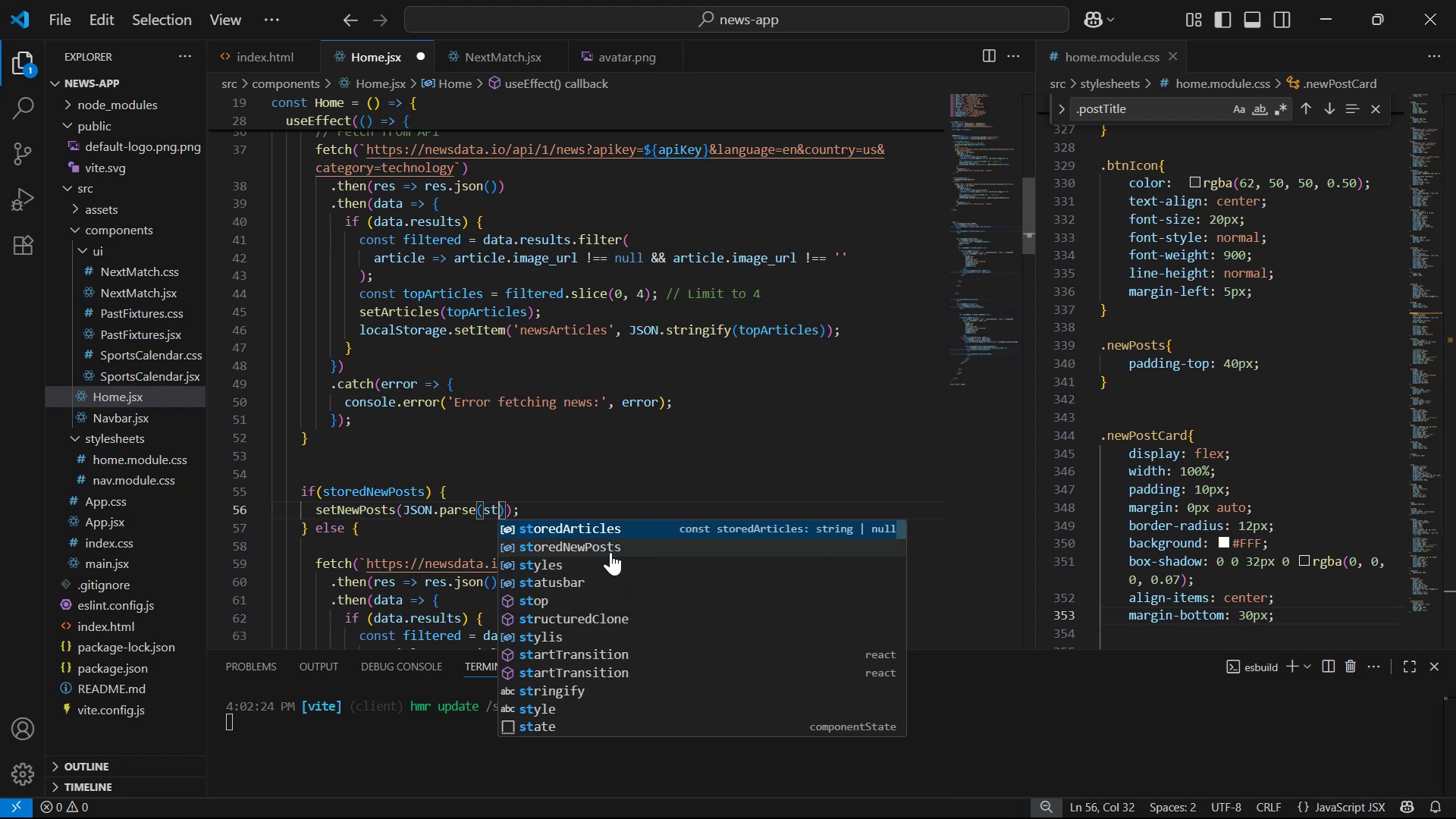 
scroll: coordinate [693, 426], scroll_direction: down, amount: 4.0
 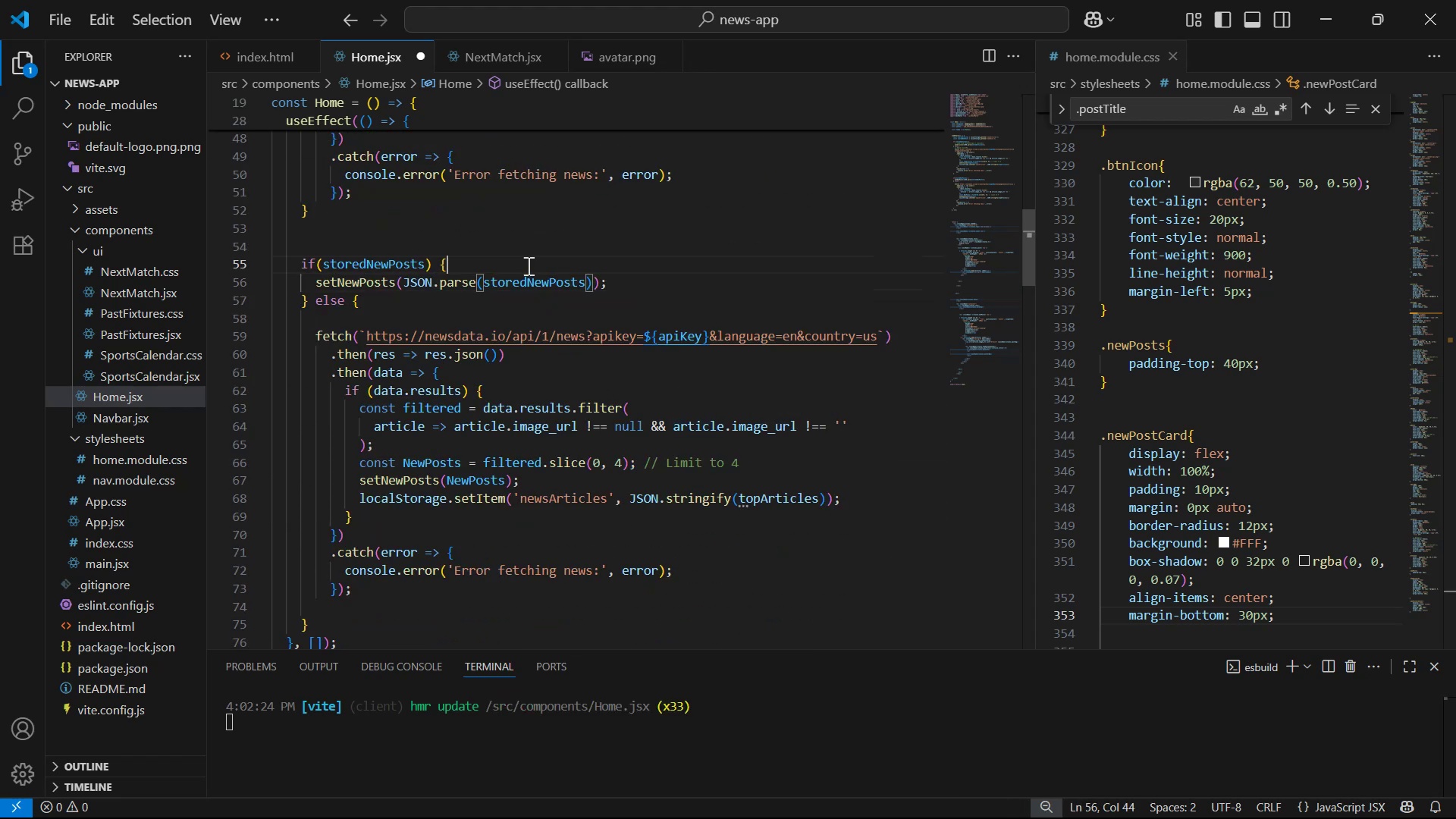 
double_click([544, 281])
 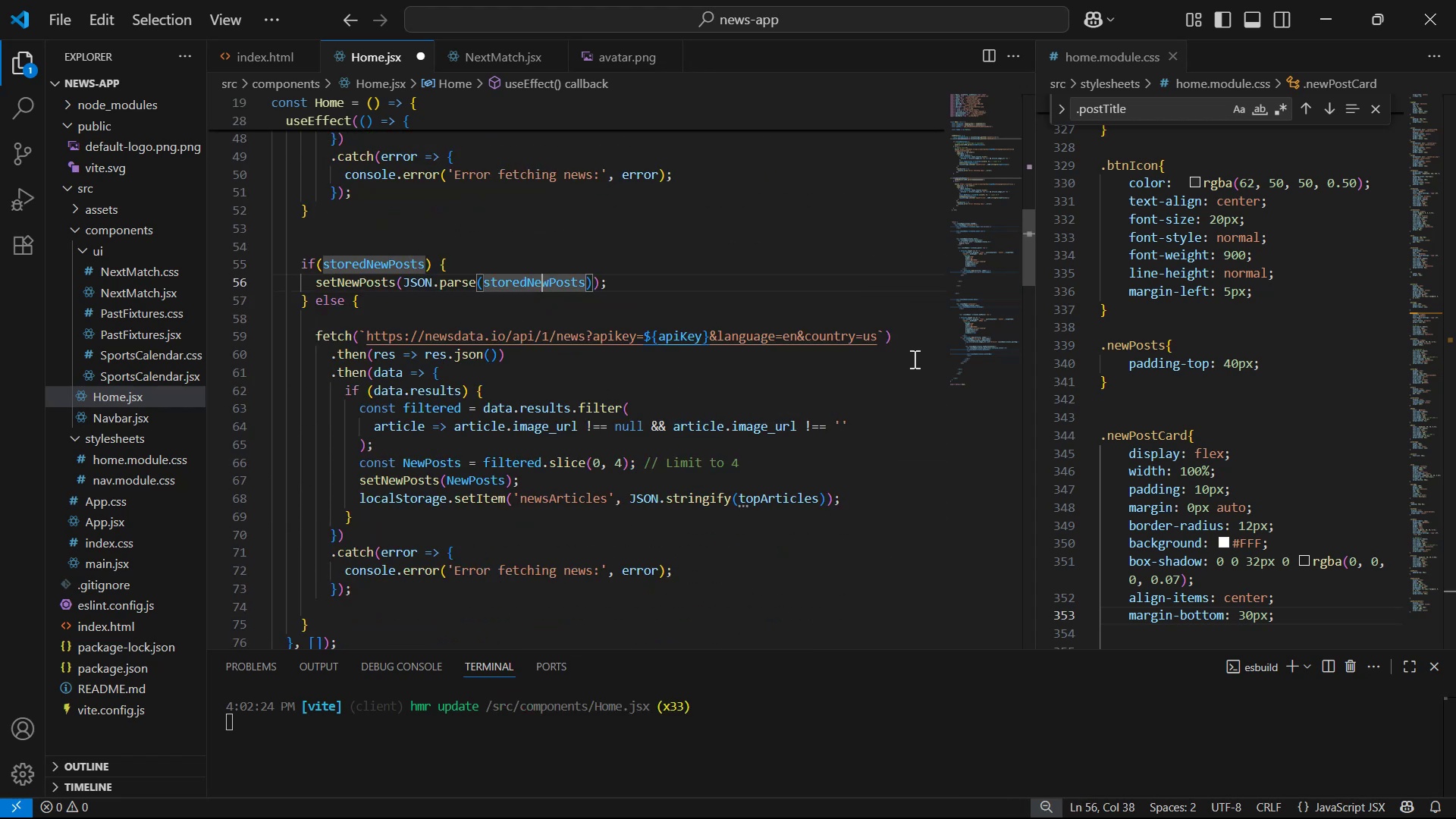 
scroll: coordinate [913, 354], scroll_direction: down, amount: 1.0
 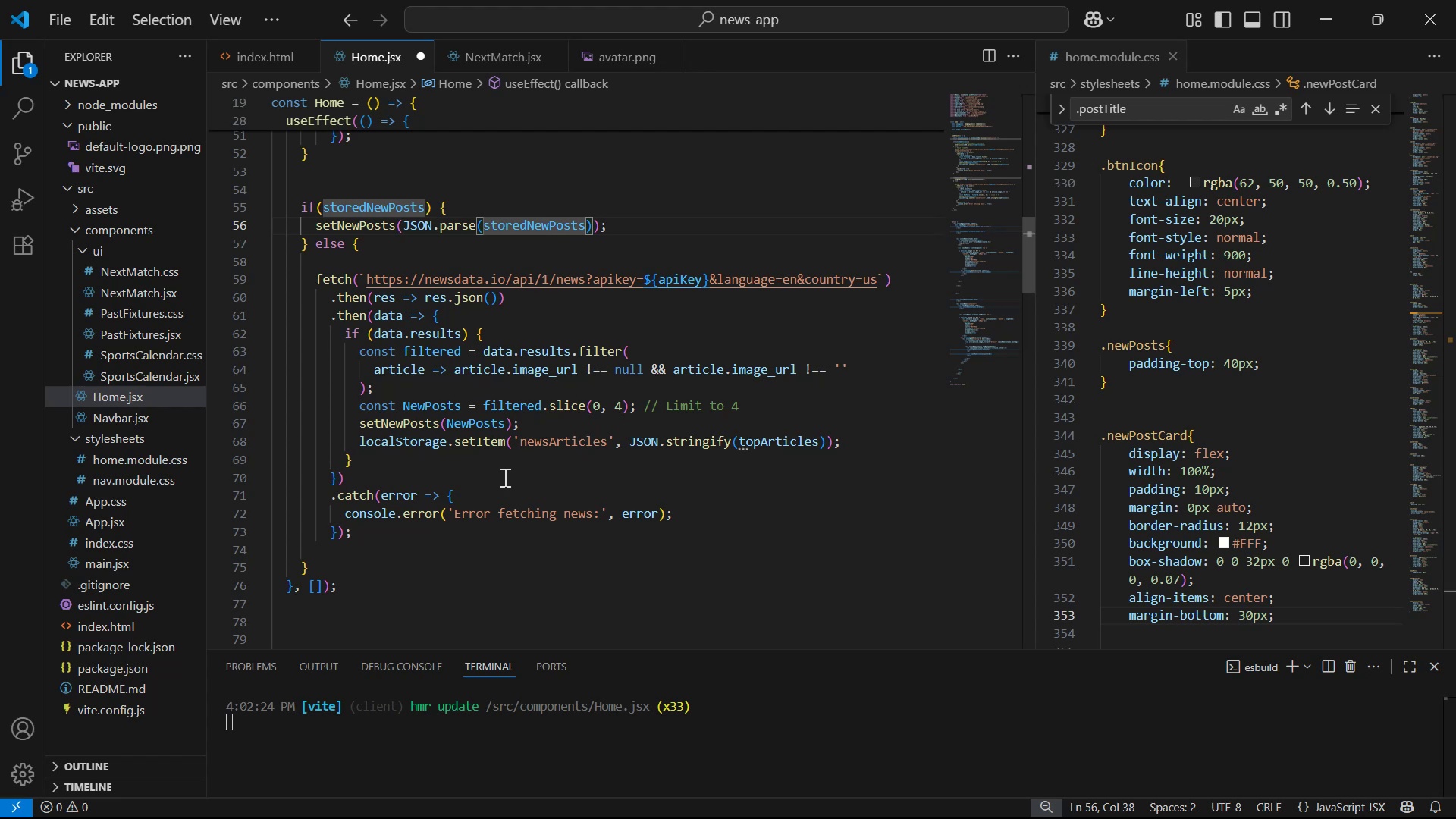 
wait(7.24)
 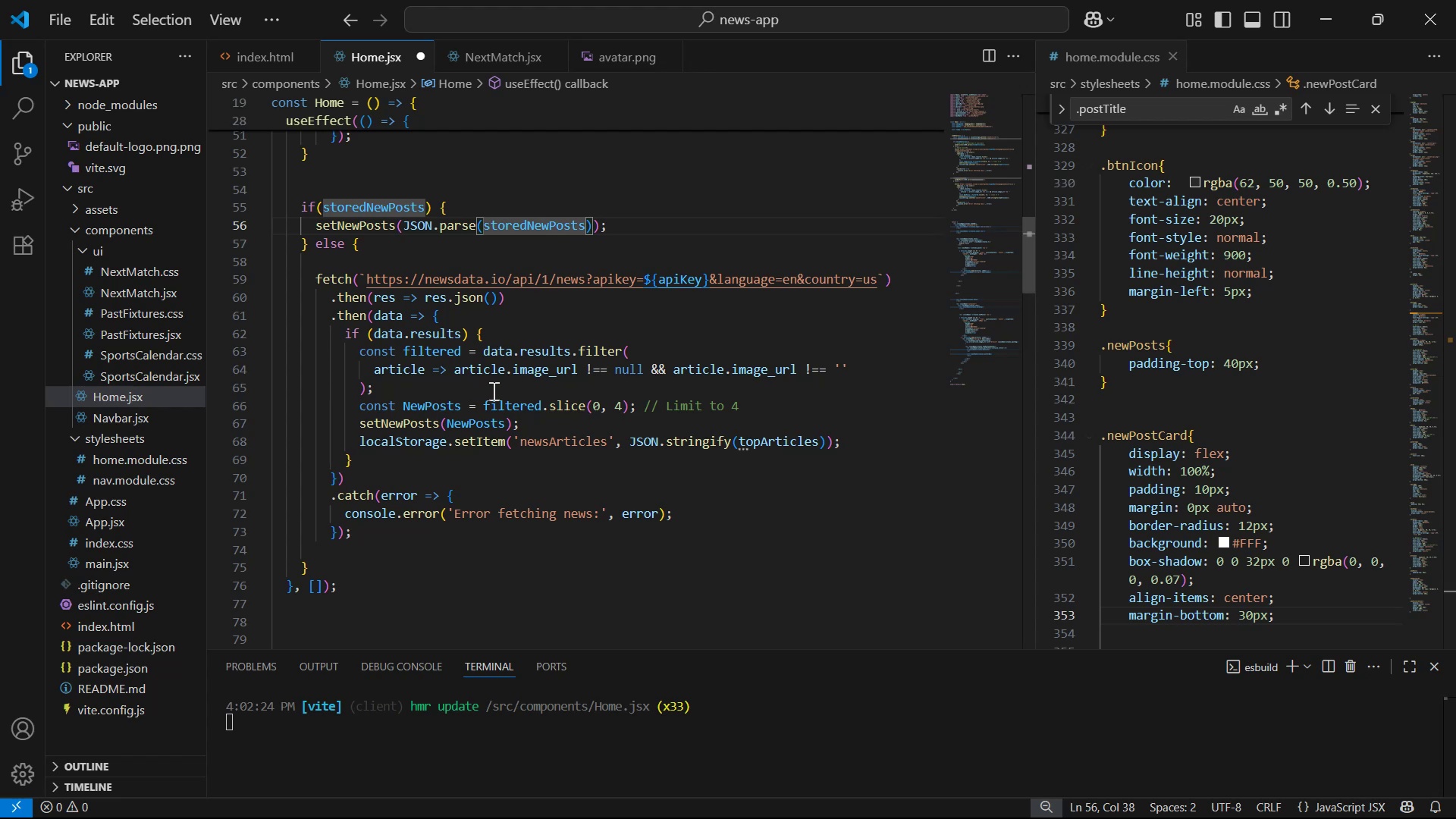 
left_click([758, 446])
 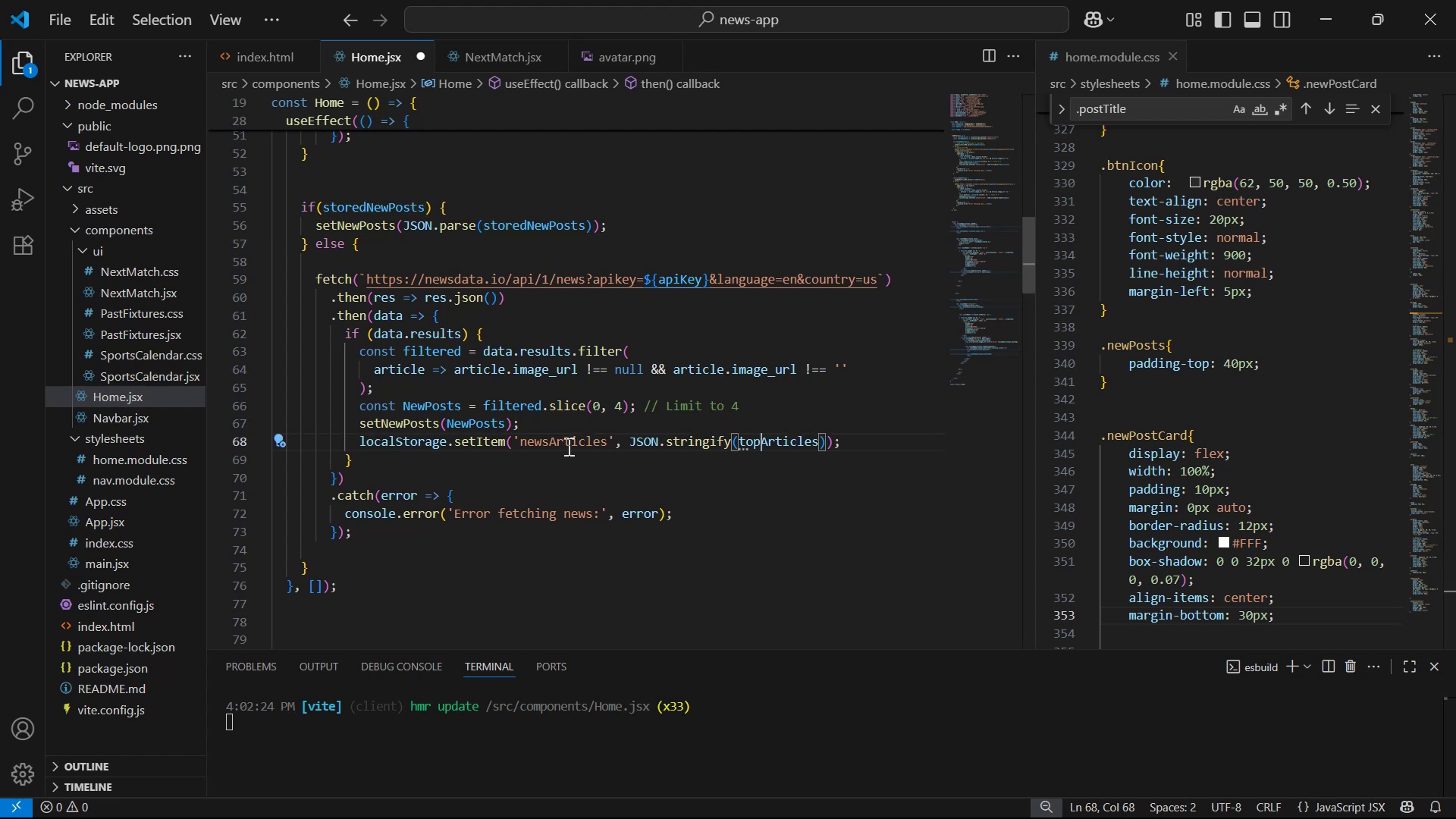 
left_click_drag(start_coordinate=[607, 438], to_coordinate=[550, 438])
 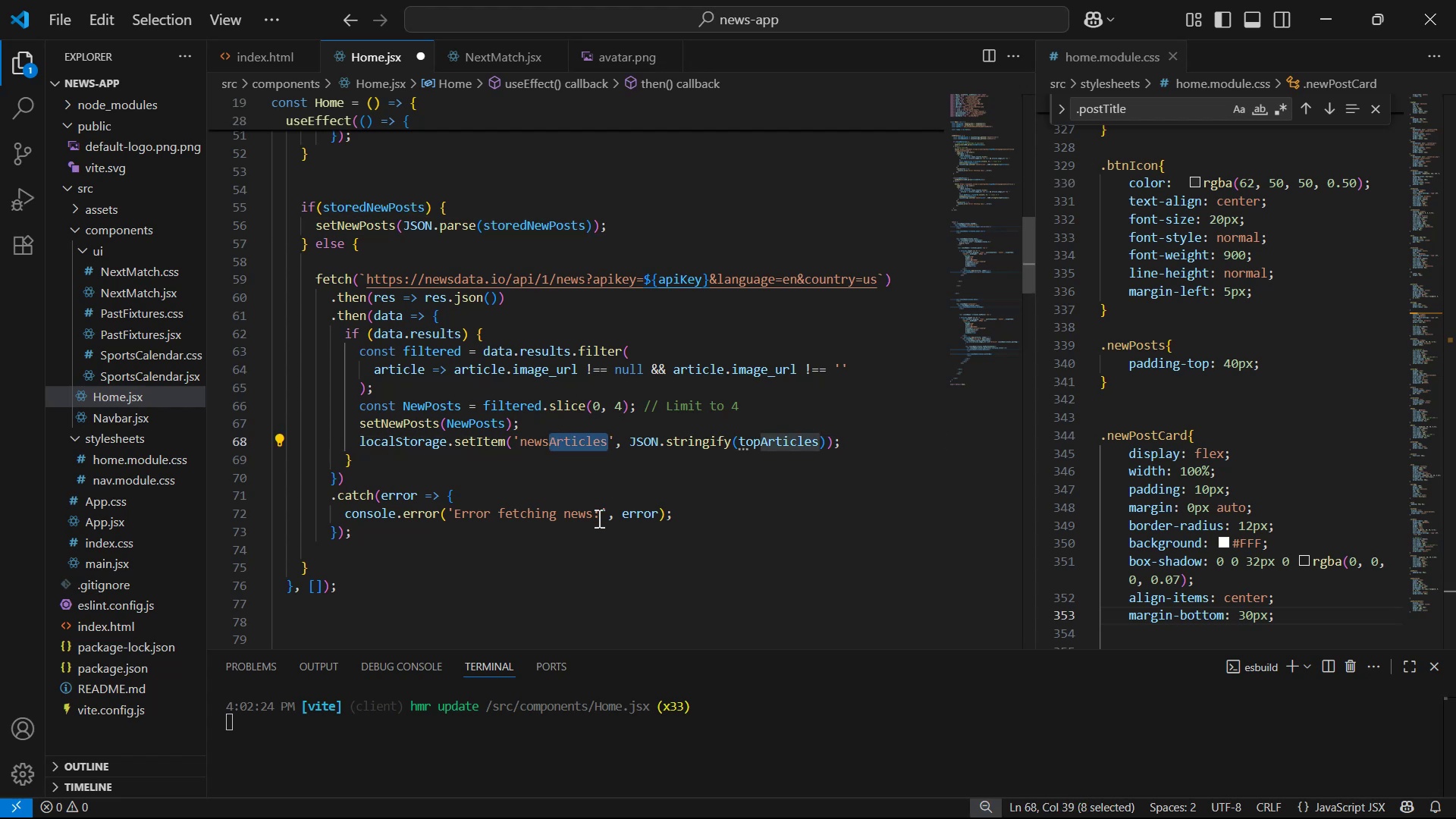 
key(Backspace)
key(Backspace)
type(Posts )
key(Backspace)
 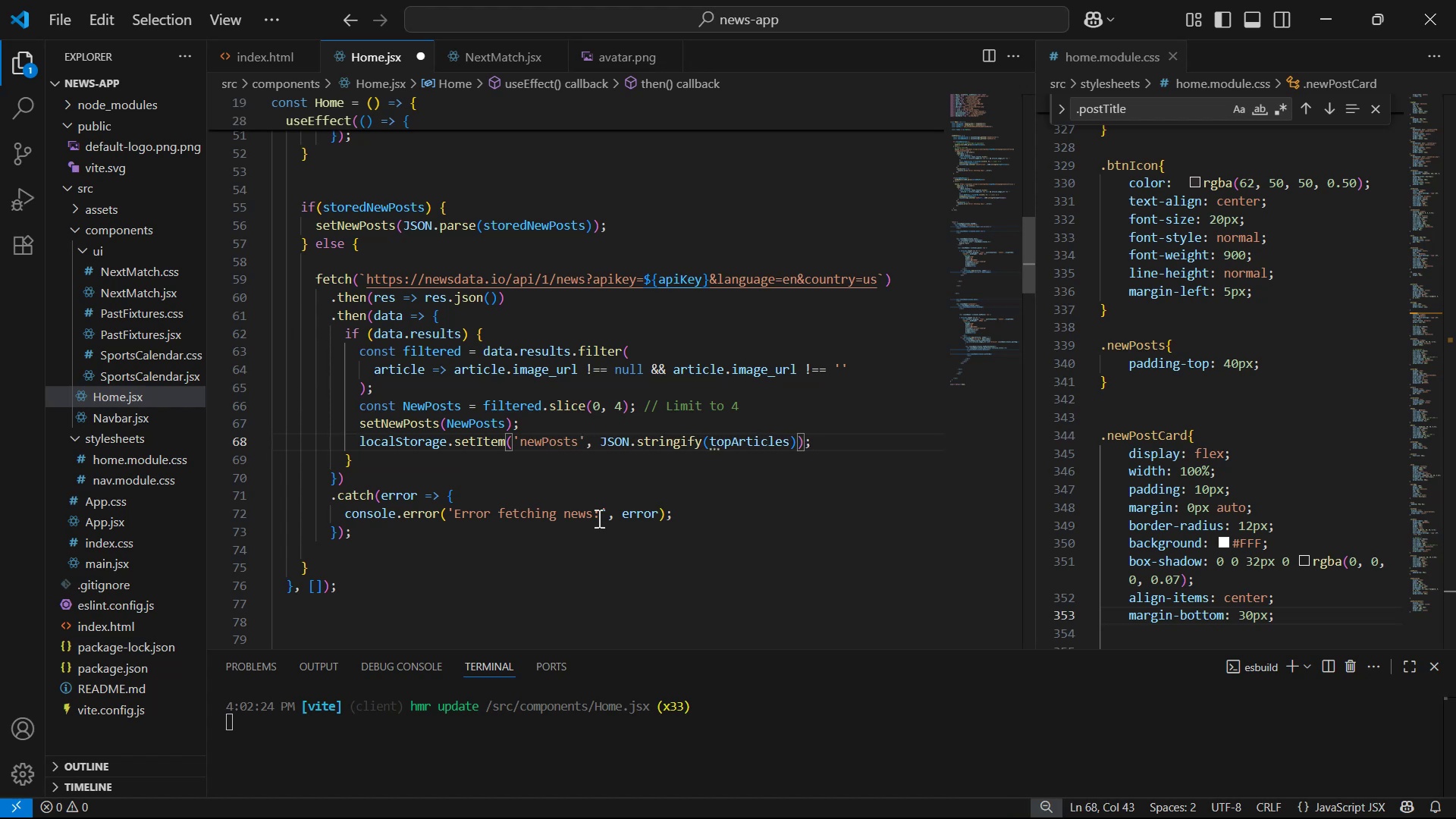 
scroll: coordinate [705, 379], scroll_direction: up, amount: 8.0
 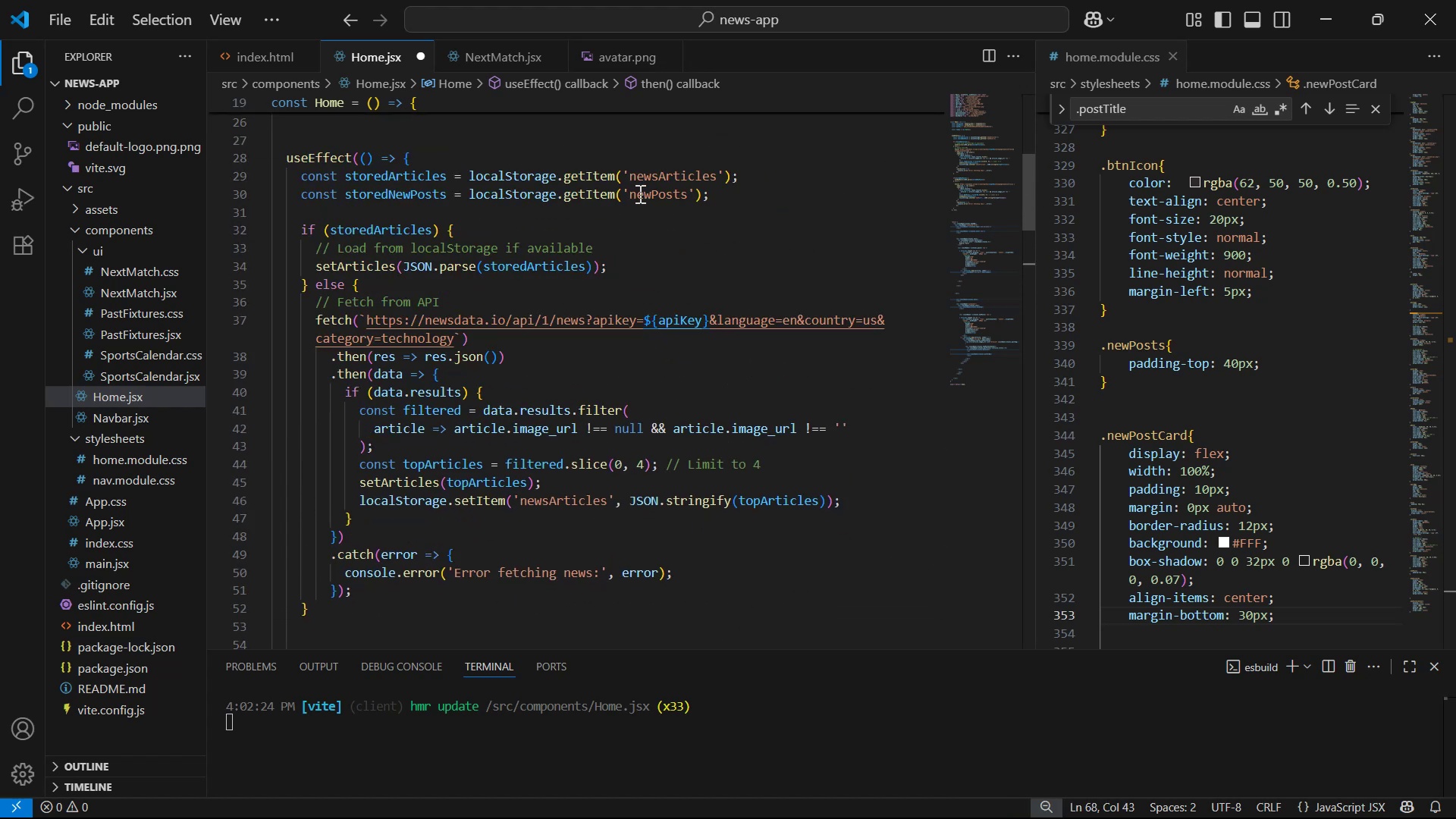 
left_click_drag(start_coordinate=[626, 193], to_coordinate=[688, 197])
 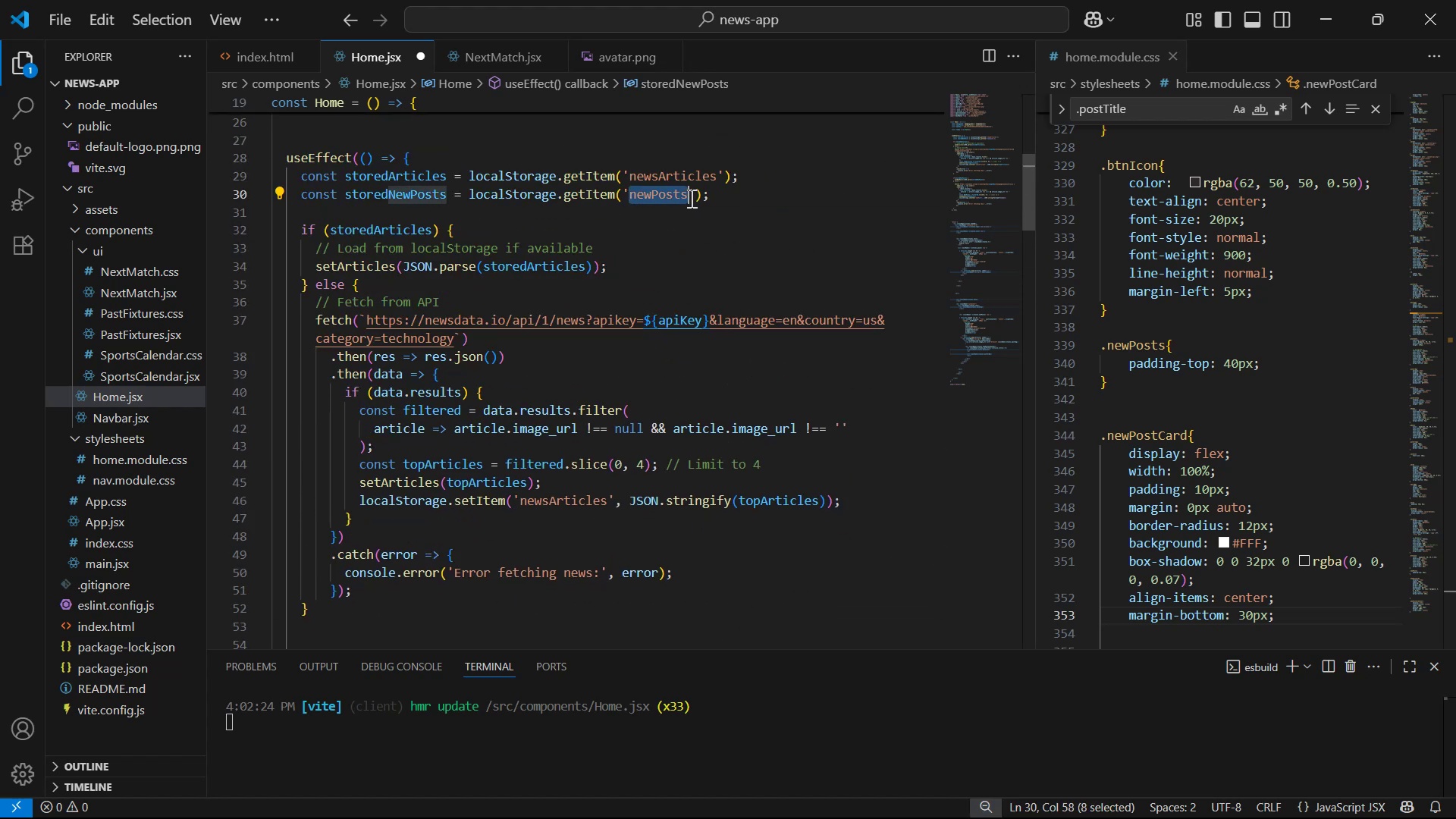 
key(Control+C)
 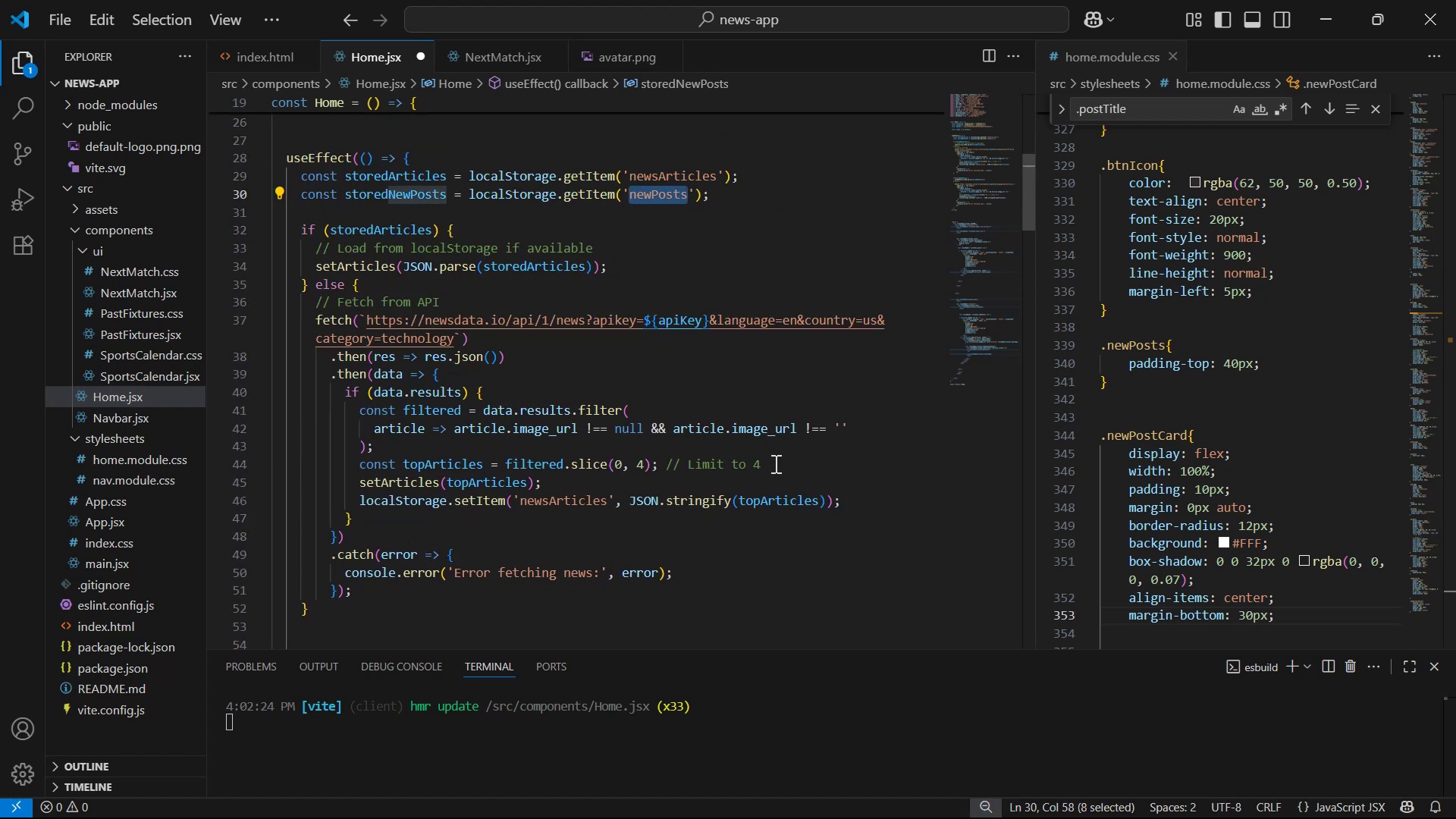 
scroll: coordinate [745, 487], scroll_direction: down, amount: 7.0
 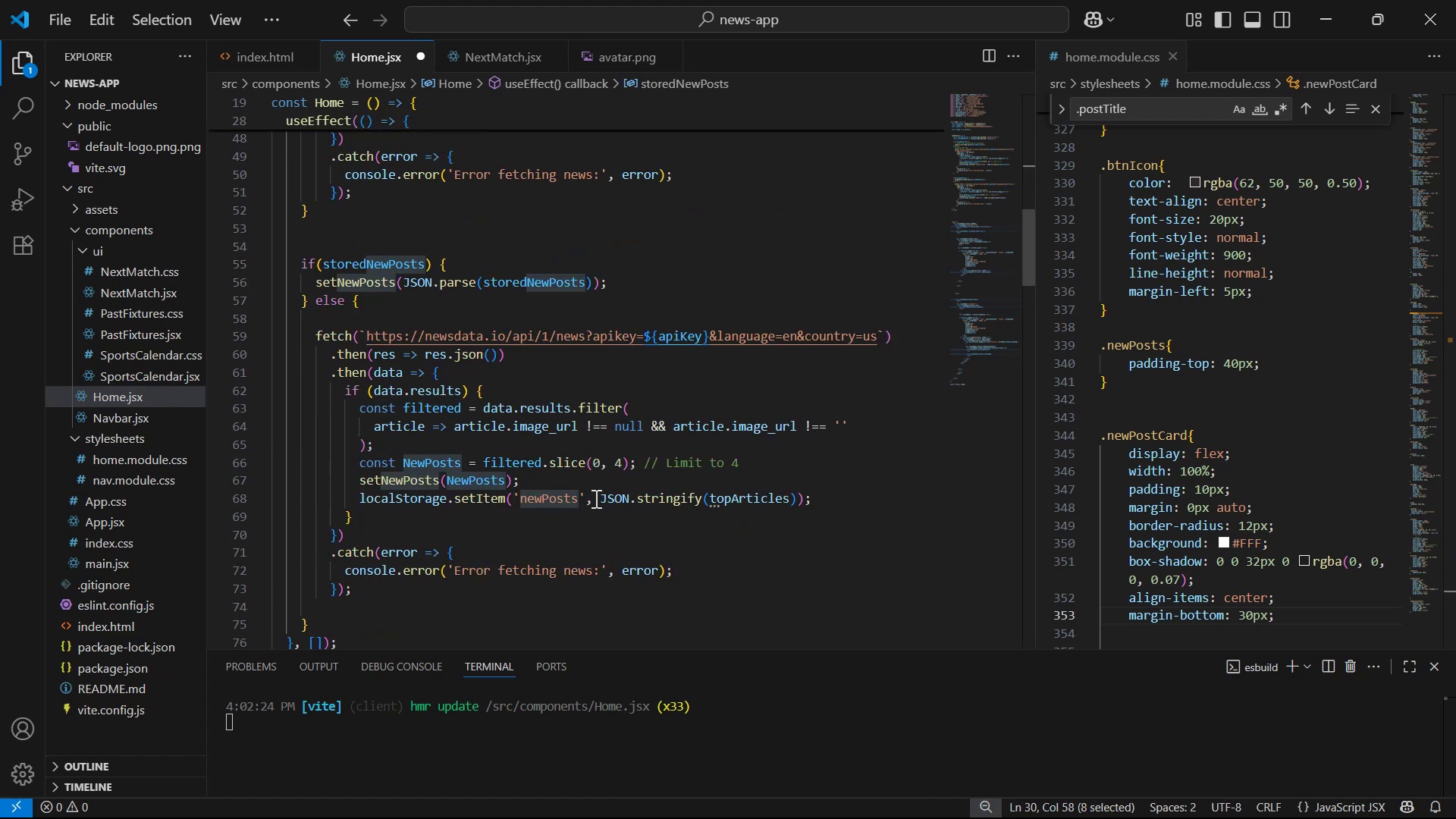 
left_click([537, 525])
 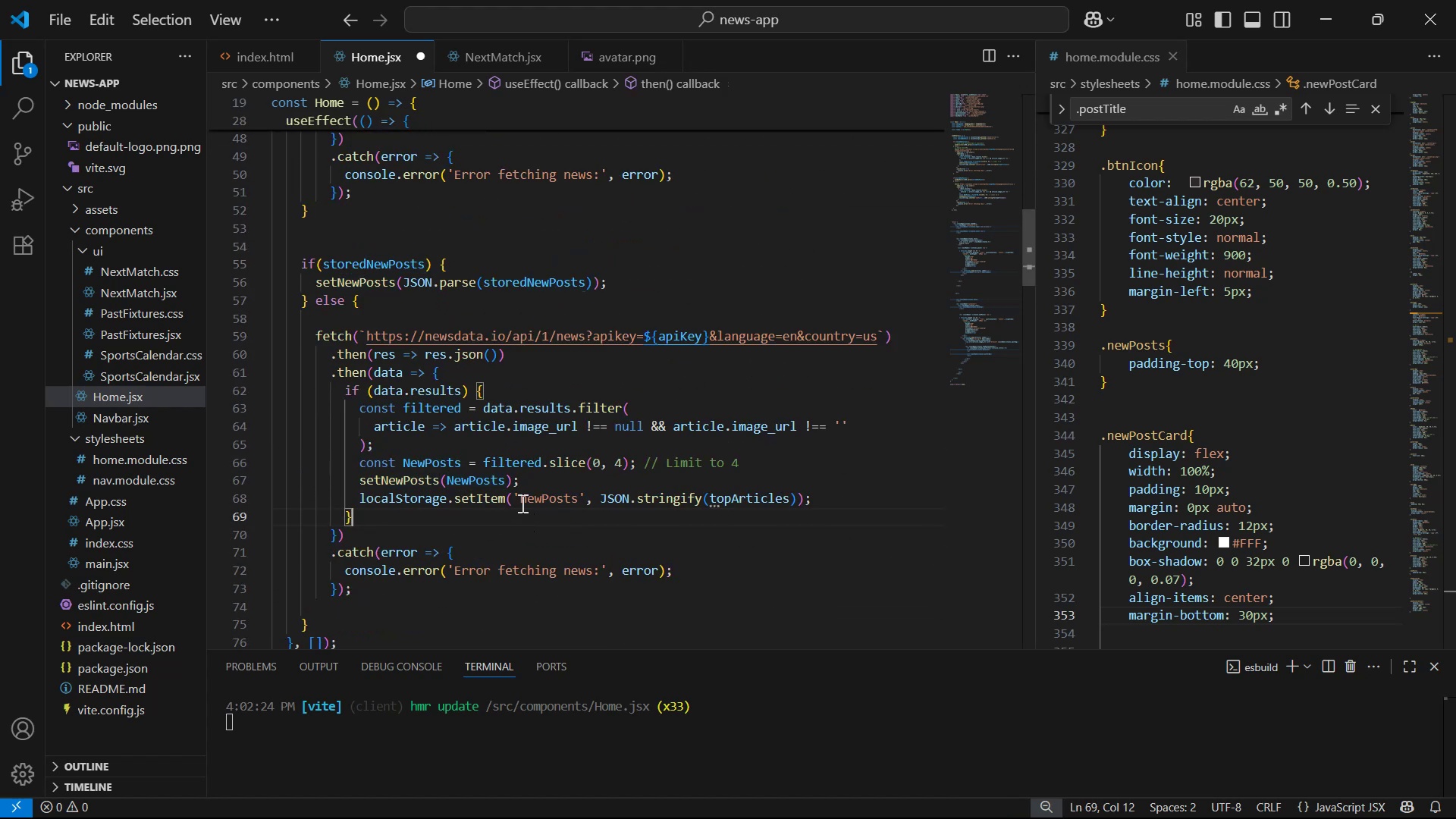 
left_click_drag(start_coordinate=[519, 497], to_coordinate=[581, 501])
 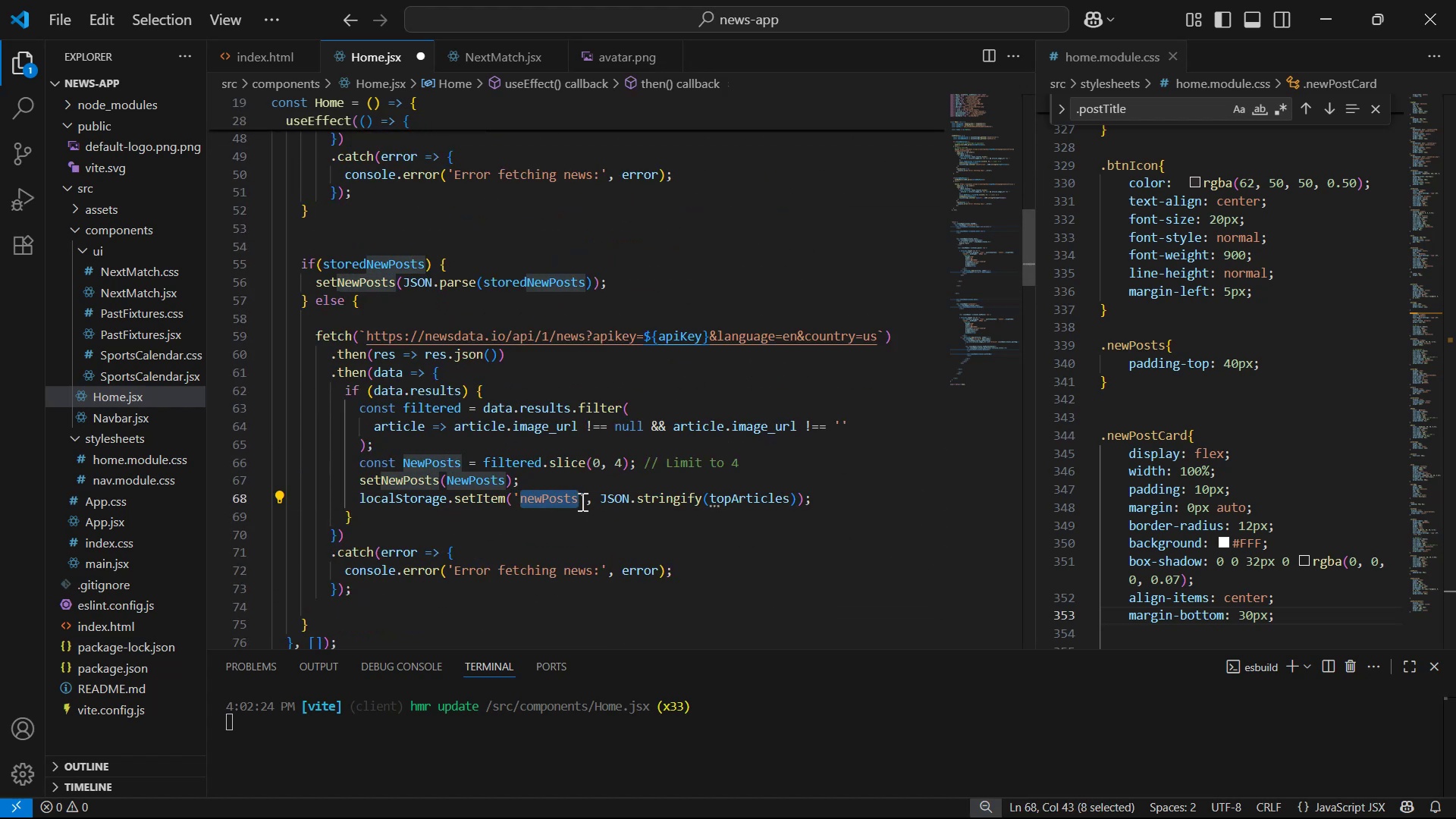 
key(Control+V)
 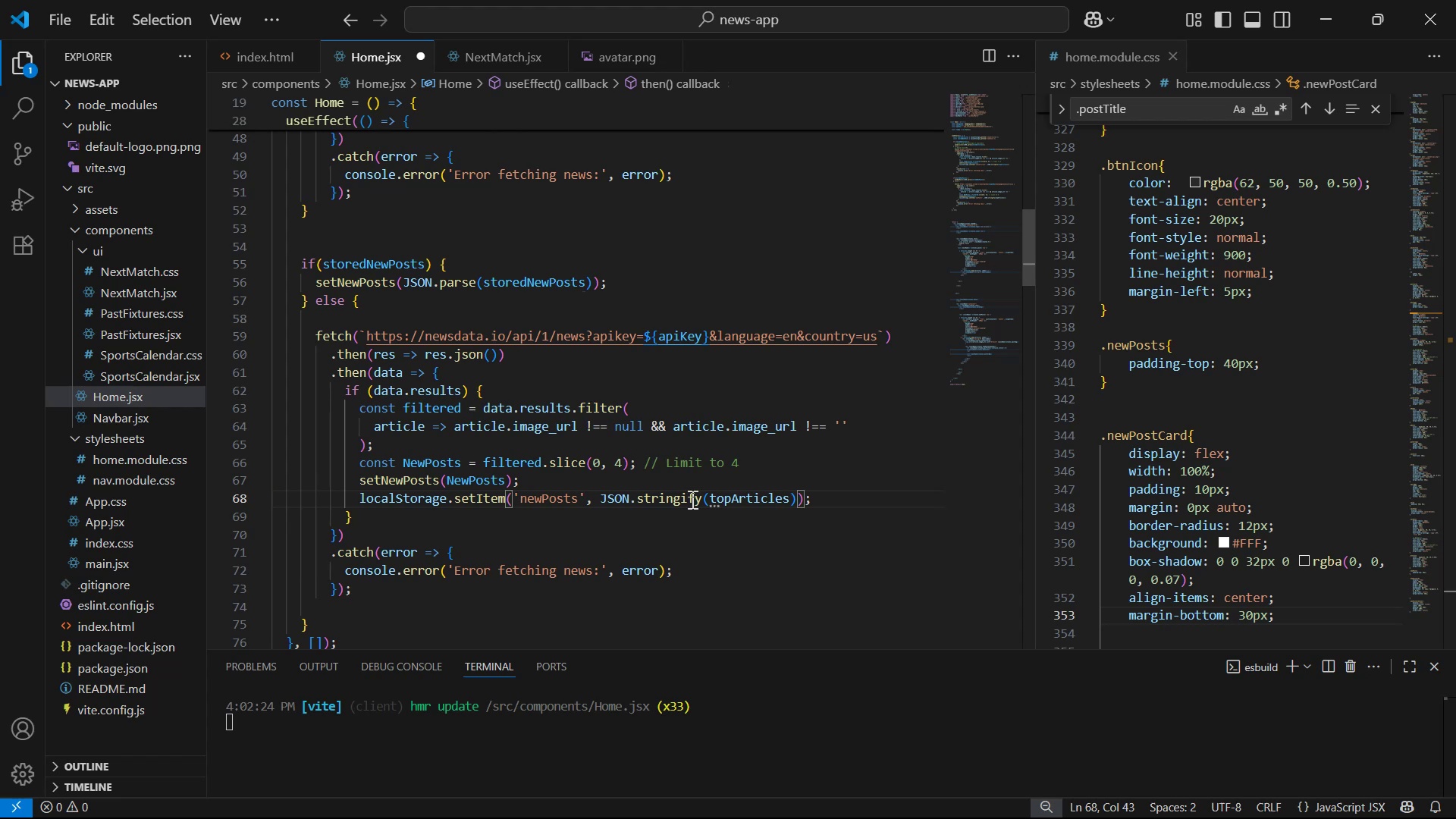 
left_click_drag(start_coordinate=[710, 499], to_coordinate=[787, 494])
 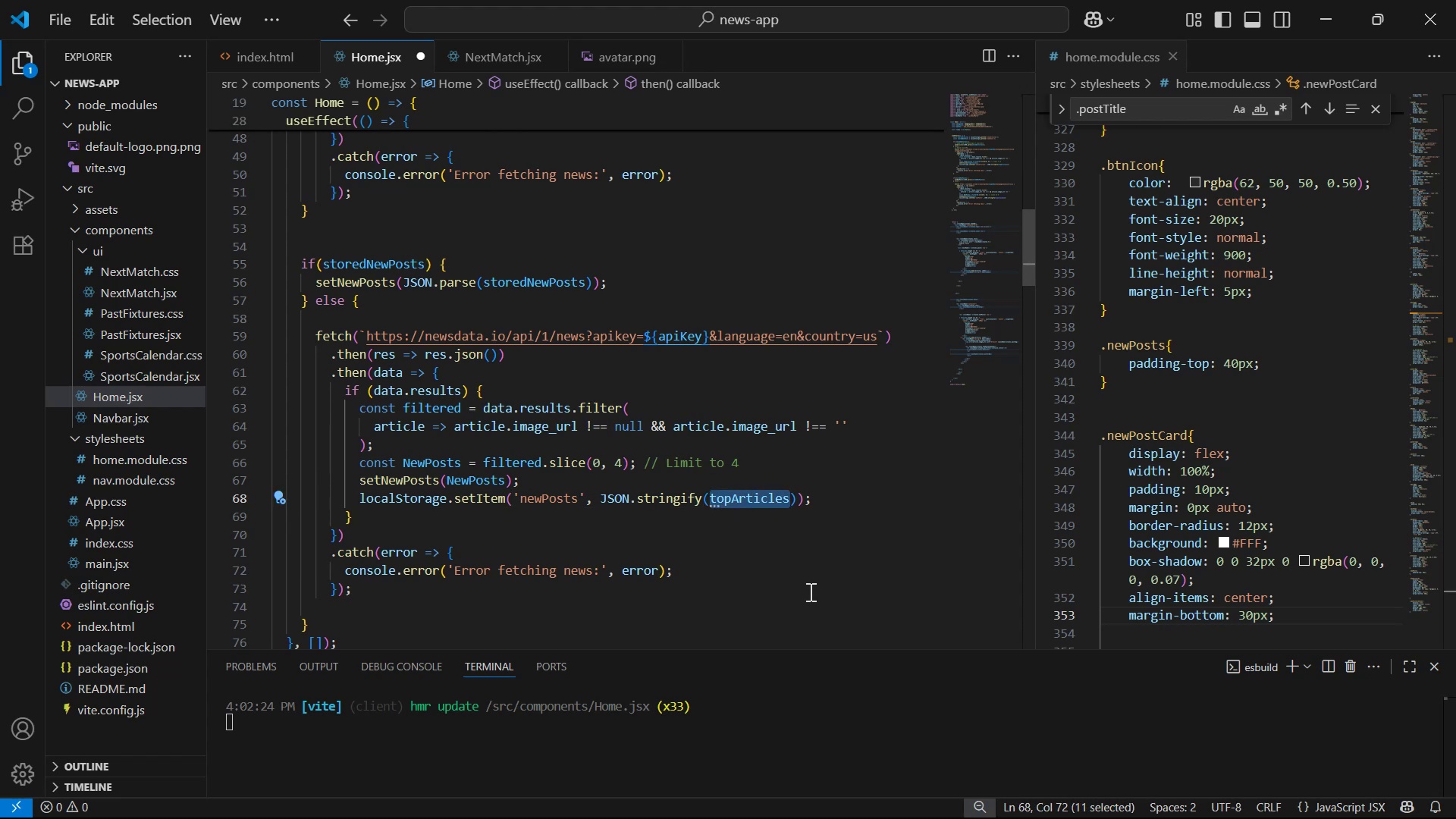 
type(ne)
 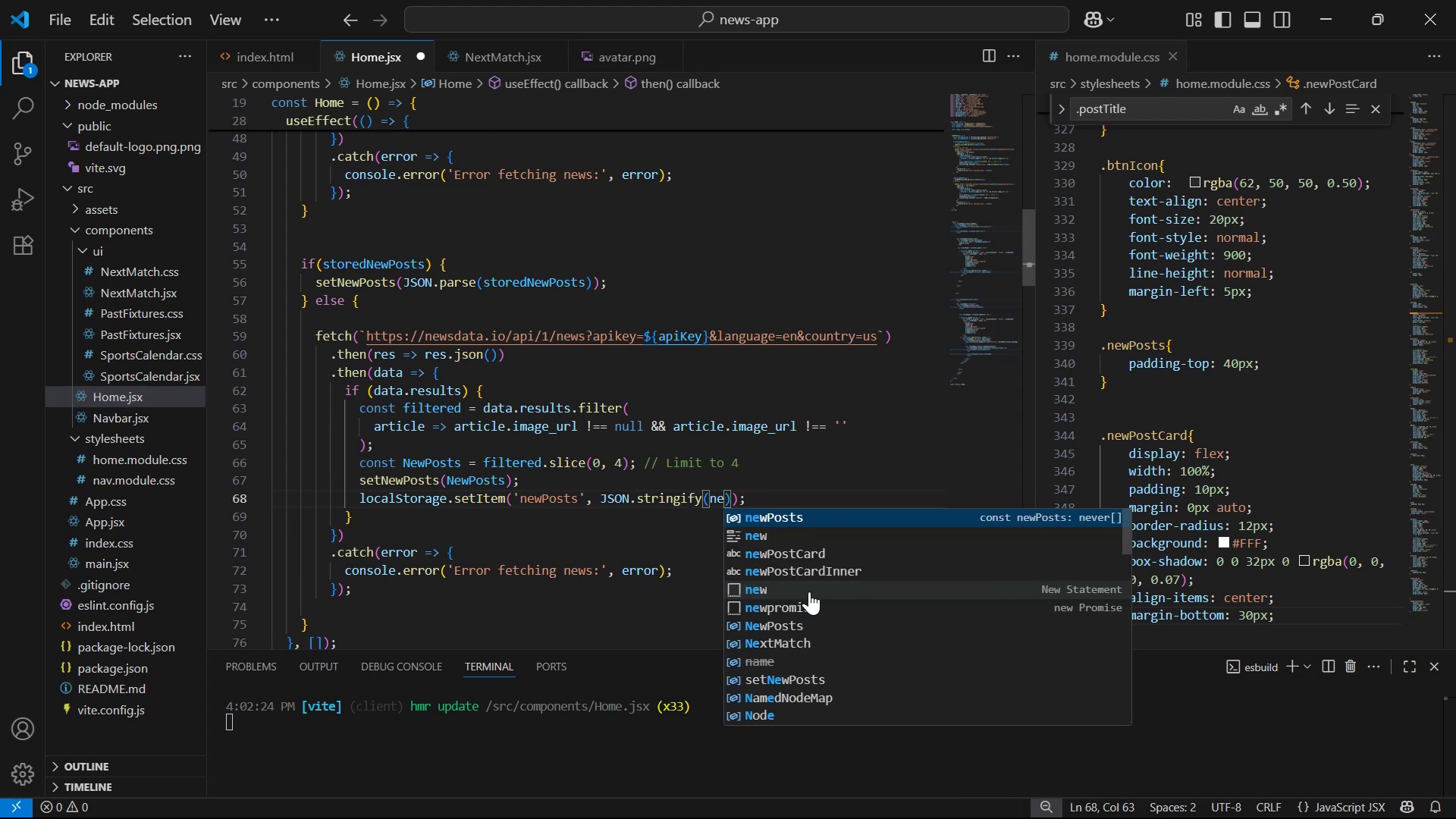 
key(Enter)
 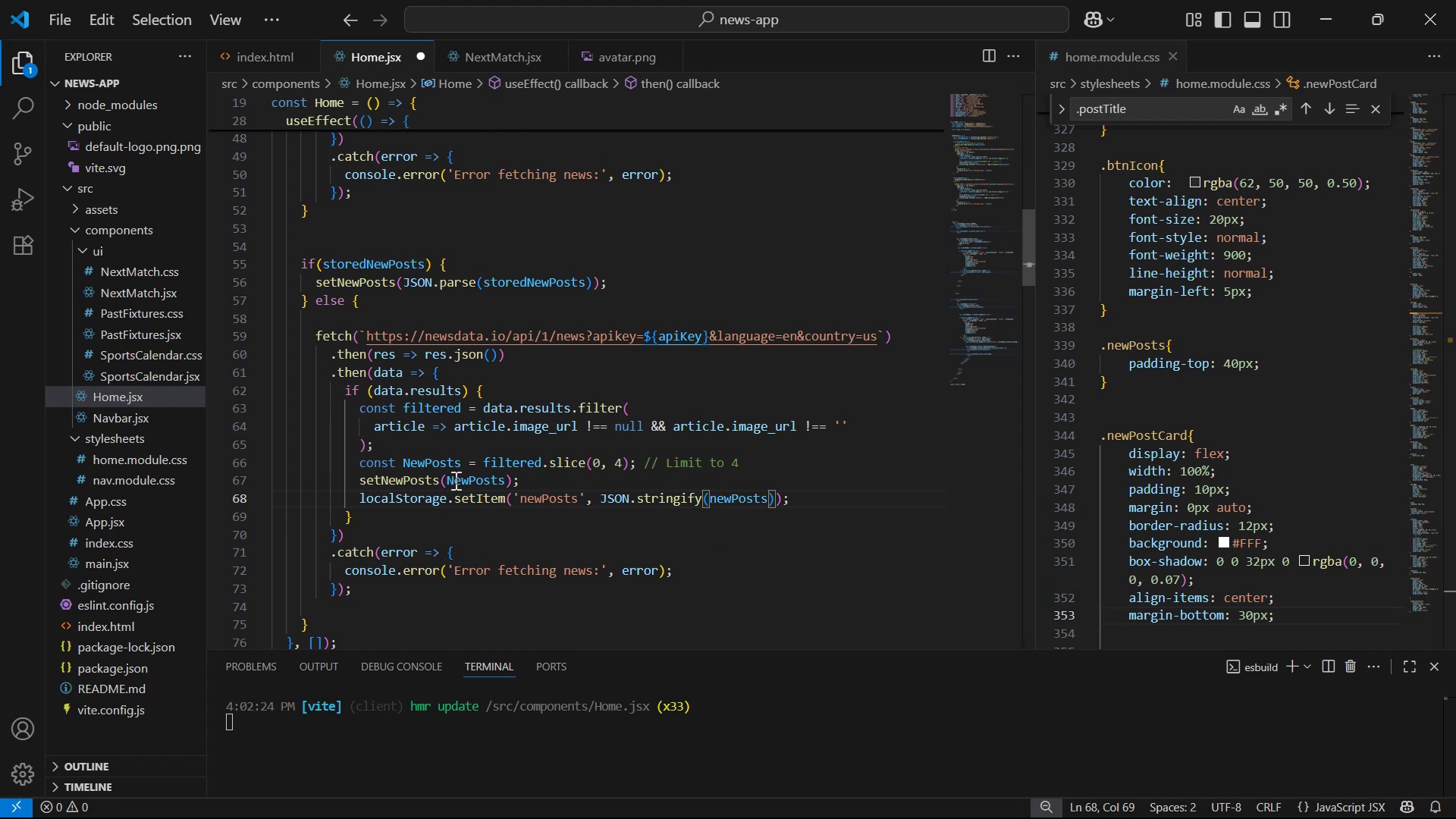 
left_click([428, 462])
 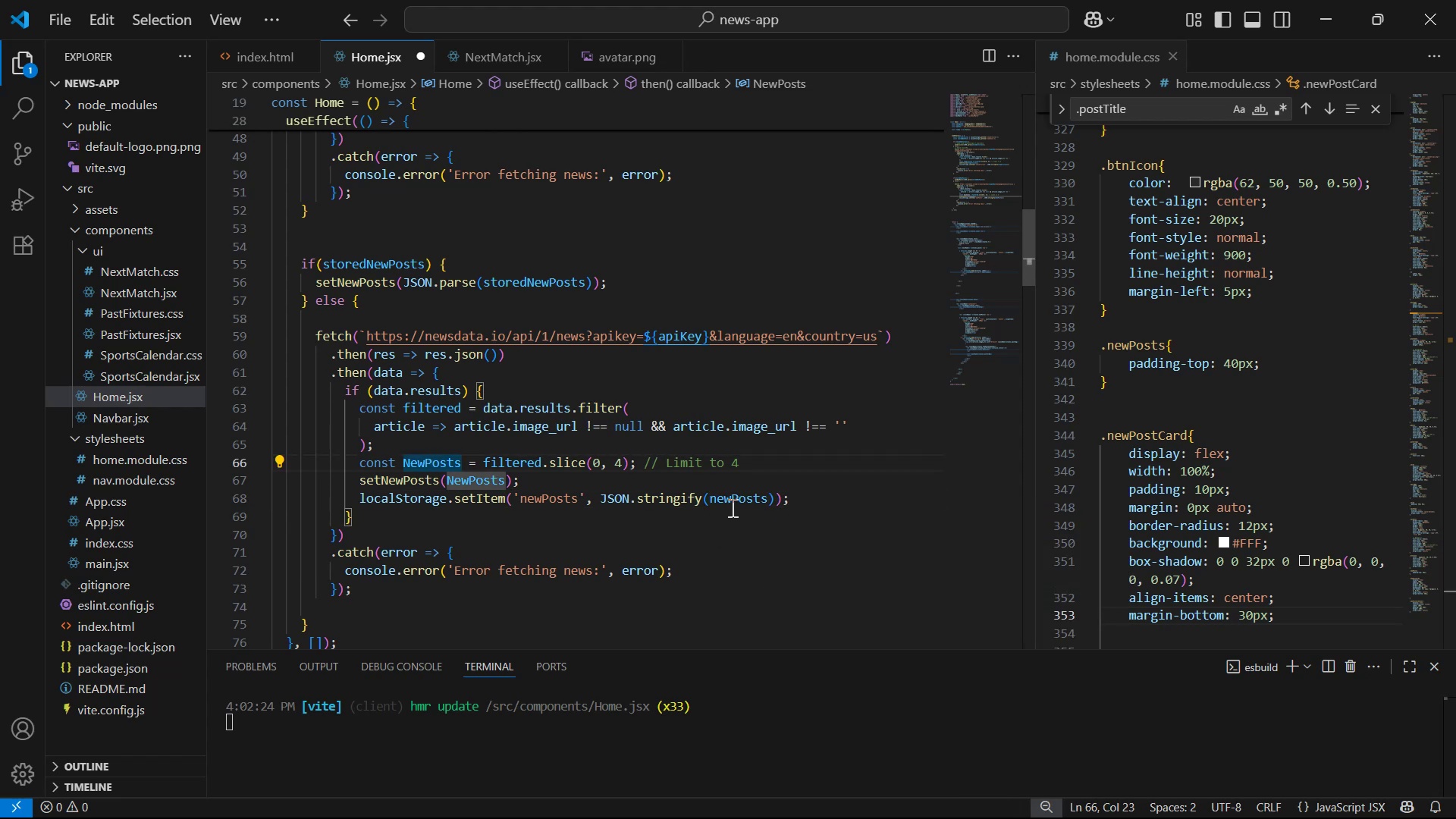 
left_click([741, 499])
 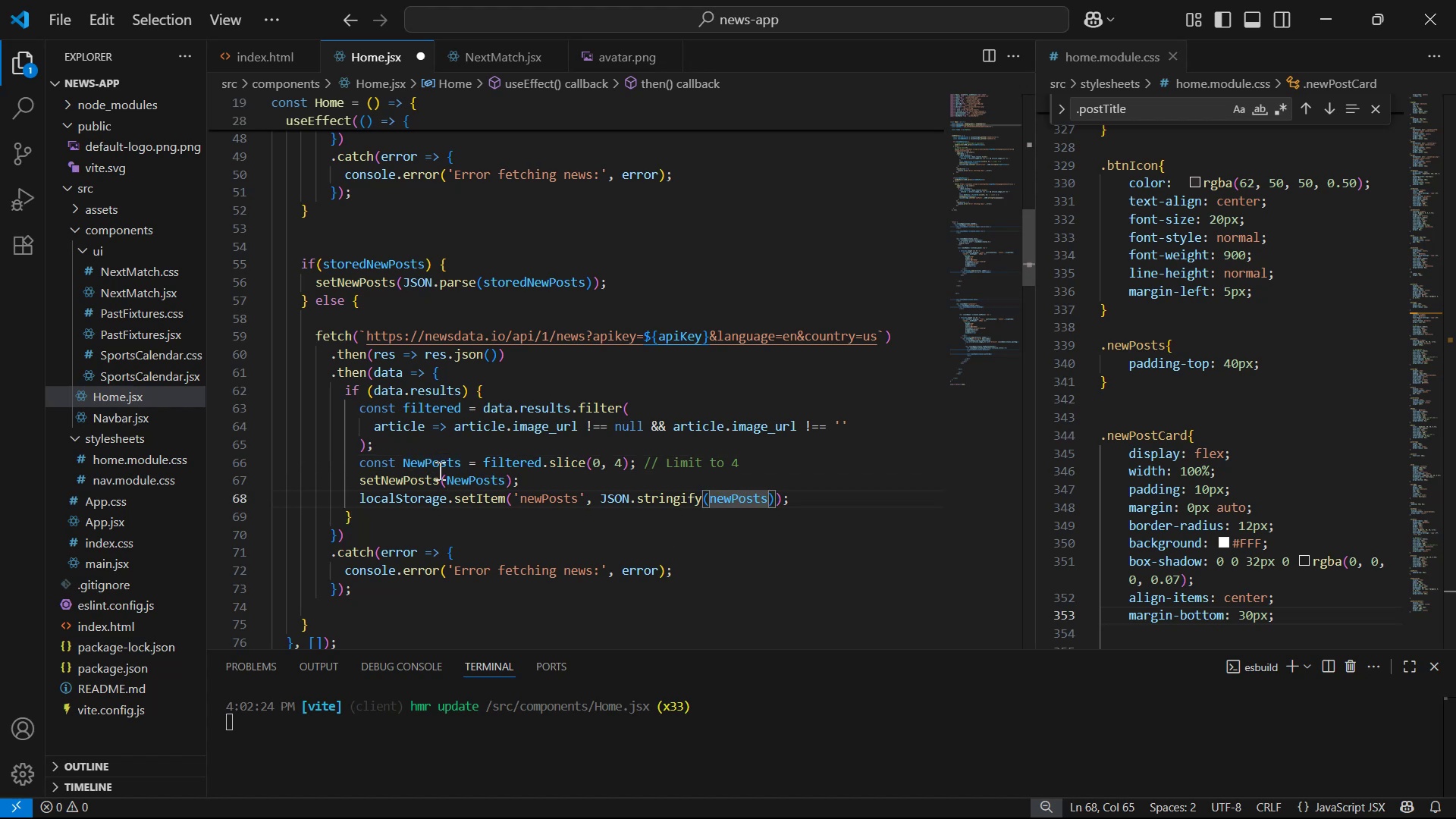 
left_click_drag(start_coordinate=[405, 453], to_coordinate=[458, 458])
 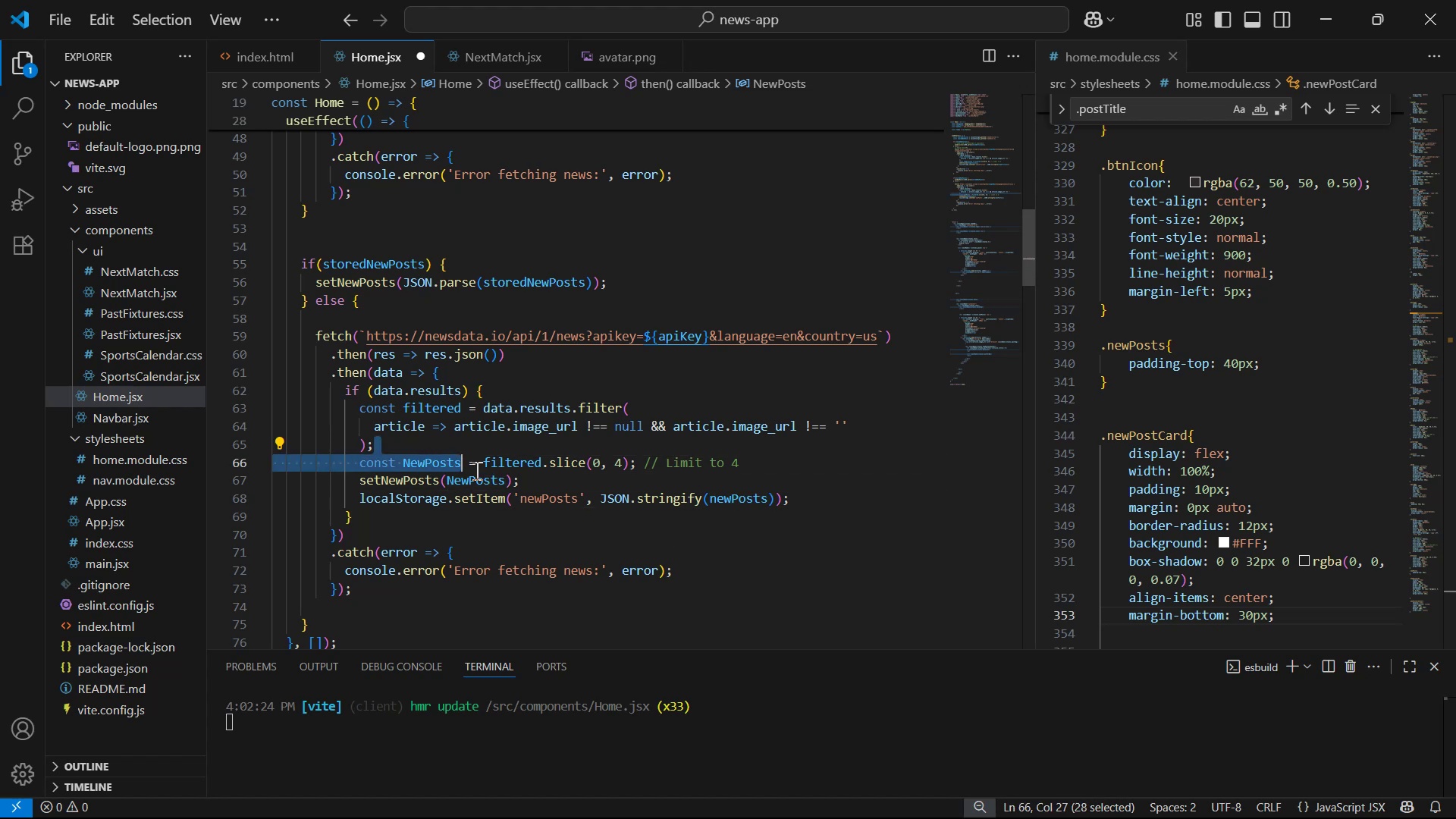 
hold_key(key=ControlLeft, duration=0.36)
 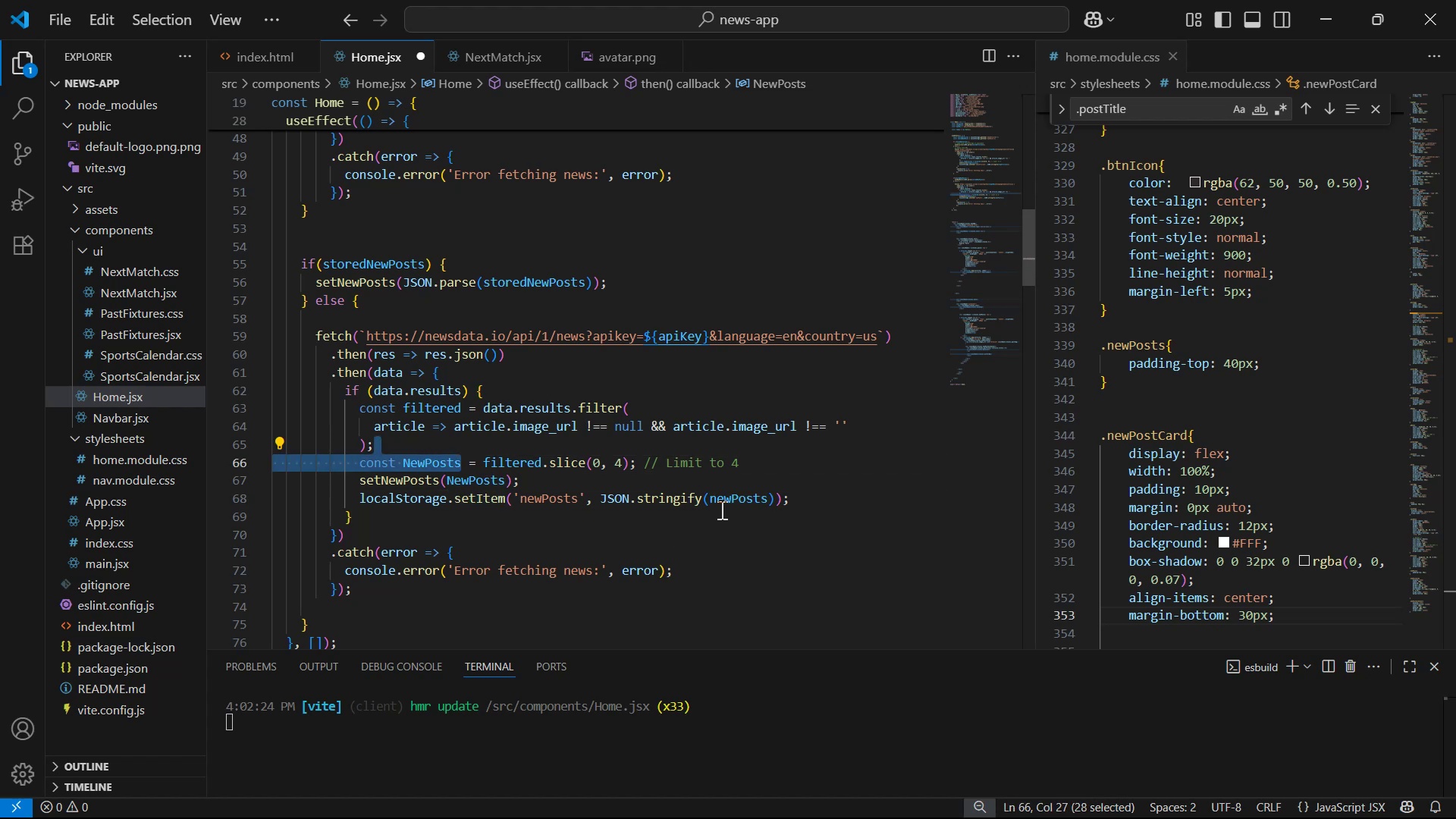 
left_click([718, 504])
 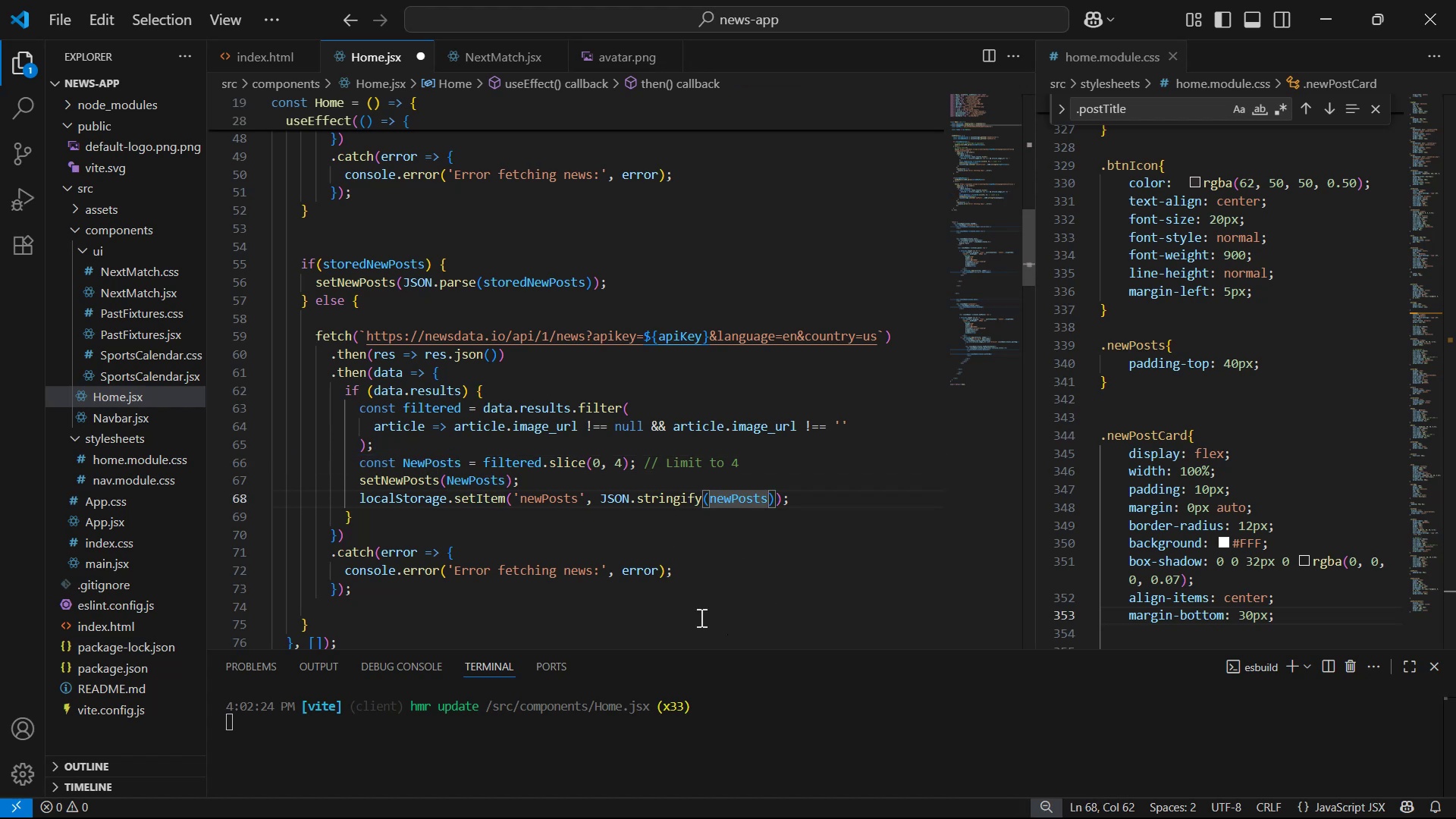 
key(Backspace)
 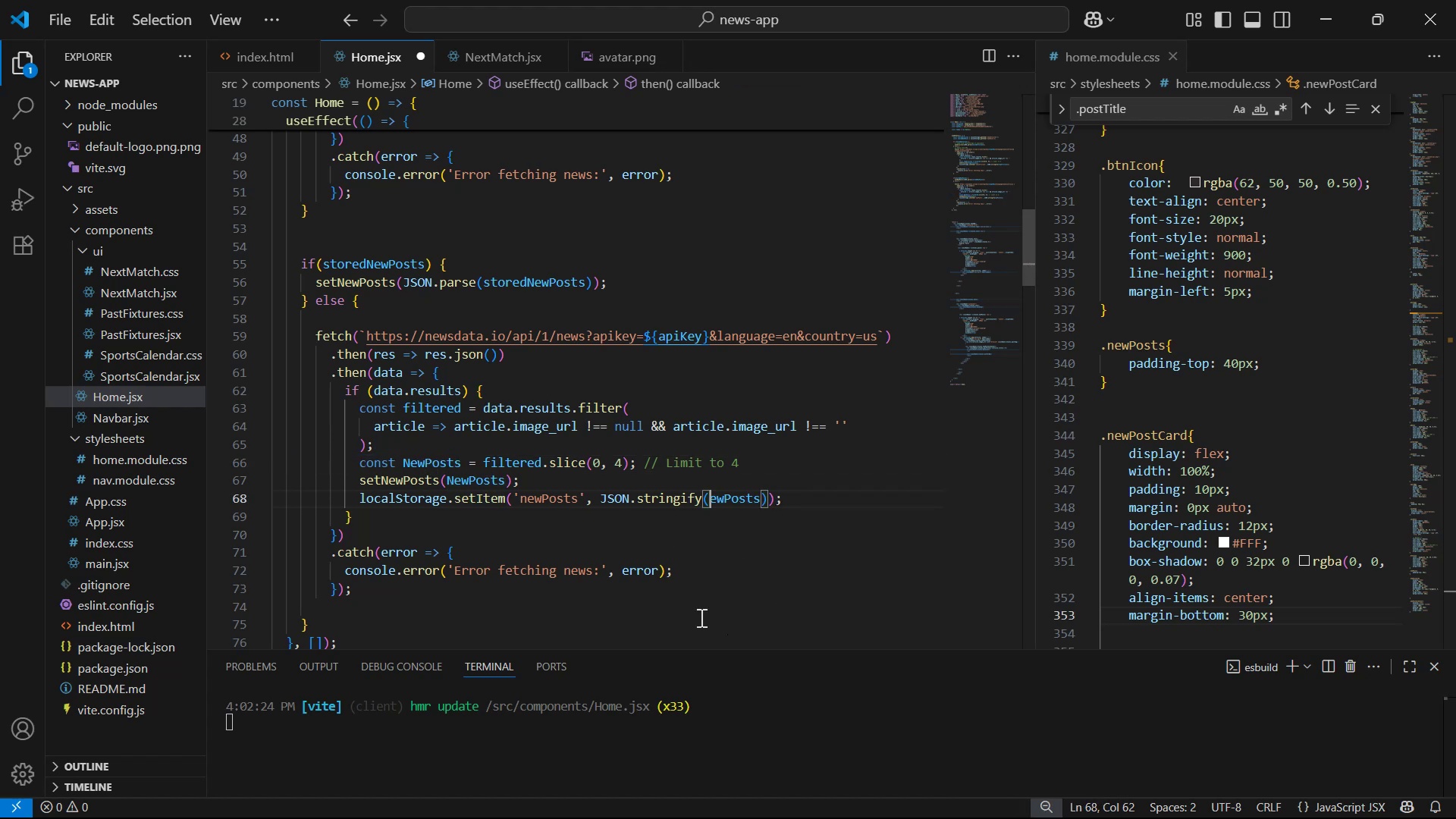 
key(Shift+N)
 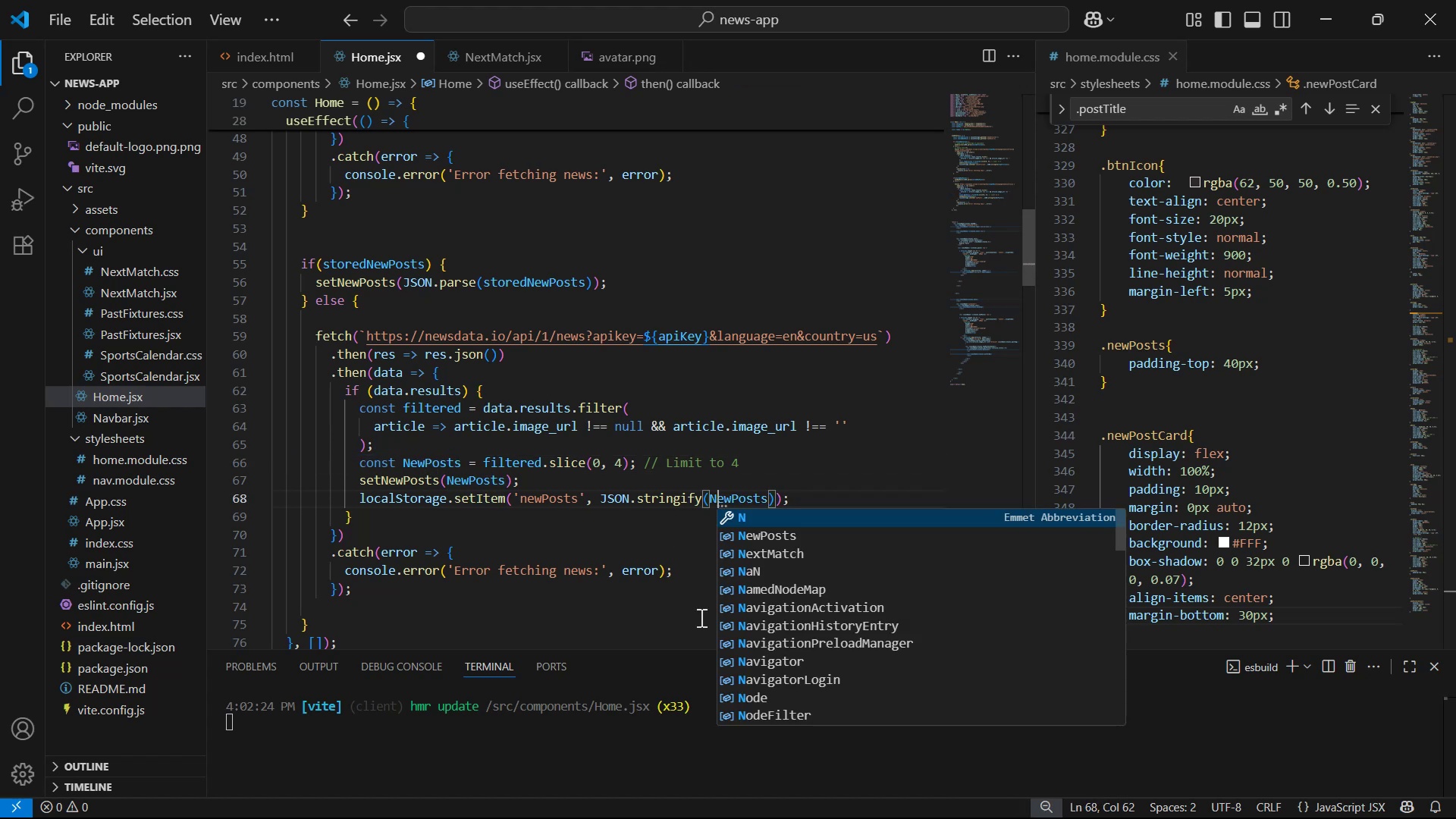 
key(ArrowRight)
 